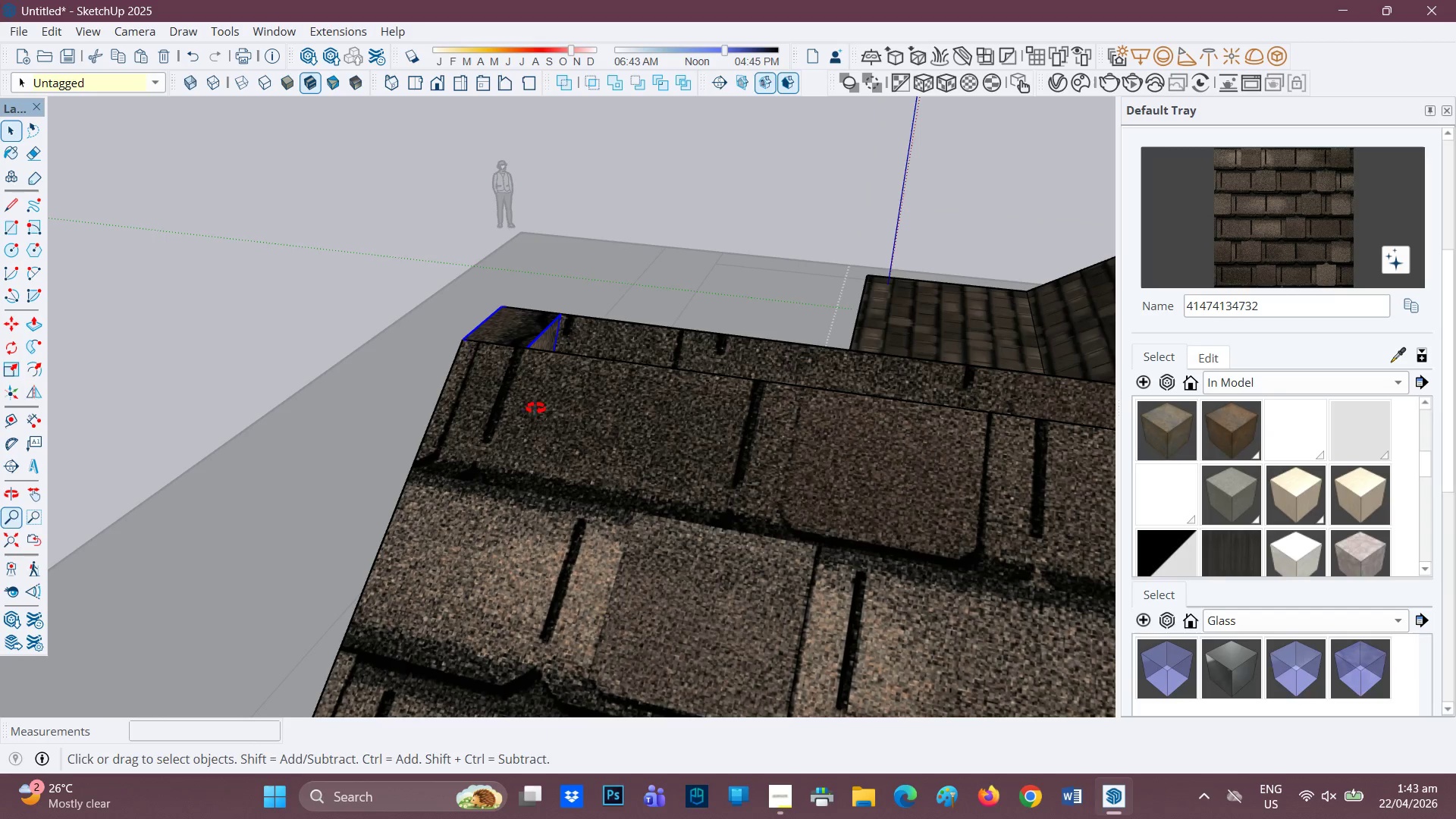 
scroll: coordinate [655, 388], scroll_direction: down, amount: 6.0
 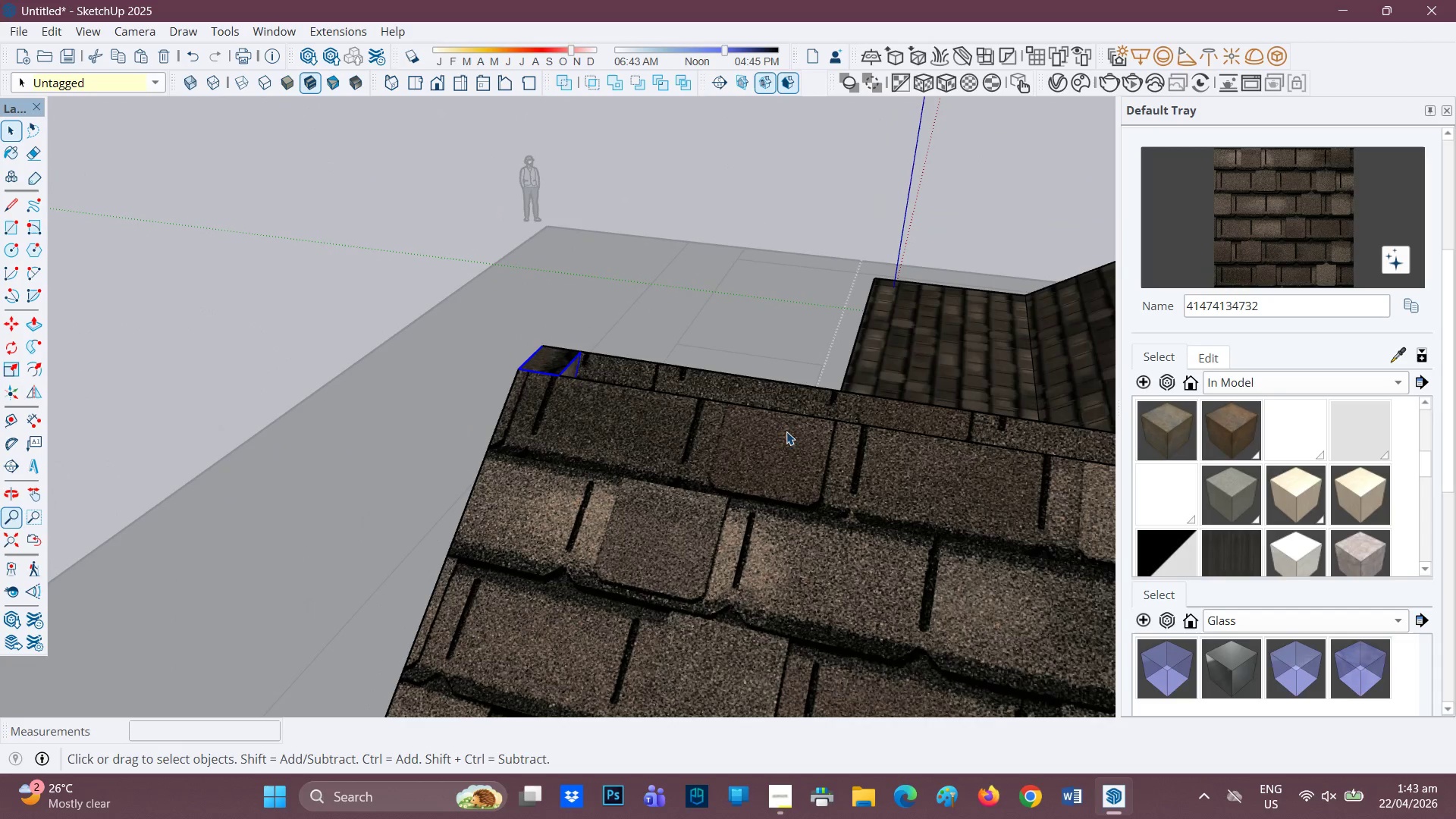 
type(HP )
 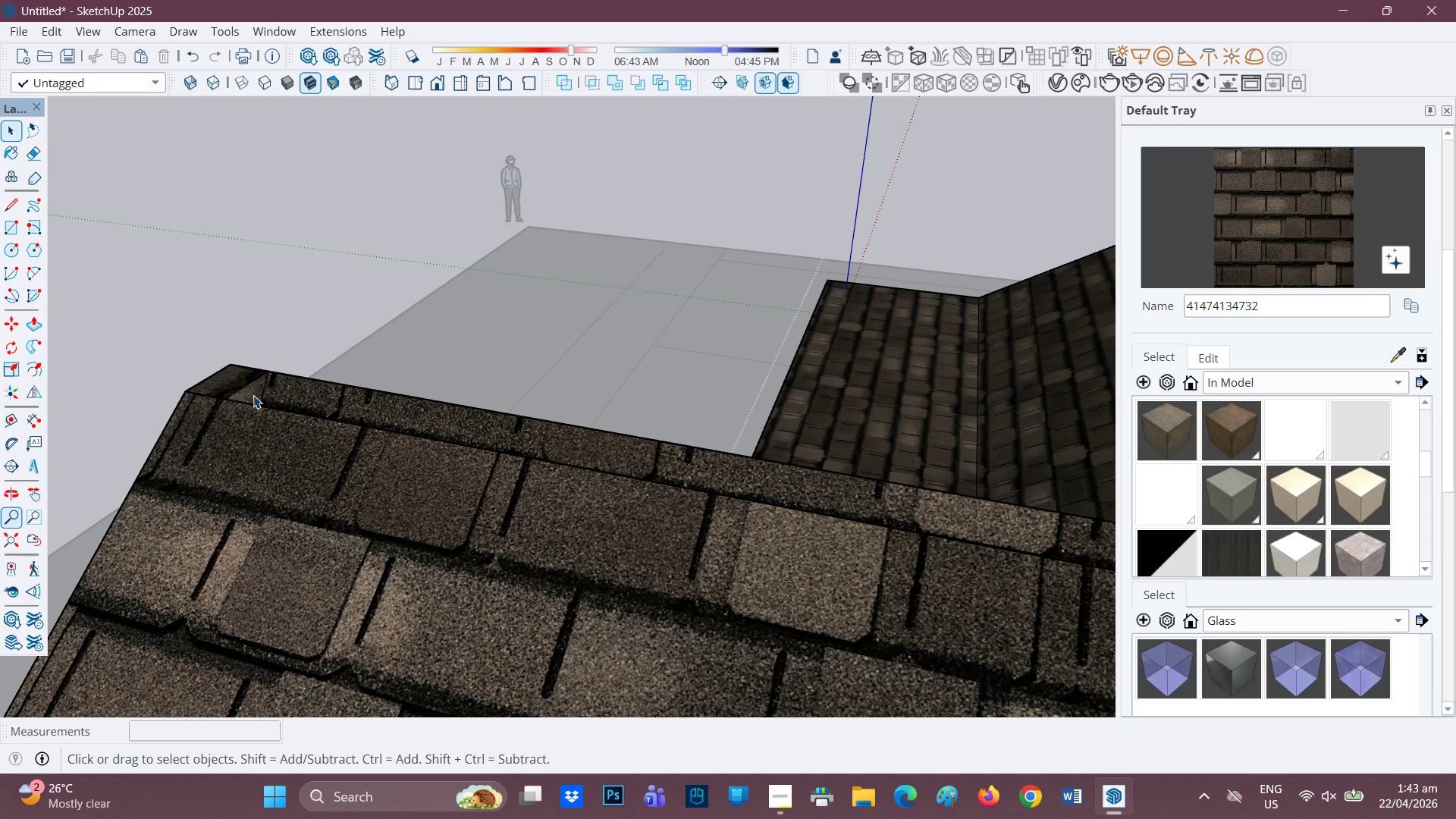 
left_click_drag(start_coordinate=[768, 430], to_coordinate=[409, 456])
 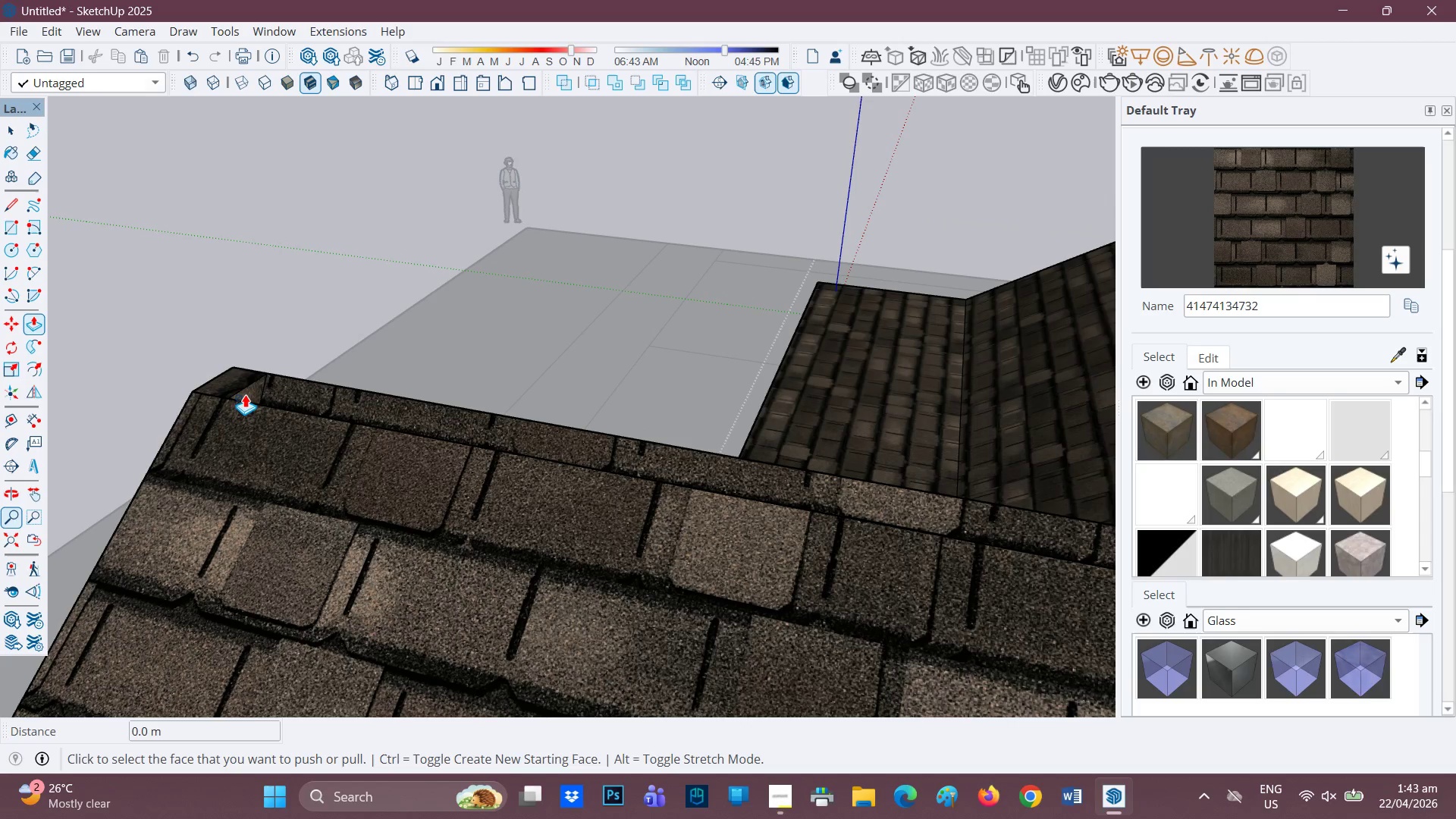 
scroll: coordinate [256, 394], scroll_direction: none, amount: 0.0
 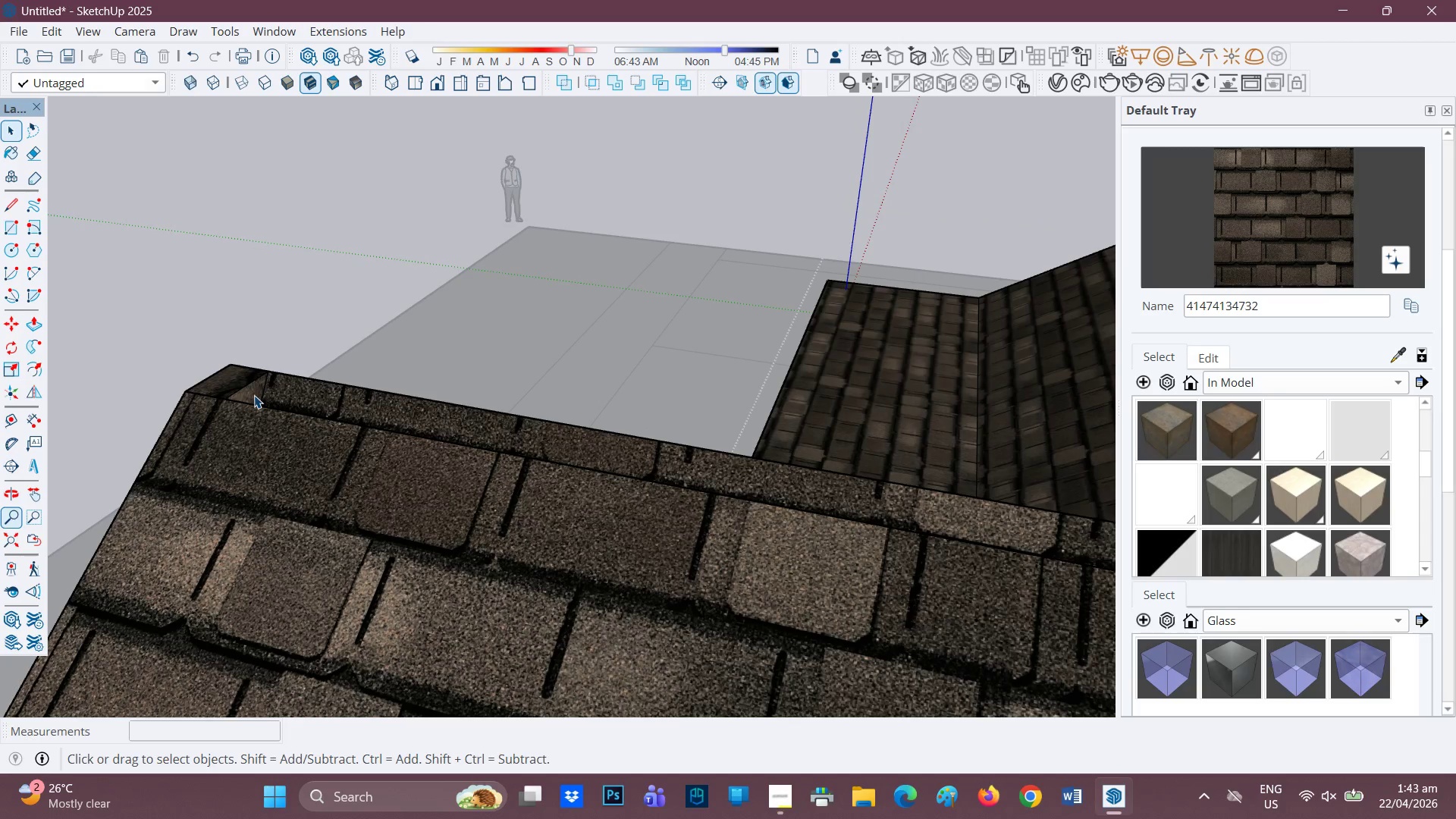 
left_click([253, 395])
 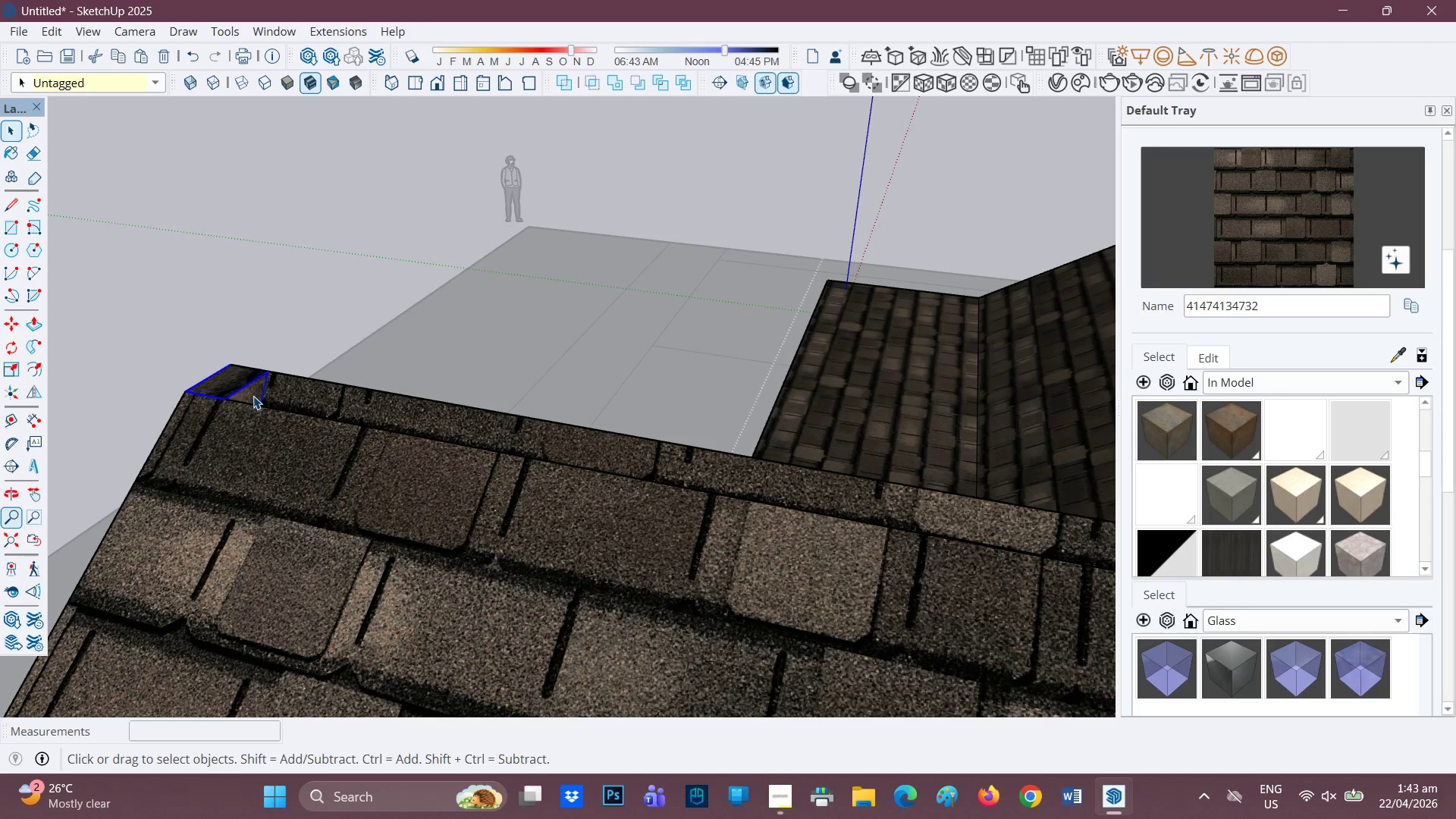 
key(P)
 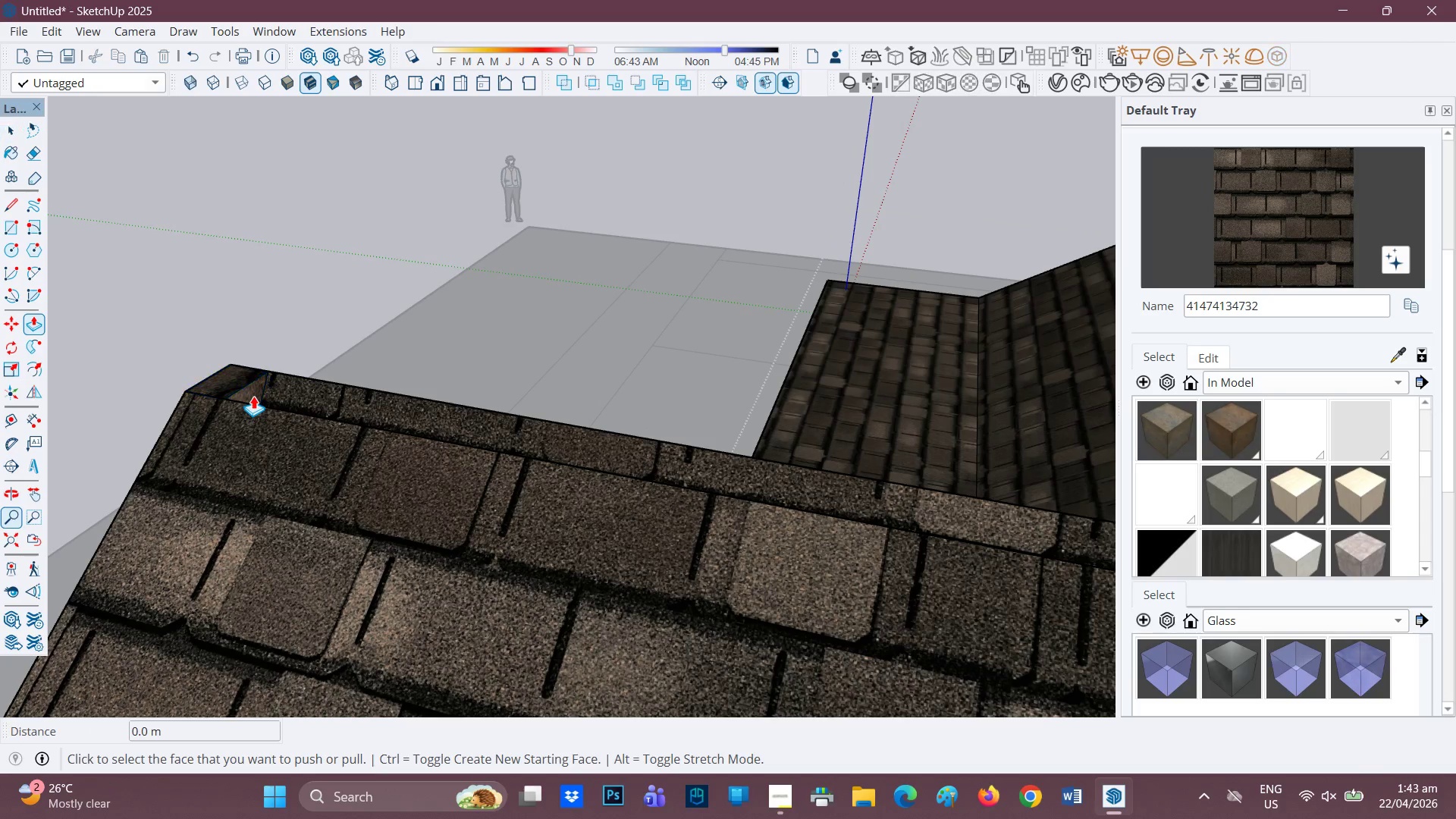 
left_click([253, 396])
 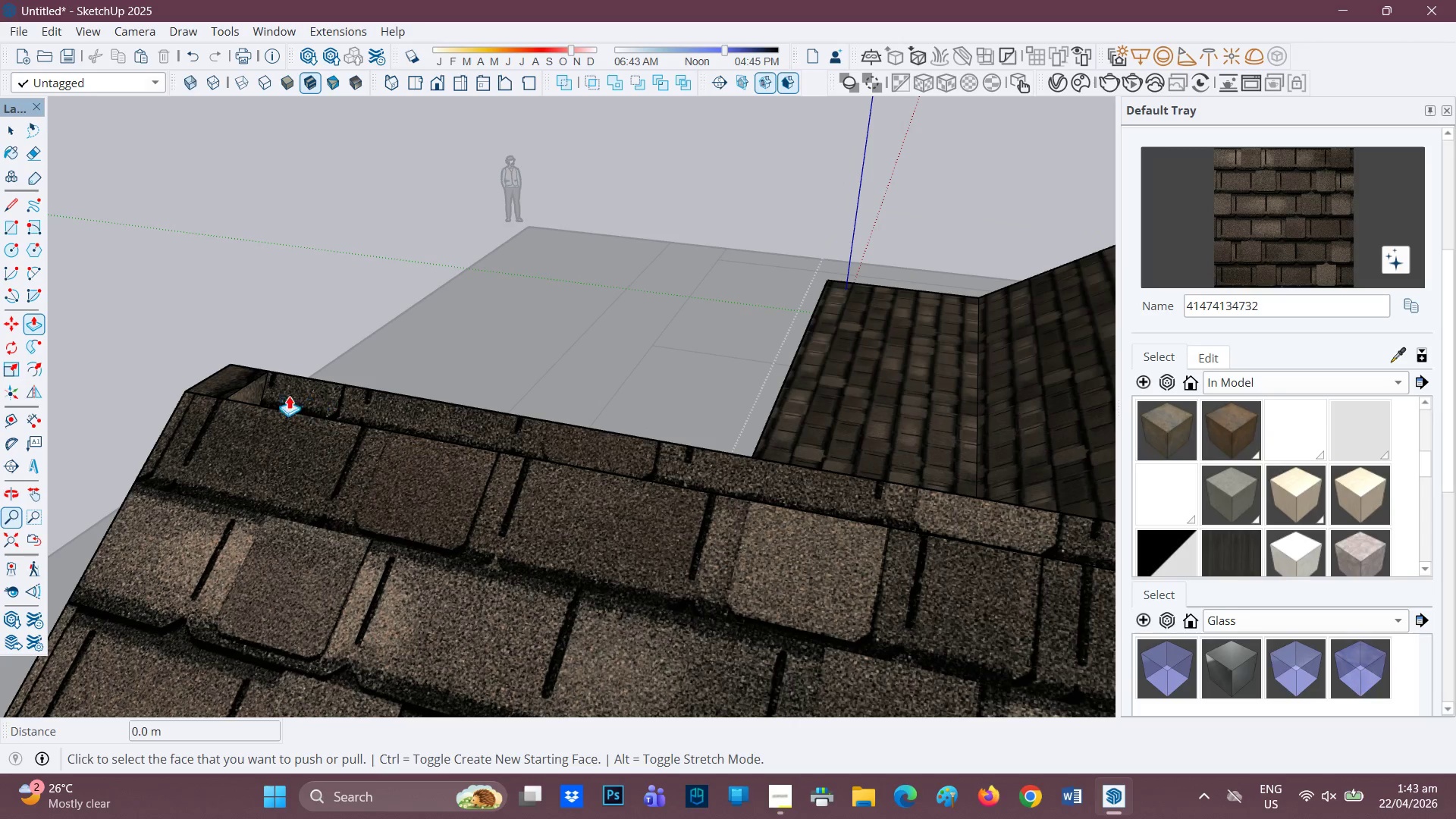 
key(Space)
 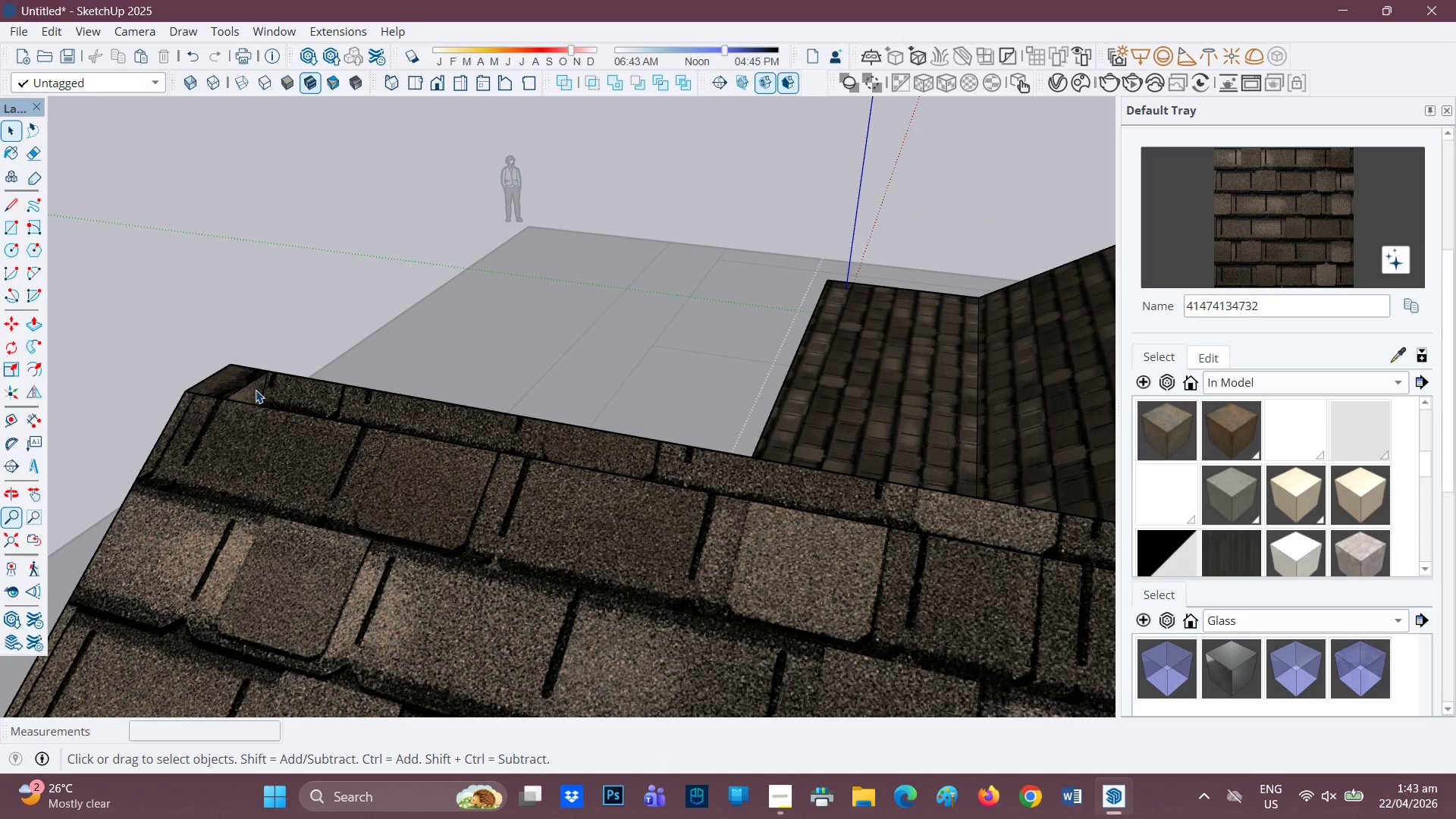 
left_click([253, 393])
 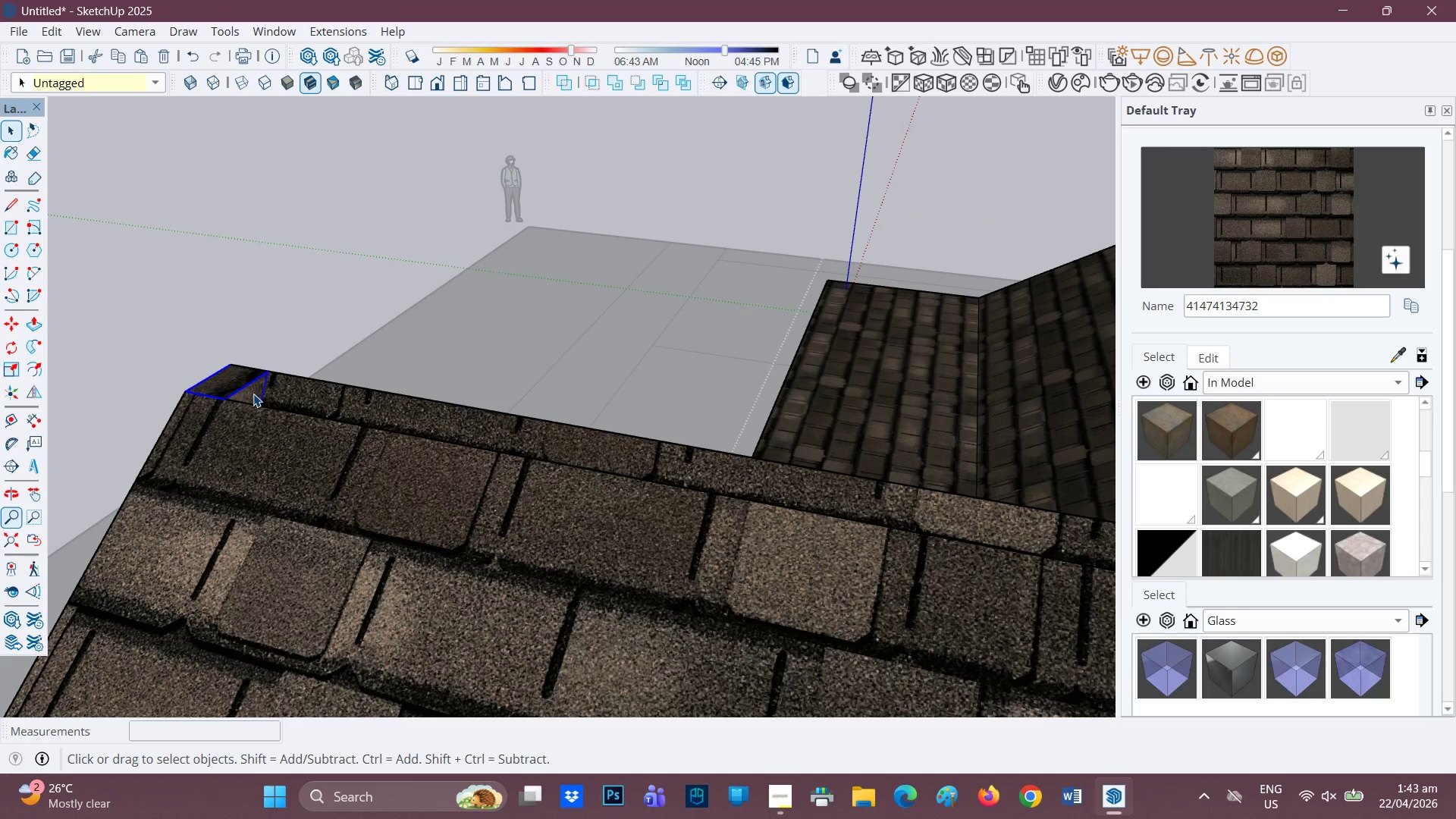 
key(P)
 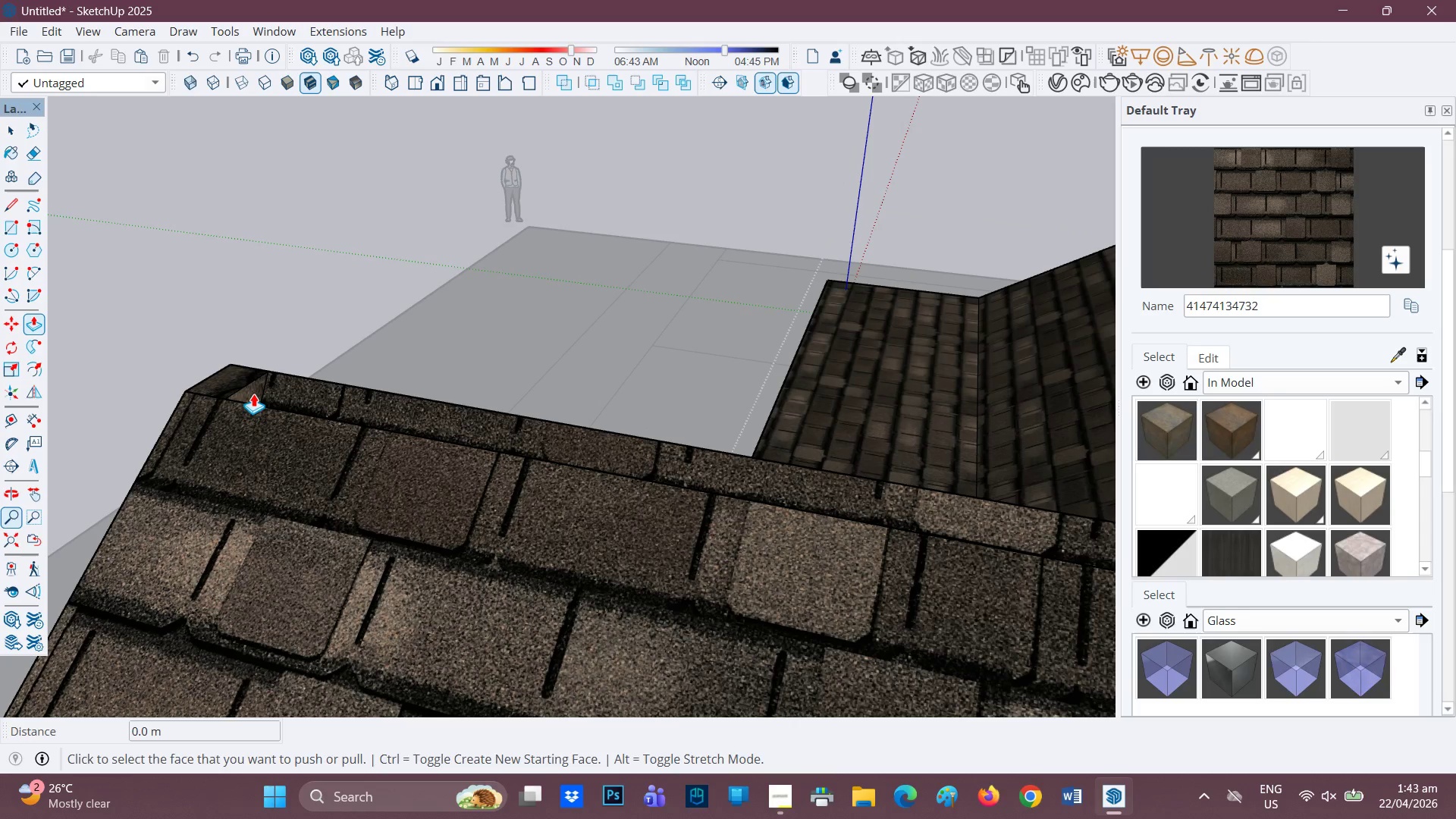 
key(Space)
 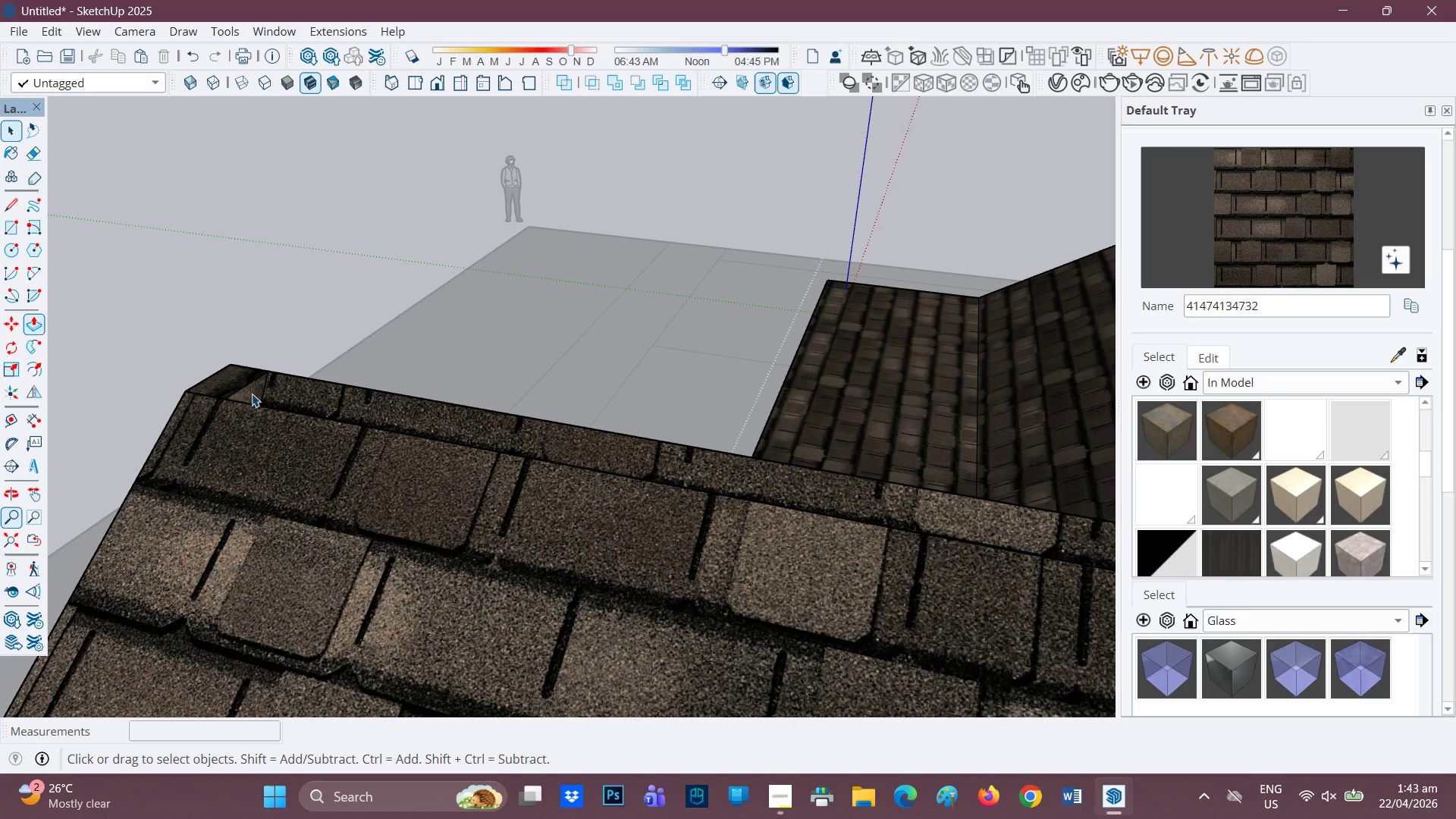 
left_click([252, 394])
 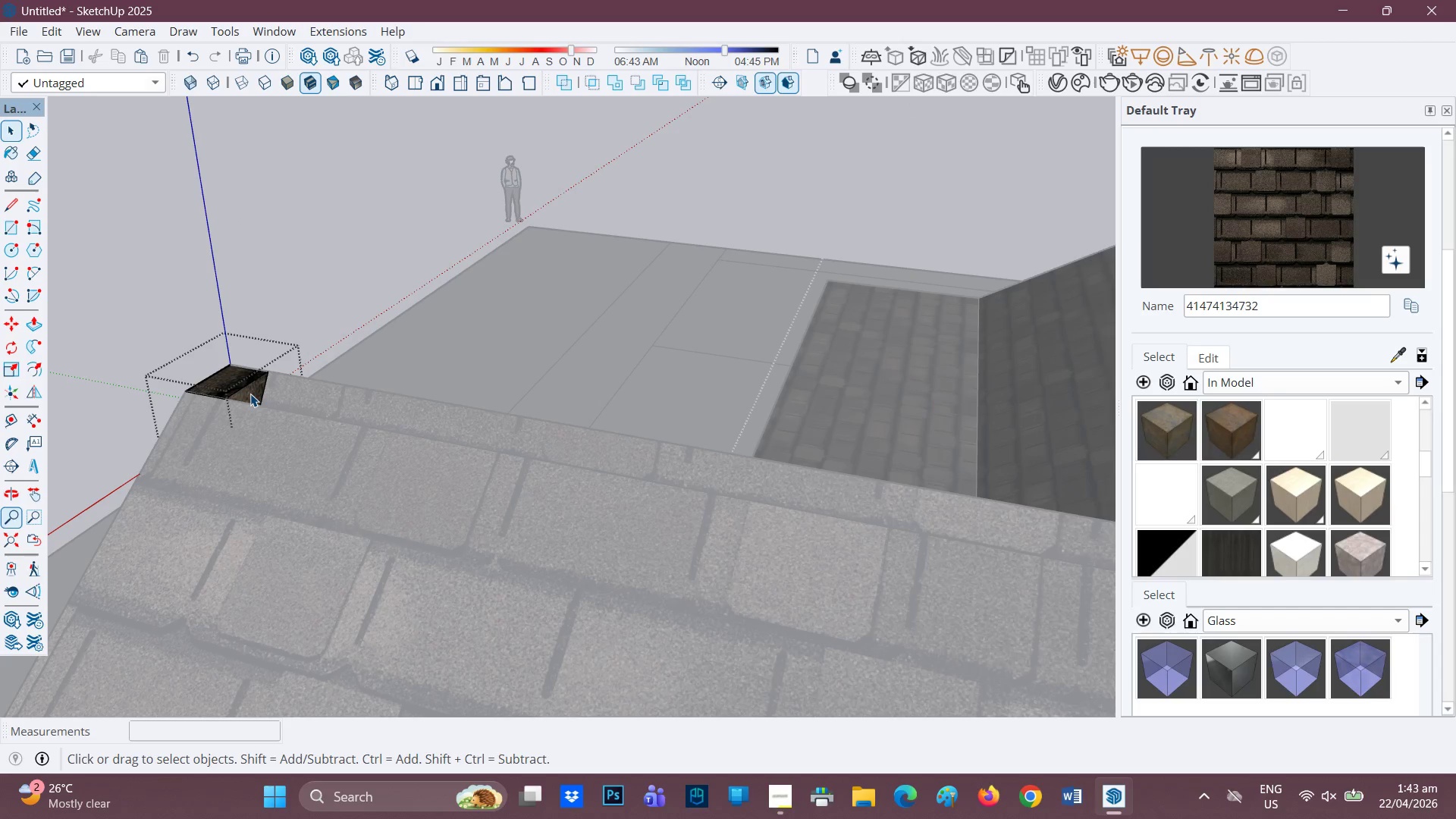 
key(P)
 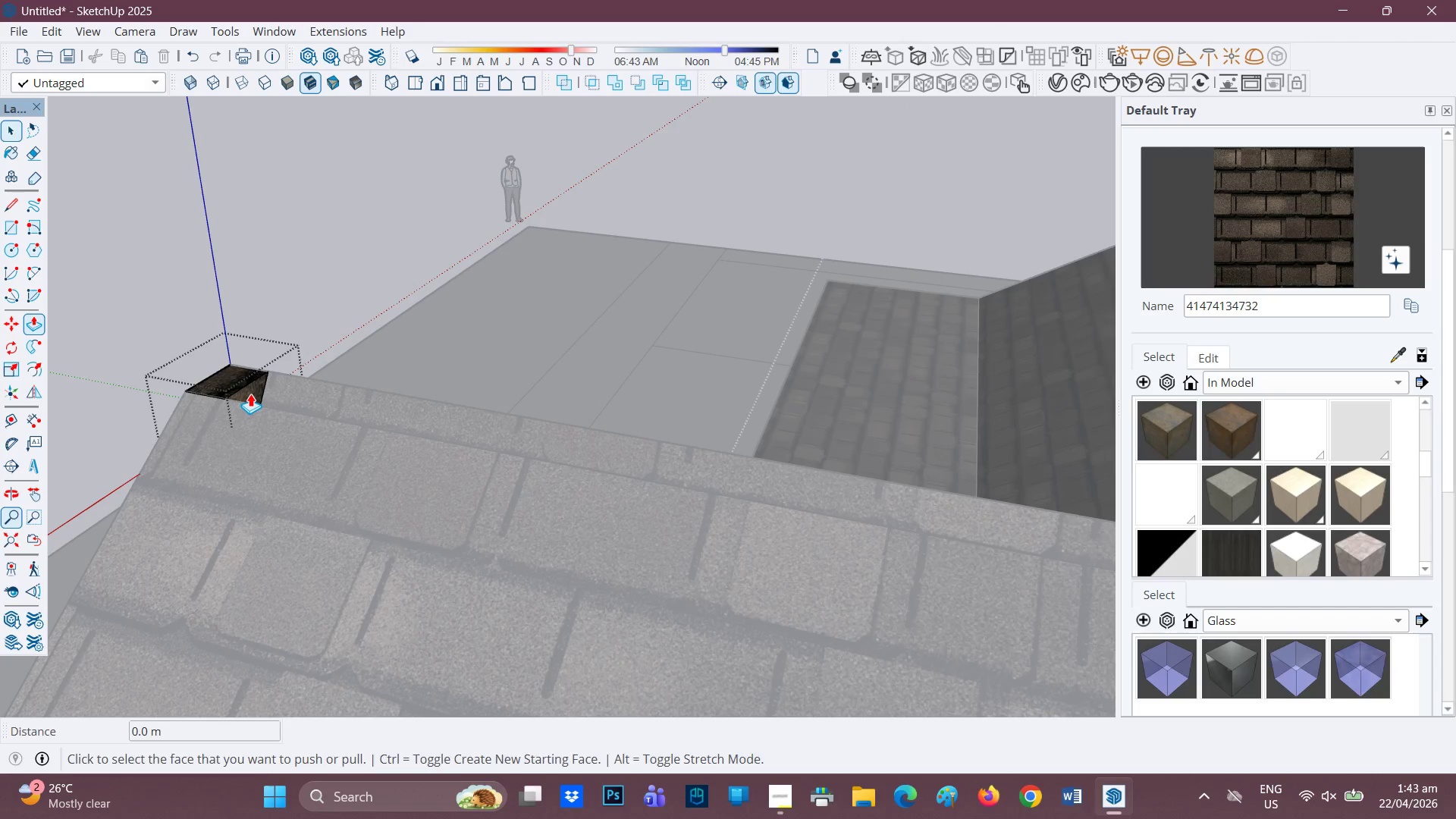 
left_click([250, 394])
 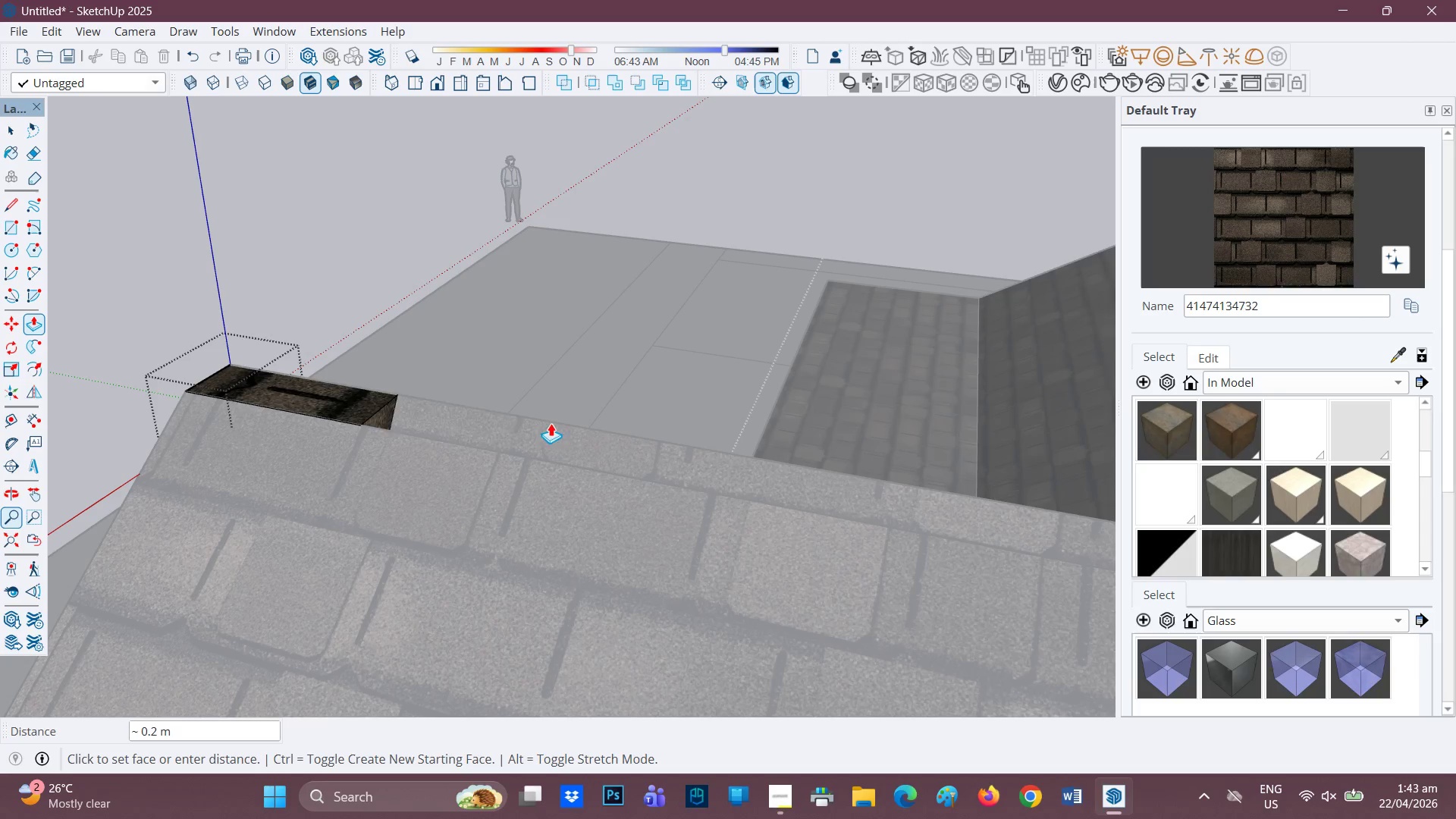 
scroll: coordinate [855, 499], scroll_direction: down, amount: 6.0
 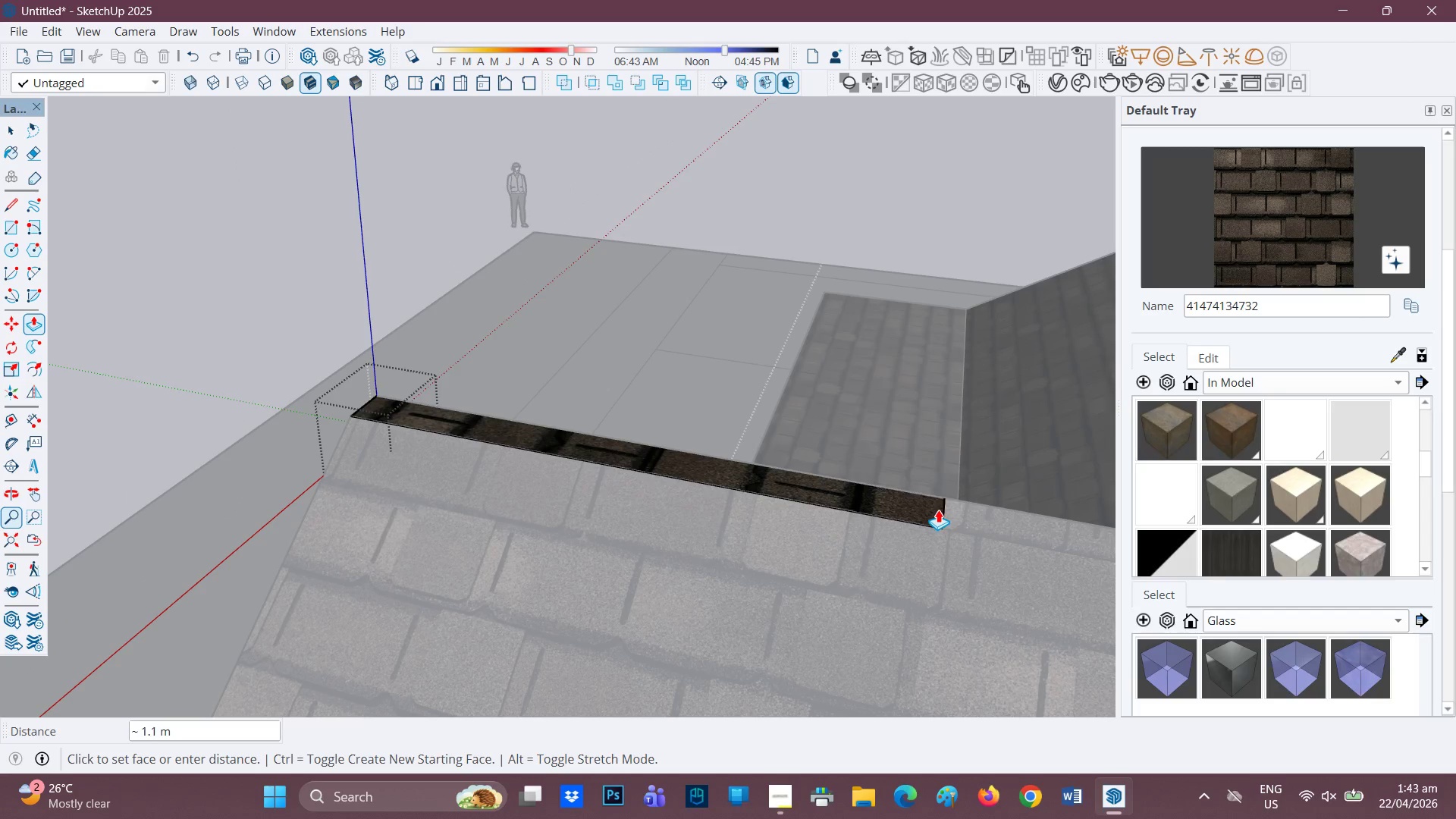 
key(H)
 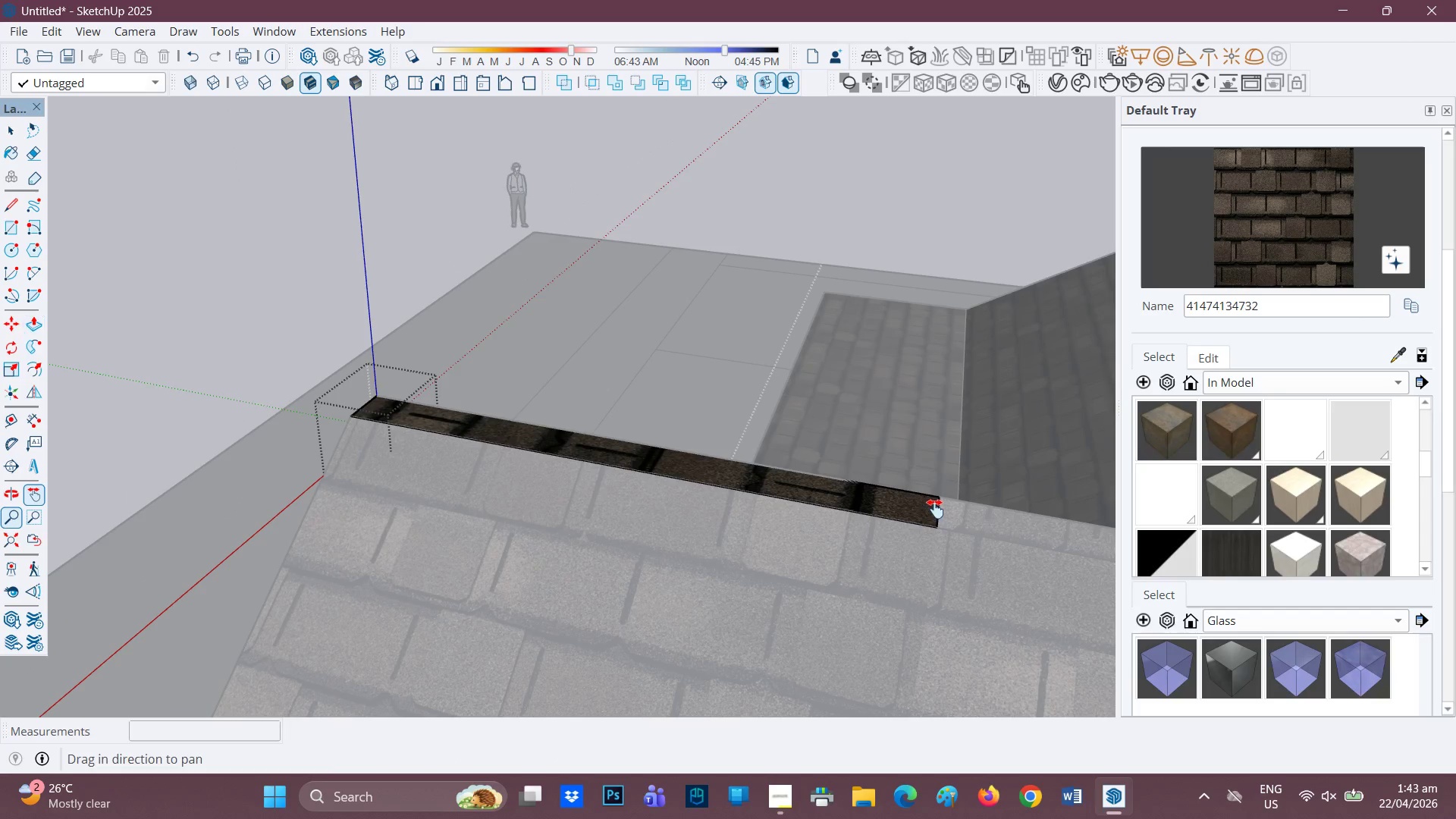 
left_click_drag(start_coordinate=[935, 509], to_coordinate=[290, 382])
 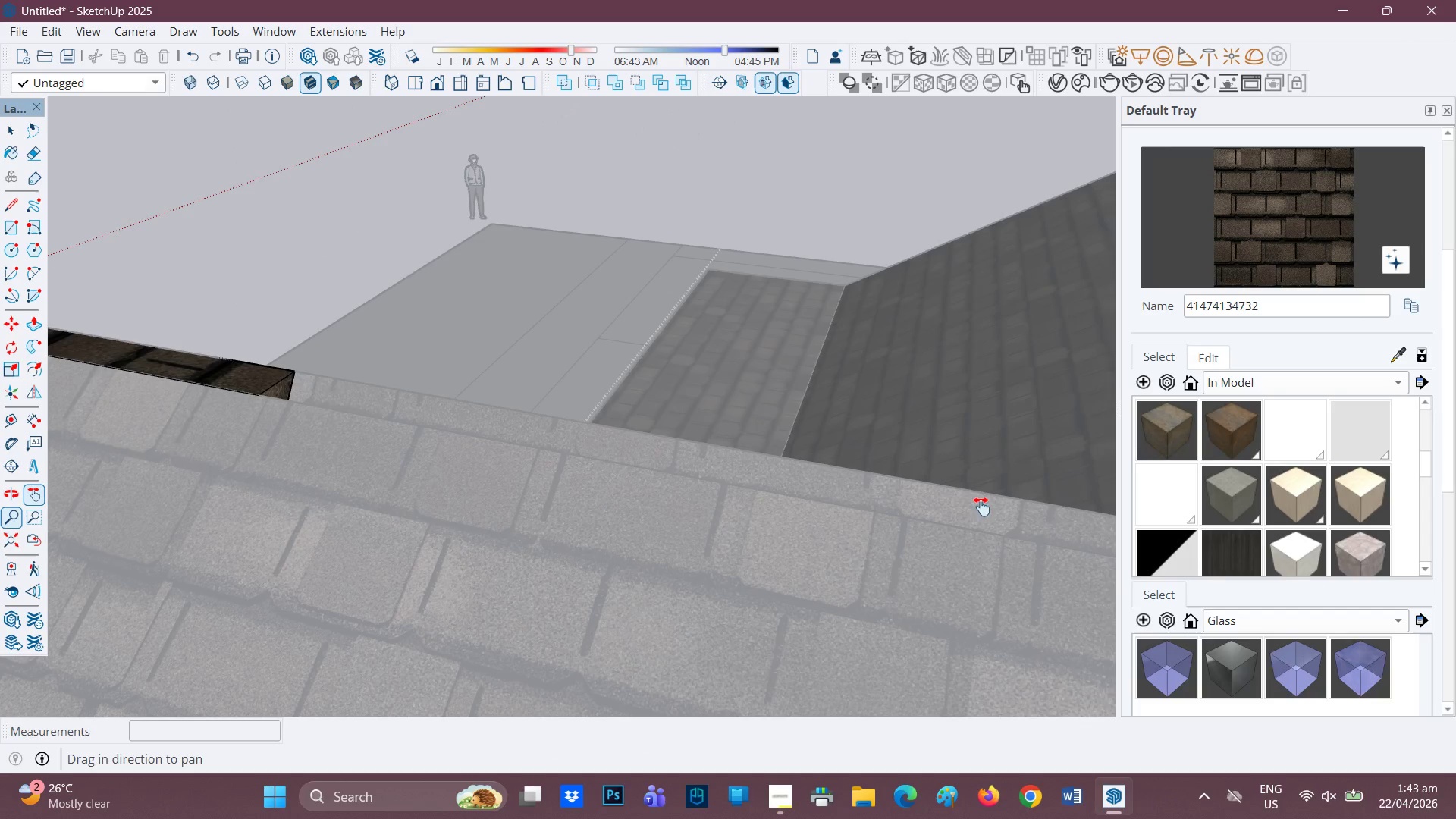 
left_click_drag(start_coordinate=[971, 504], to_coordinate=[346, 387])
 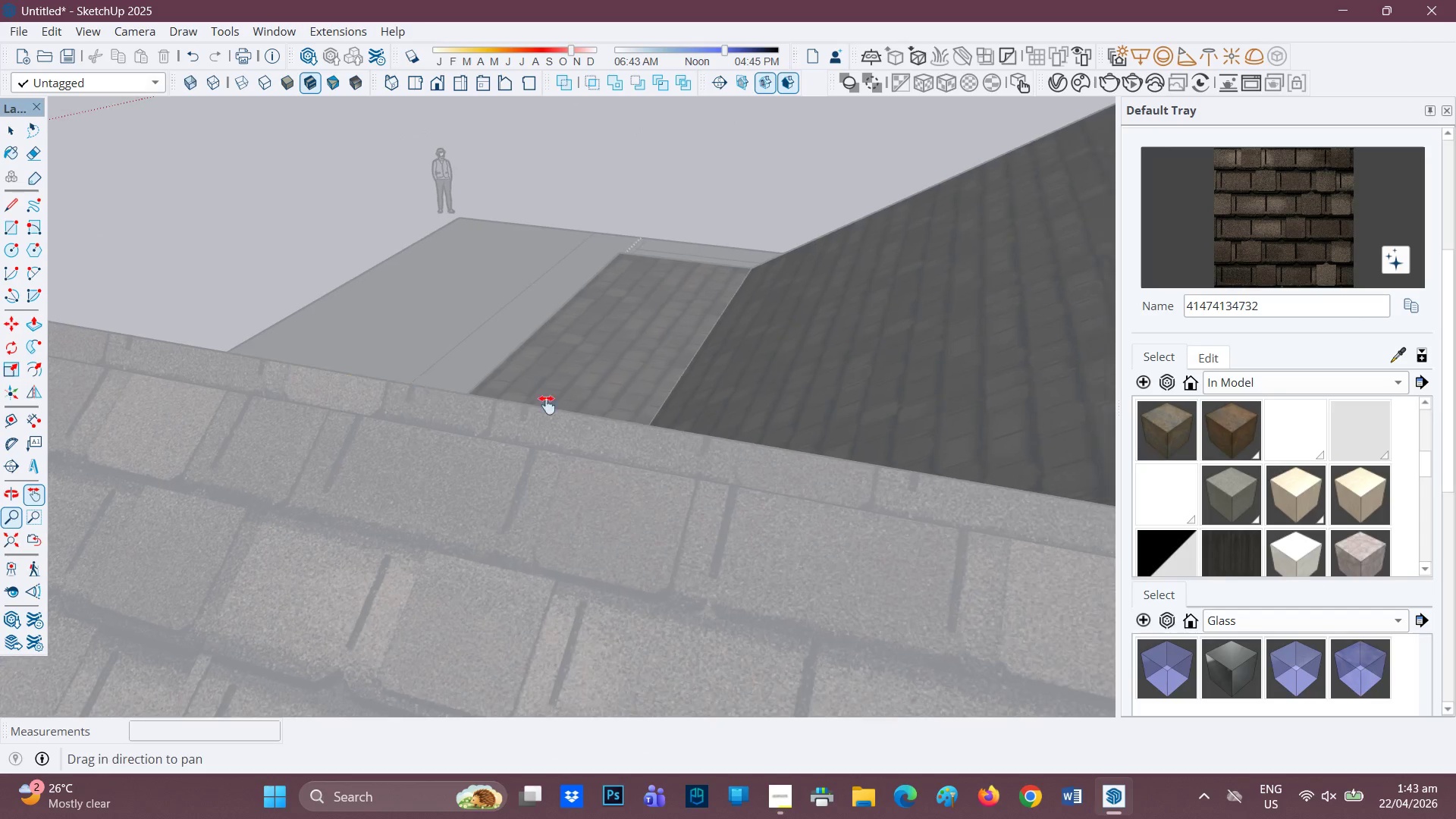 
left_click_drag(start_coordinate=[1044, 526], to_coordinate=[560, 406])
 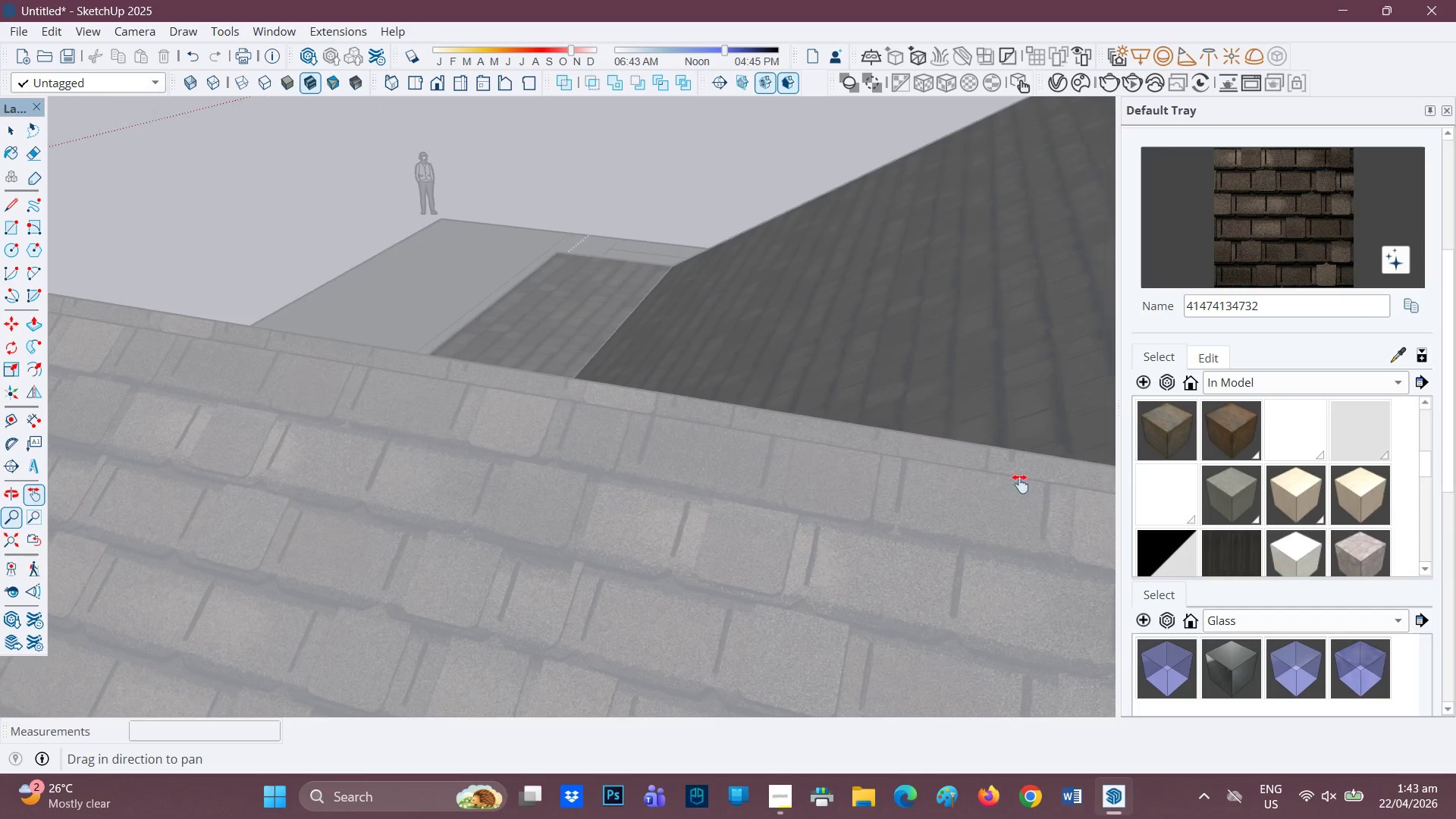 
scroll: coordinate [1049, 504], scroll_direction: down, amount: 11.0
 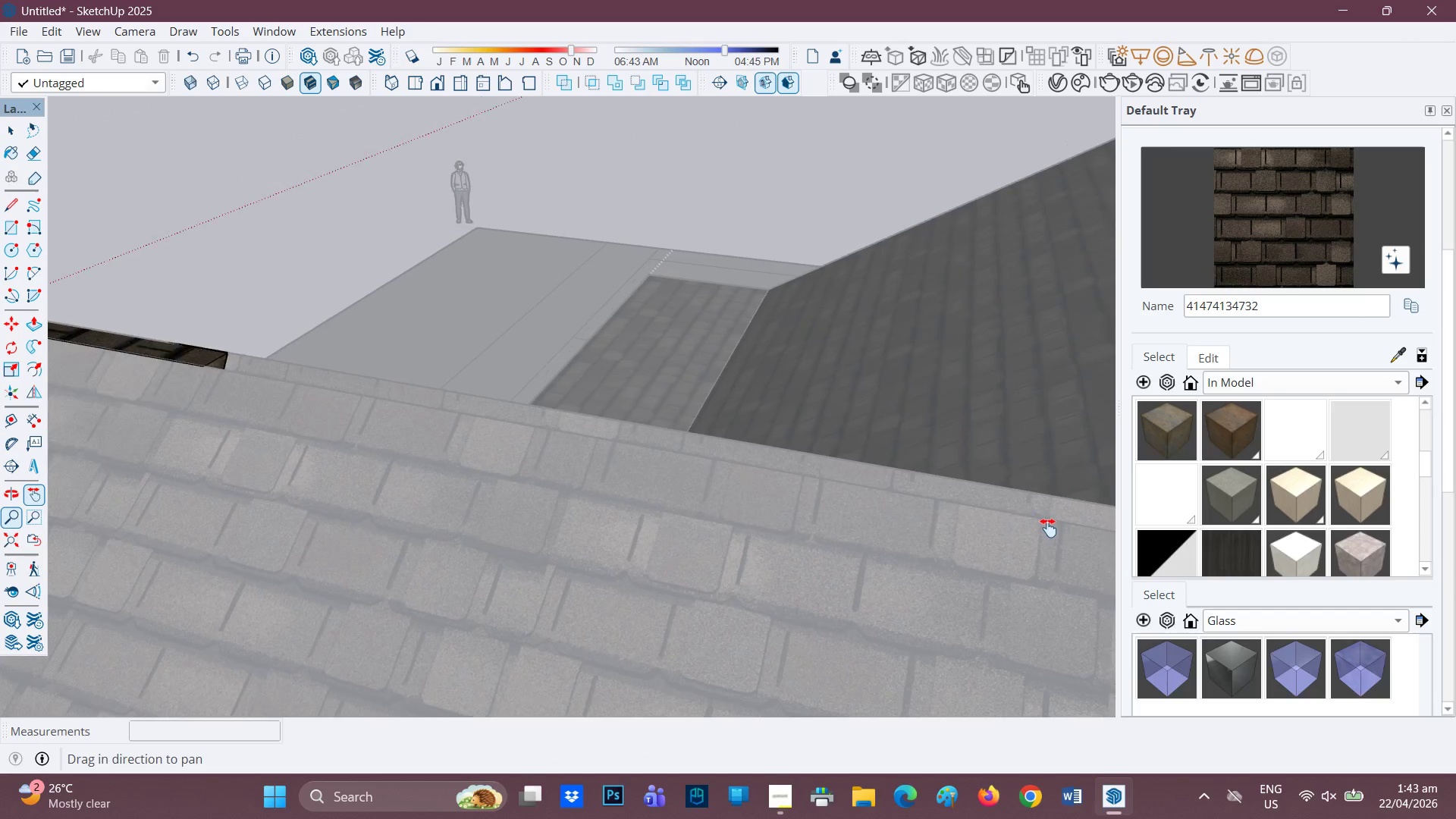 
left_click_drag(start_coordinate=[1050, 490], to_coordinate=[566, 388])
 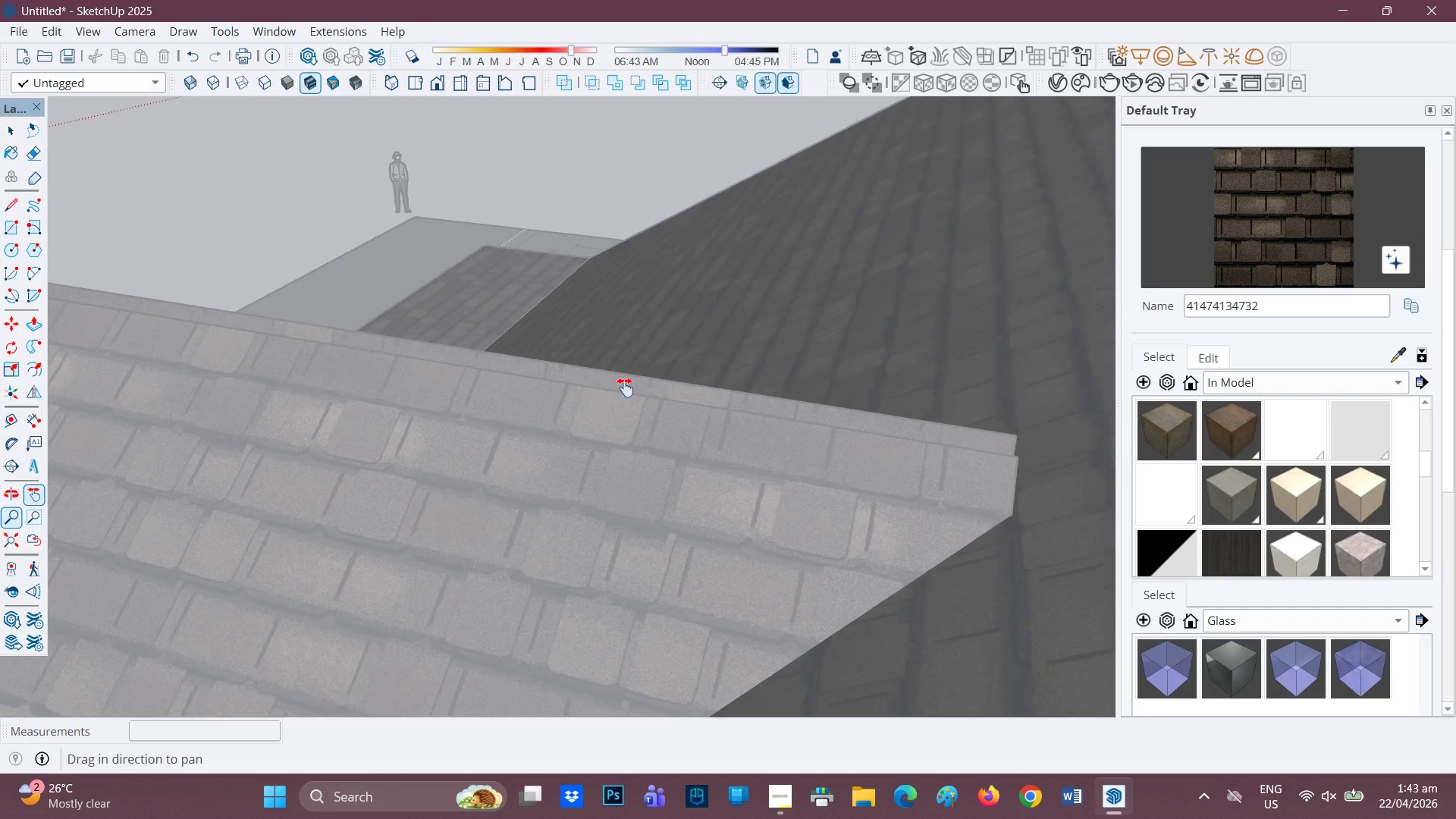 
scroll: coordinate [752, 410], scroll_direction: down, amount: 11.0
 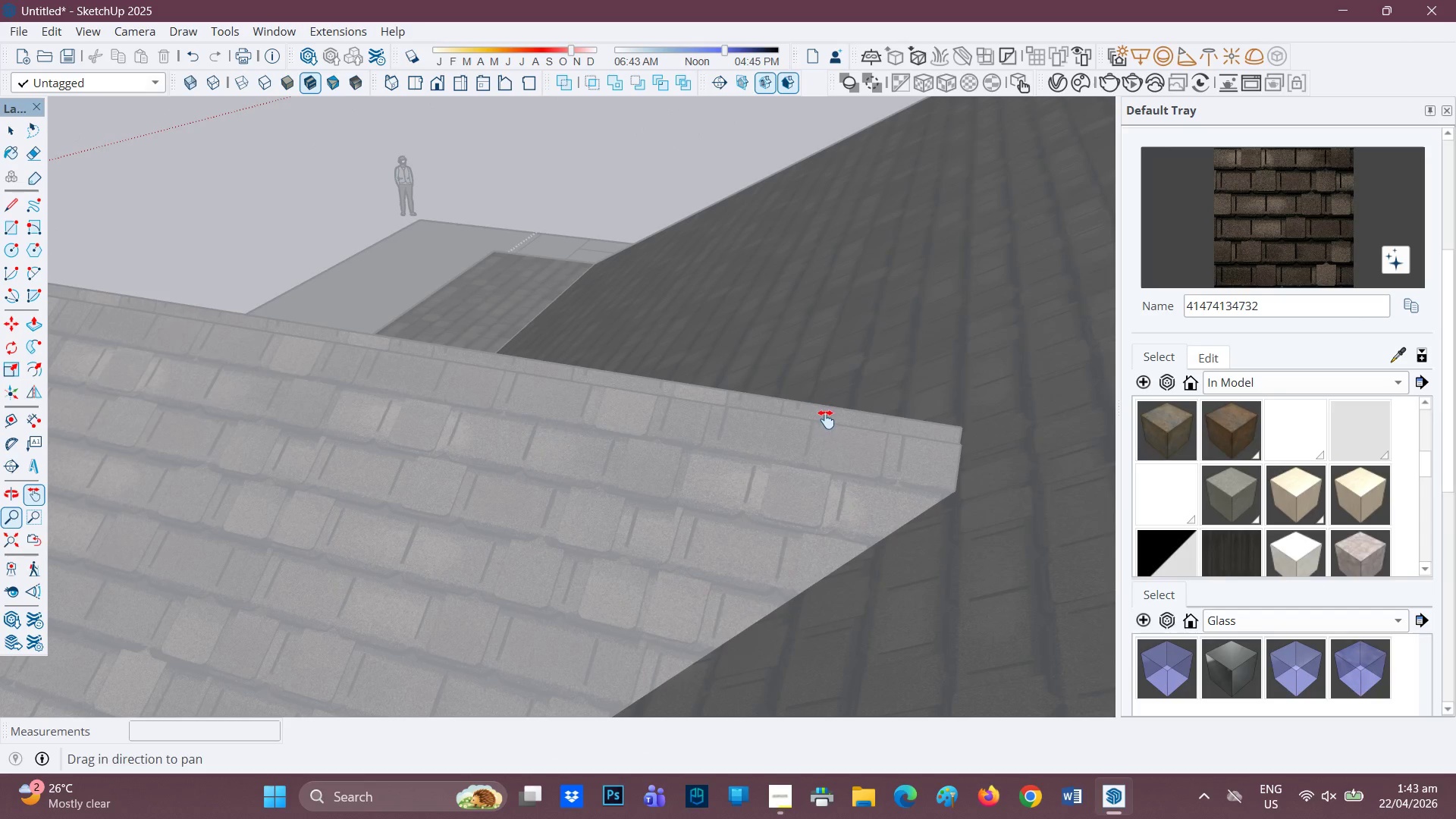 
scroll: coordinate [826, 419], scroll_direction: none, amount: 0.0
 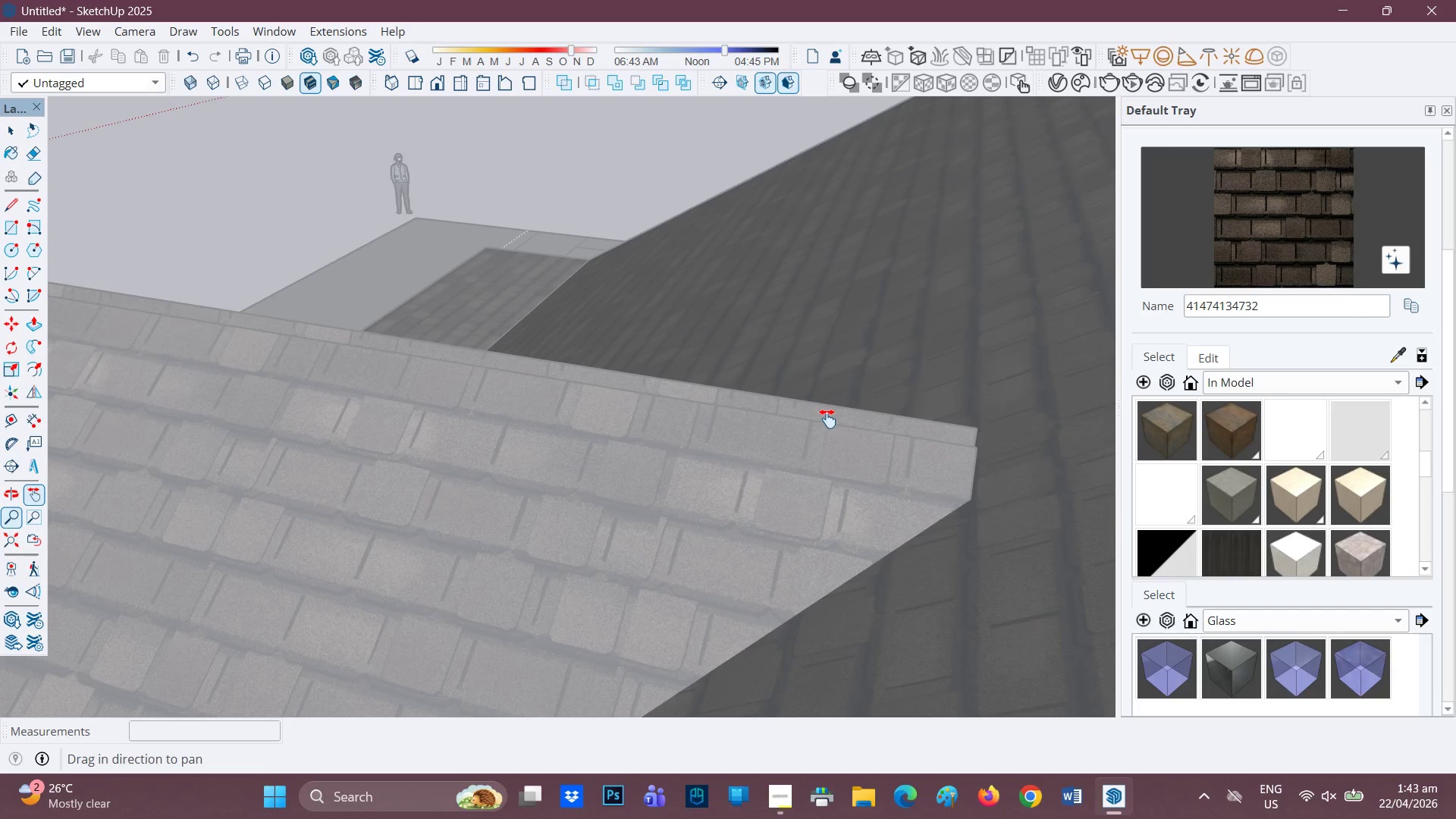 
key(P)
 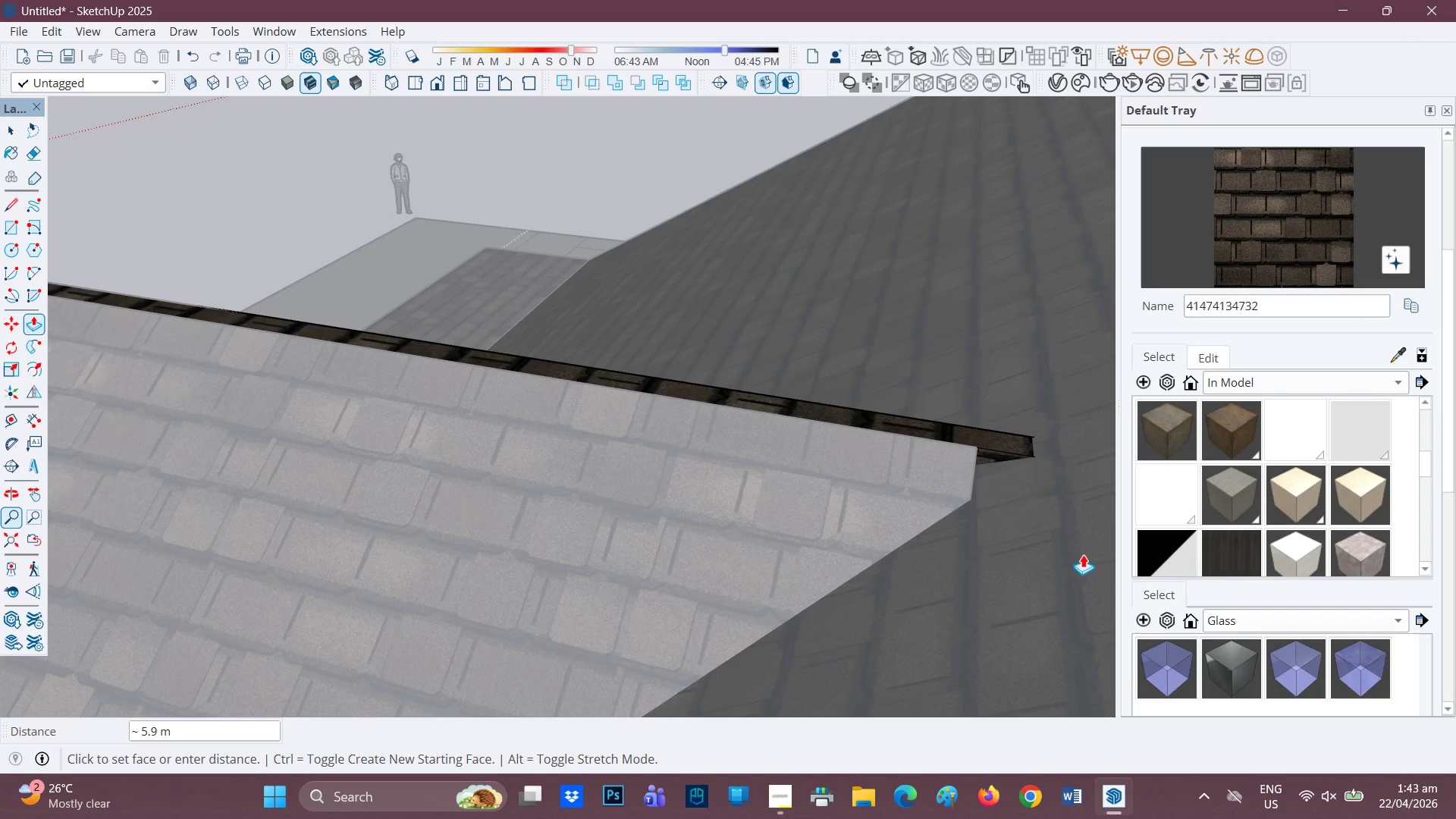 
scroll: coordinate [1030, 513], scroll_direction: none, amount: 0.0
 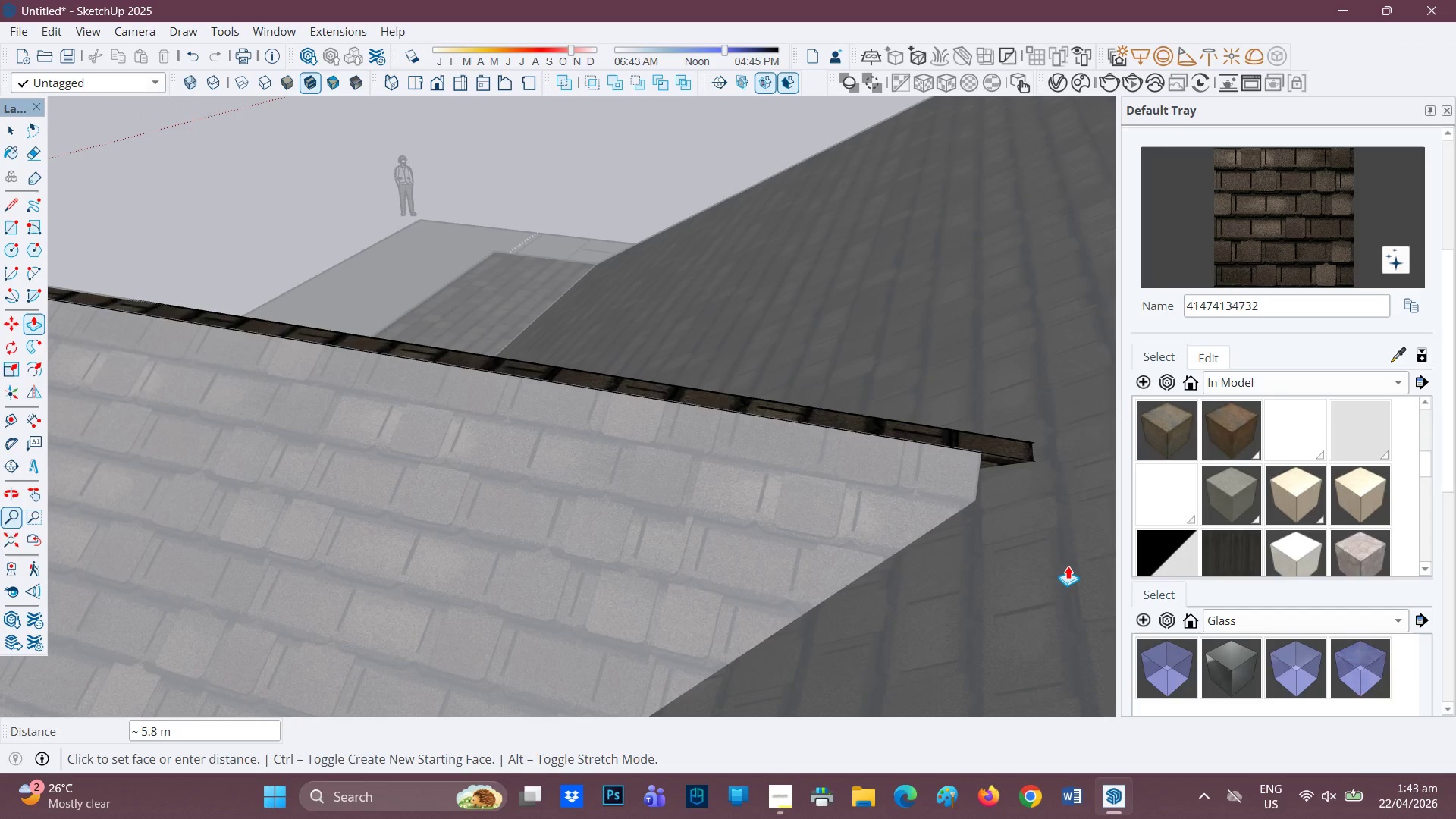 
left_click([1068, 566])
 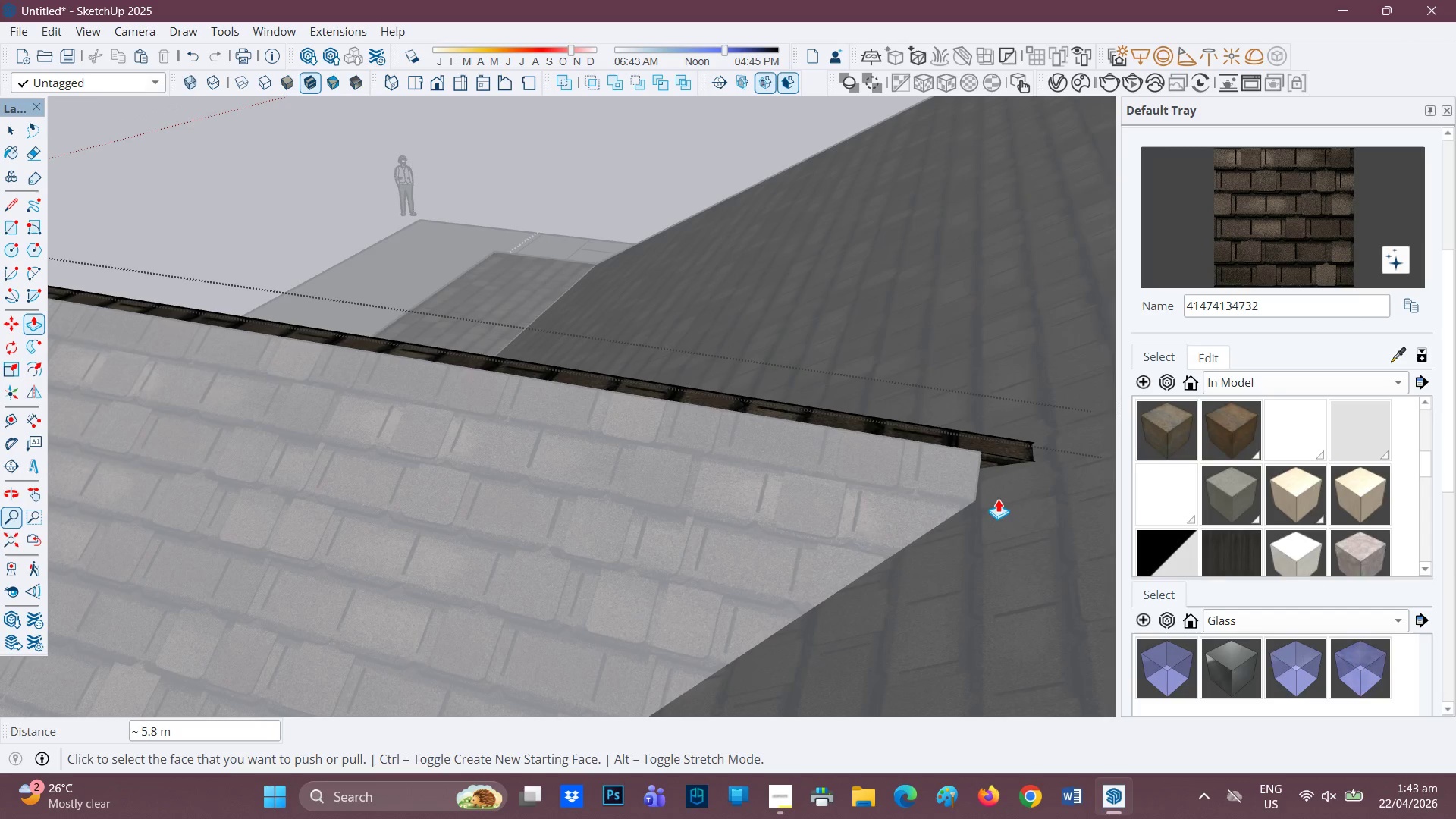 
scroll: coordinate [986, 491], scroll_direction: down, amount: 1.0
 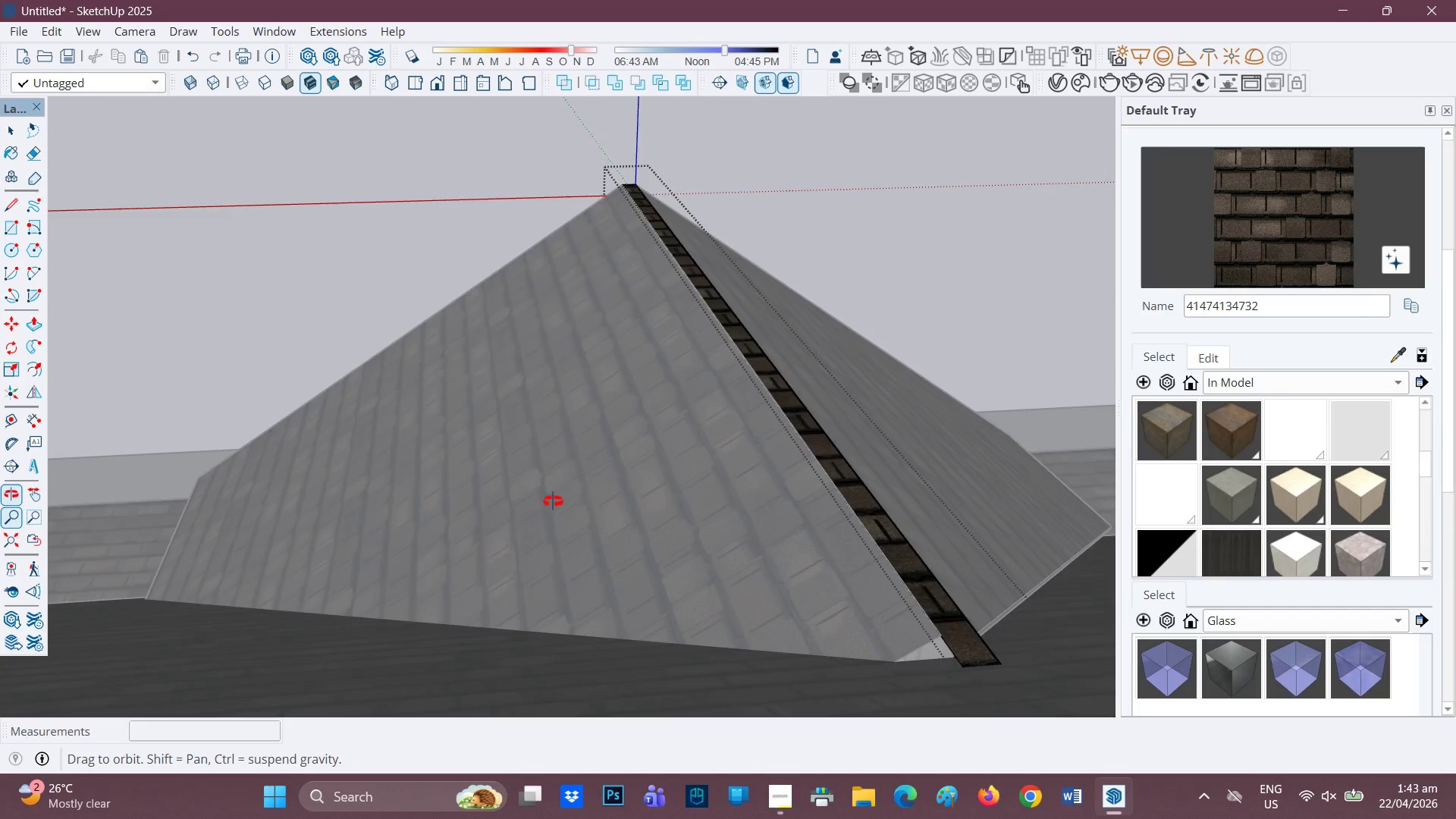 
scroll: coordinate [1021, 530], scroll_direction: up, amount: 6.0
 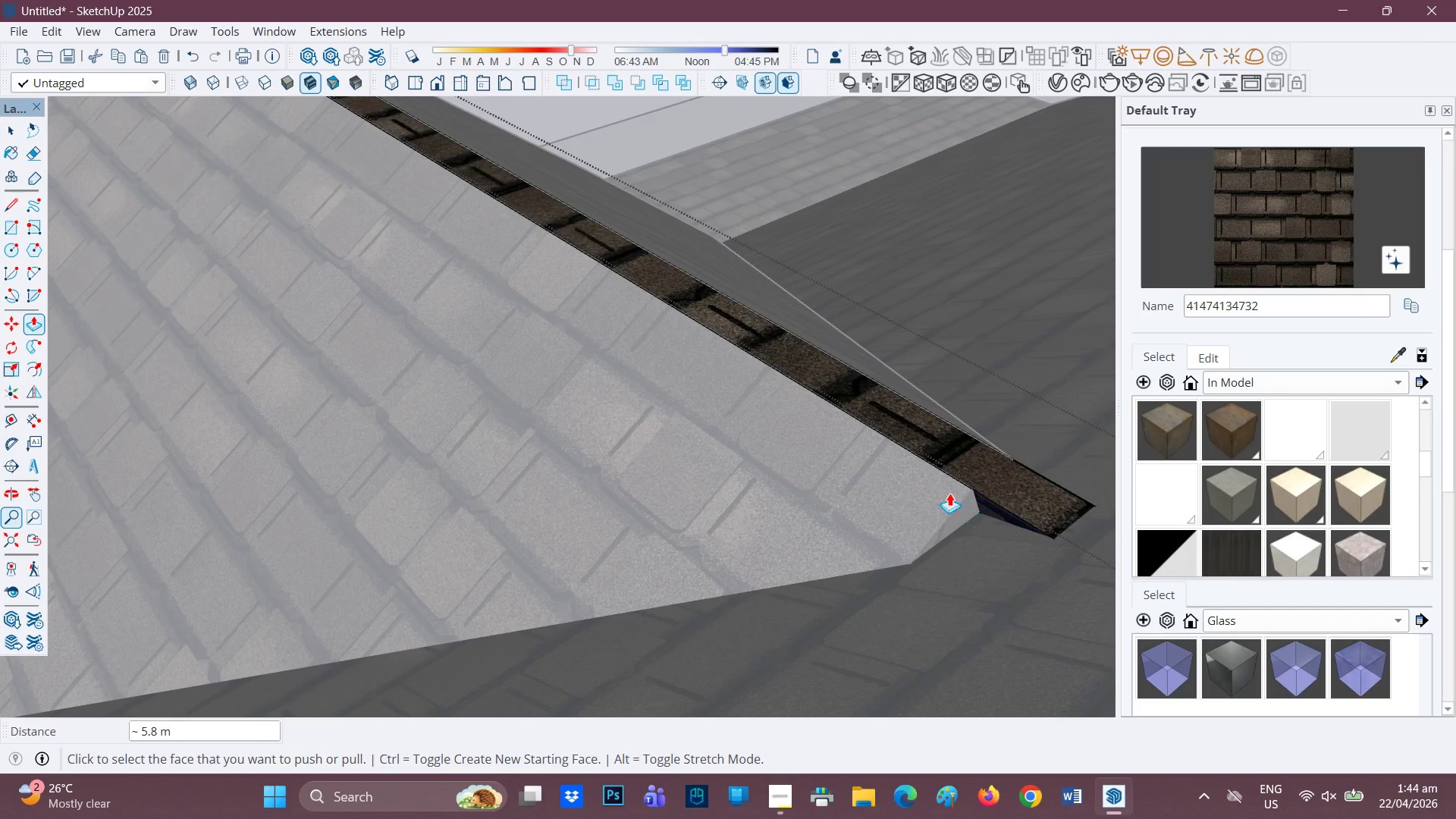 
key(Space)
 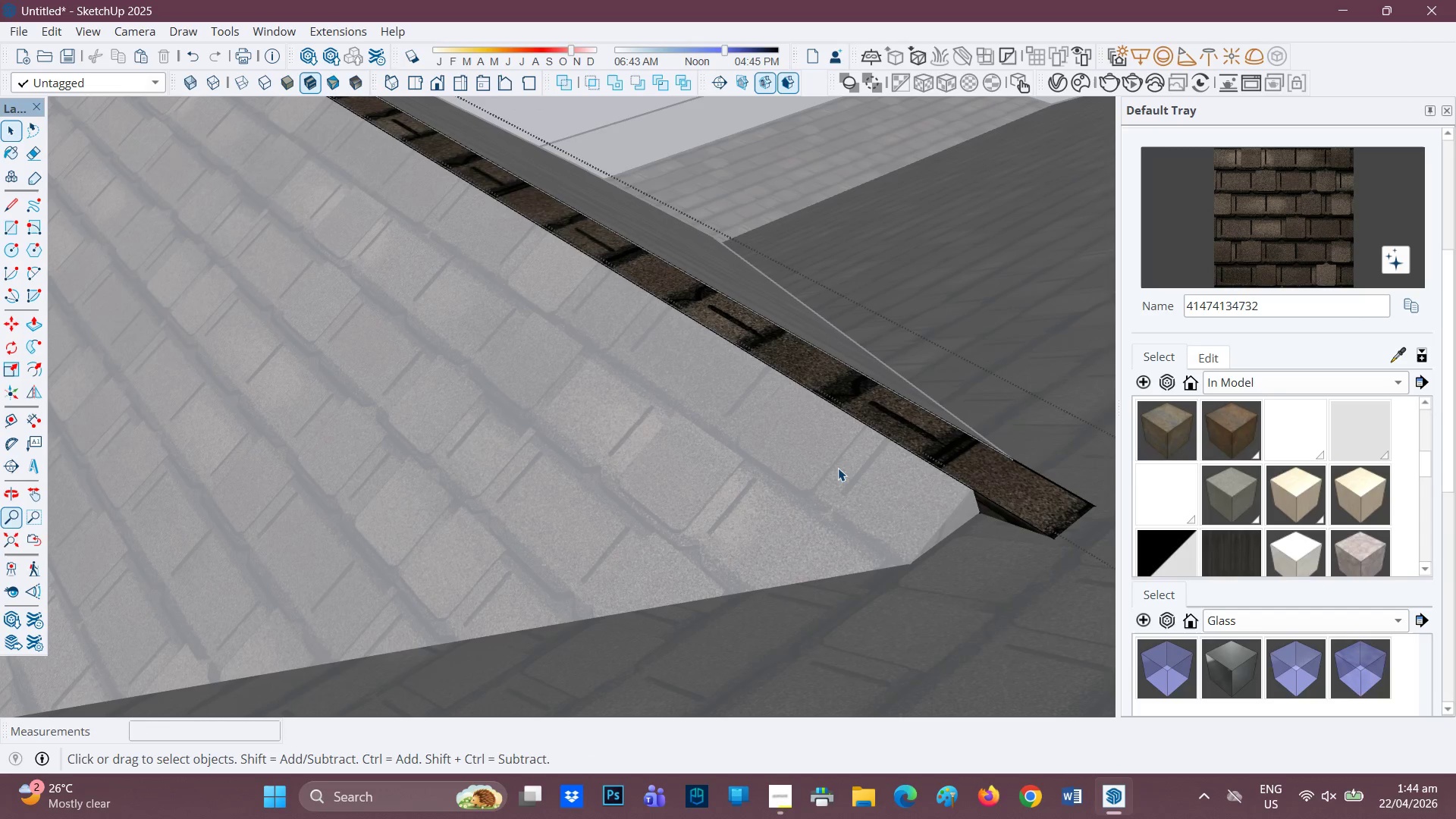 
left_click([838, 468])
 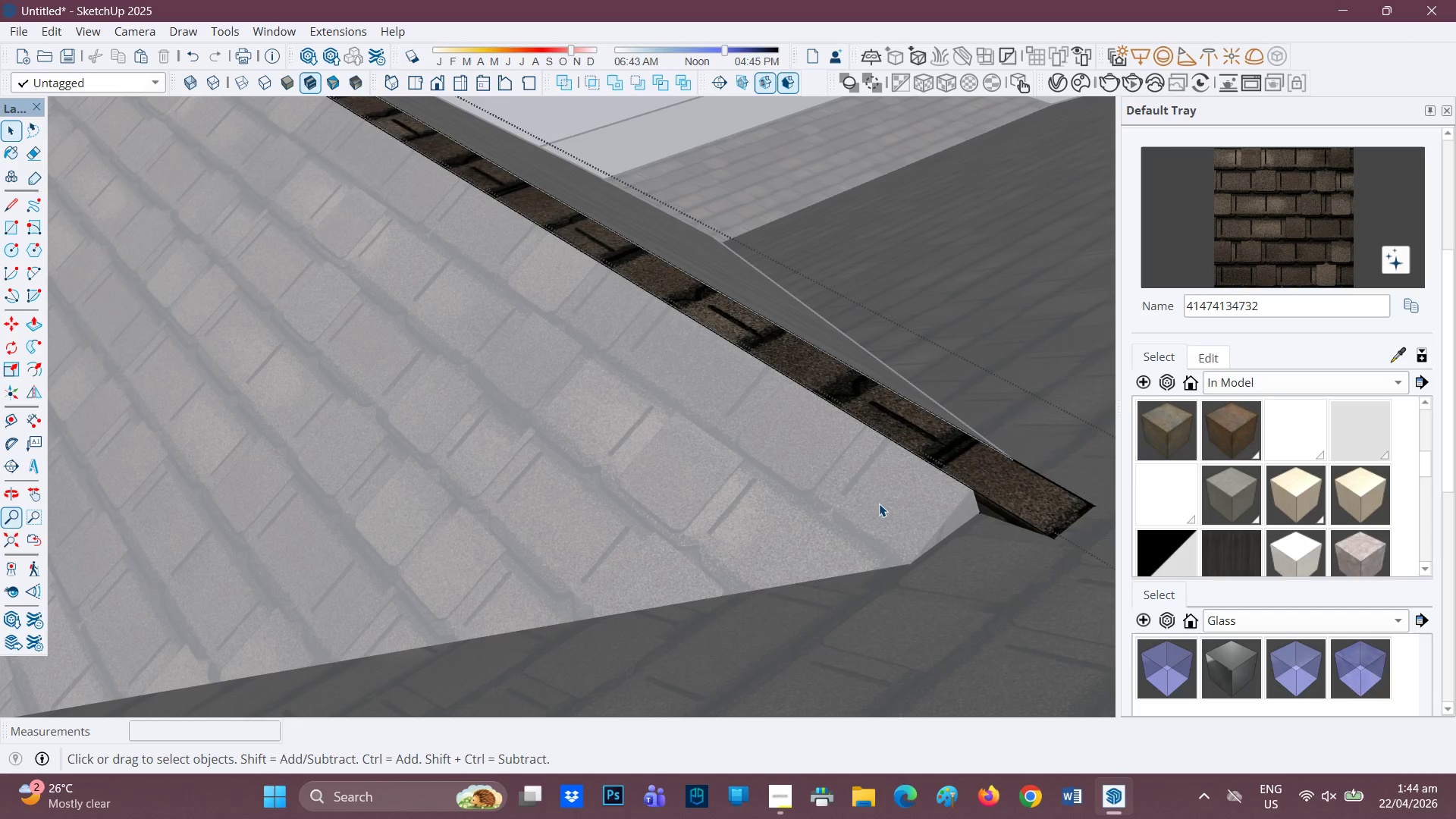 
double_click([879, 504])
 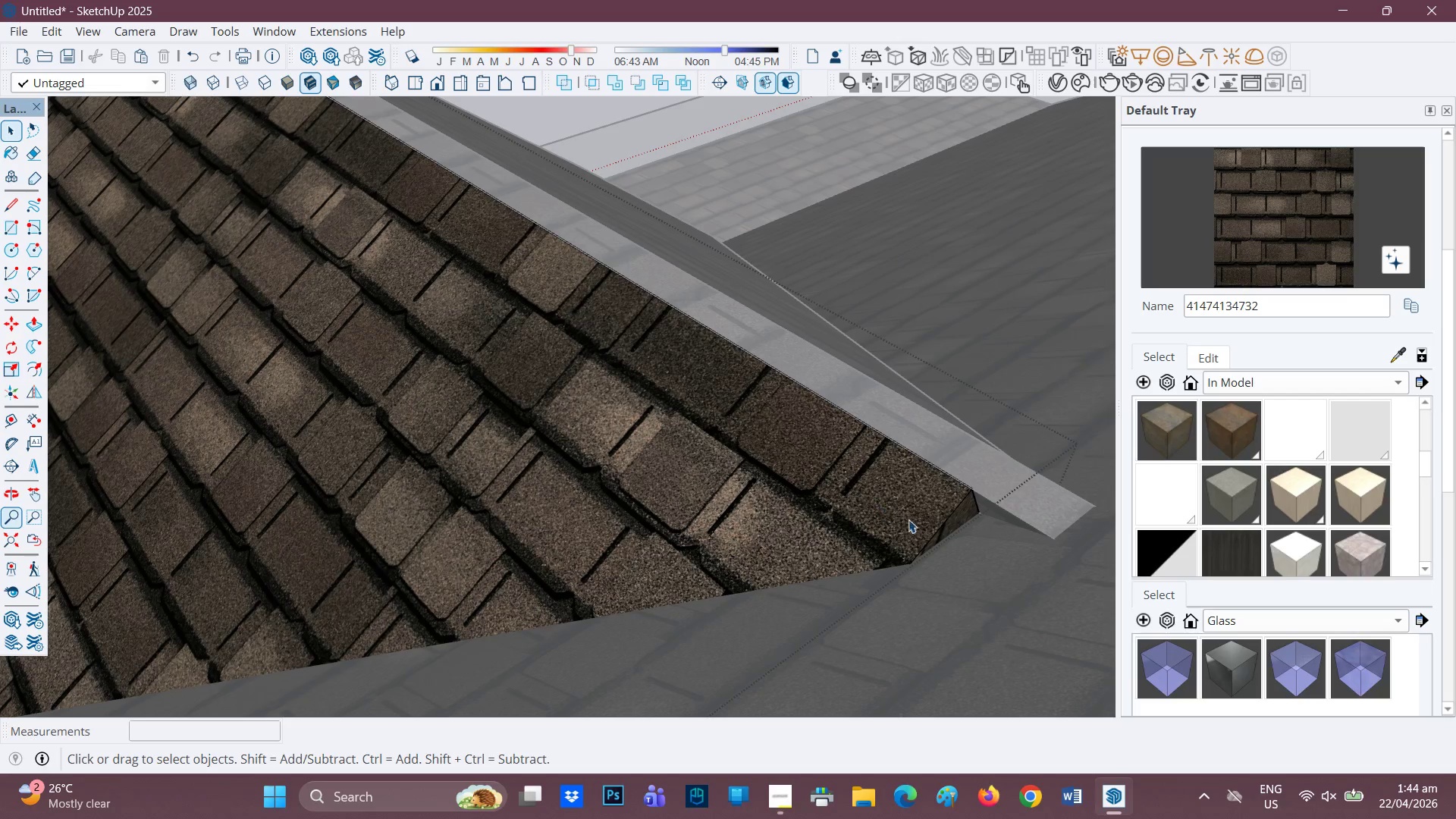 
scroll: coordinate [914, 519], scroll_direction: up, amount: 2.0
 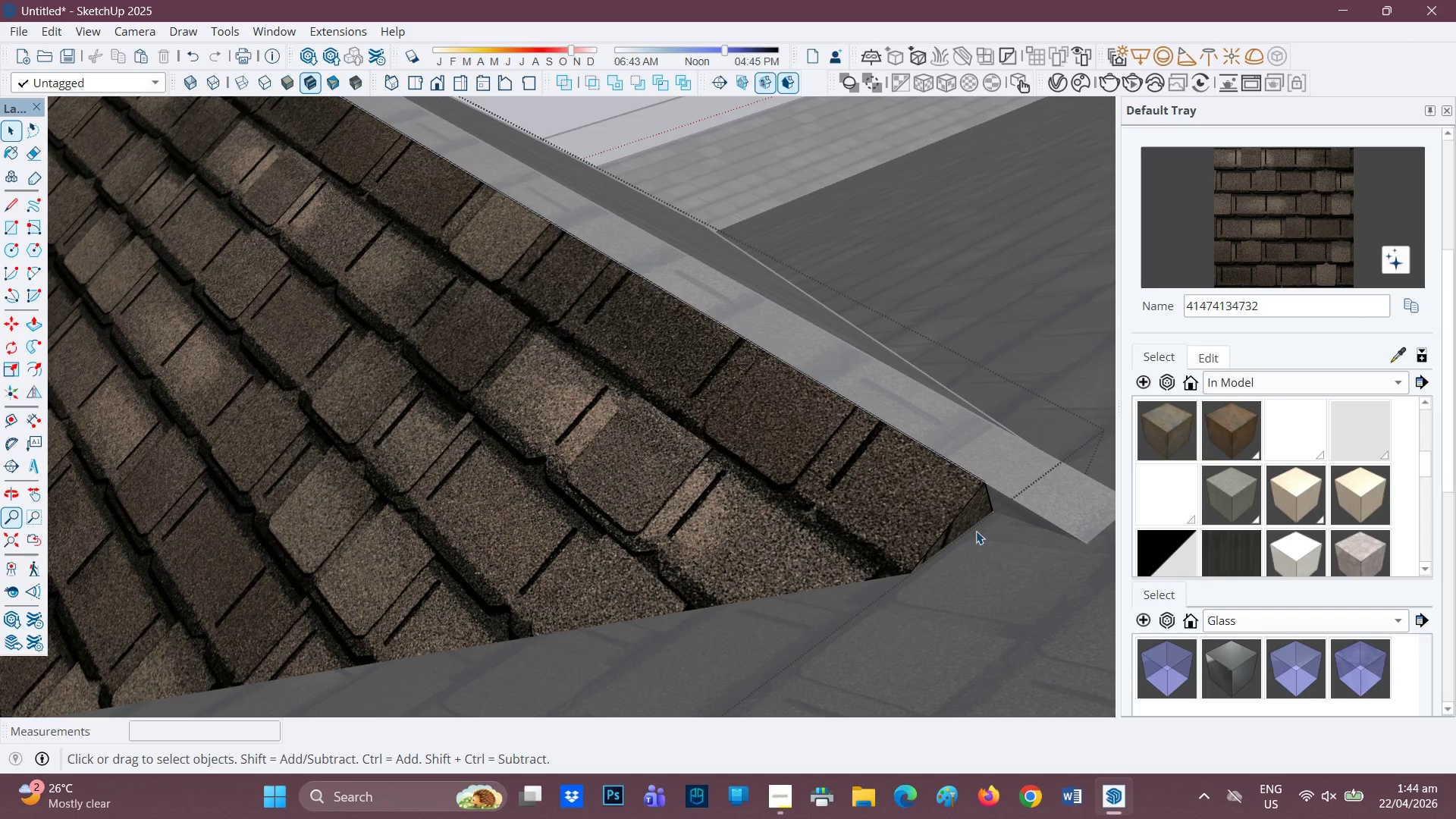 
left_click([968, 516])
 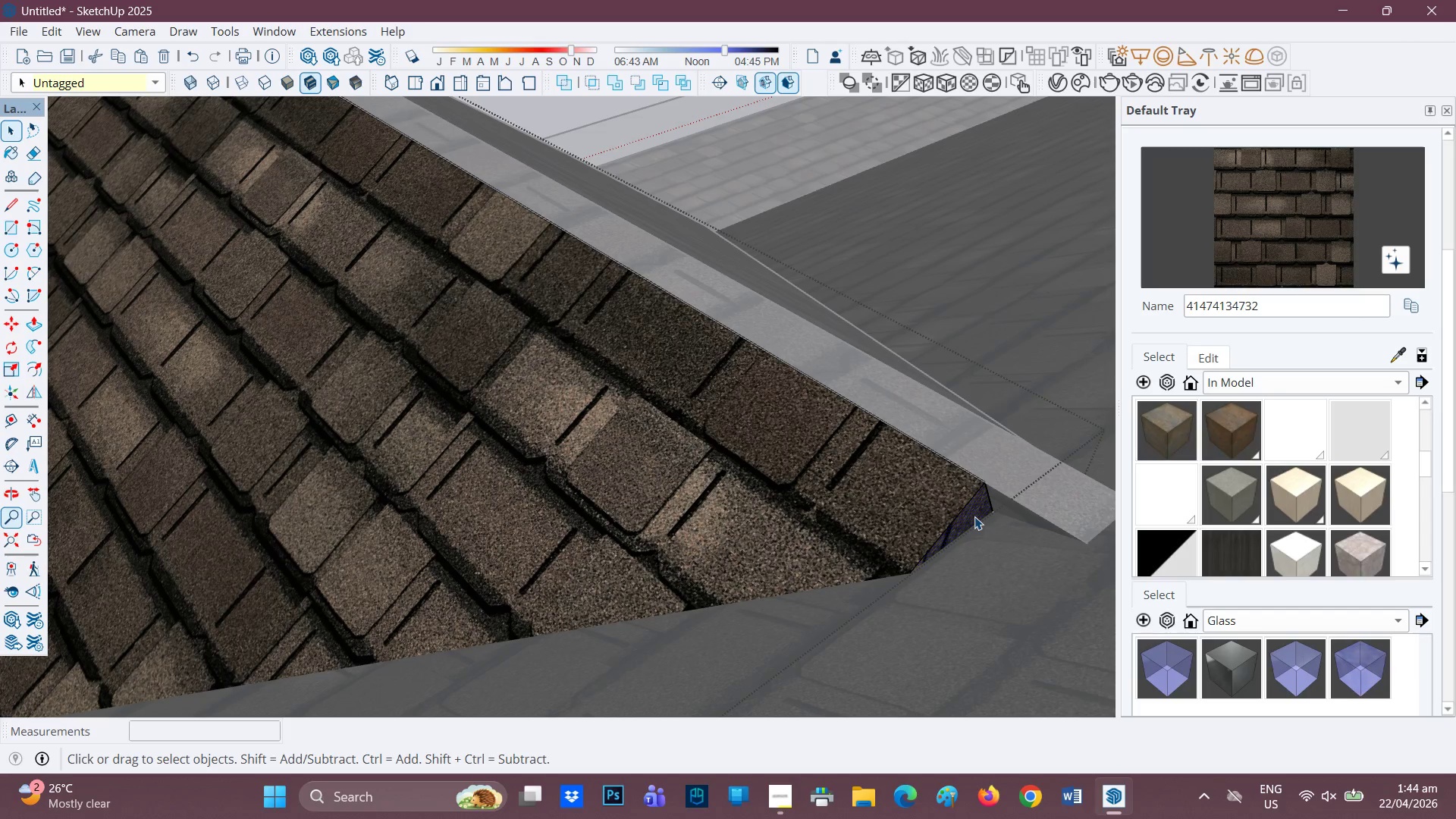 
key(P)
 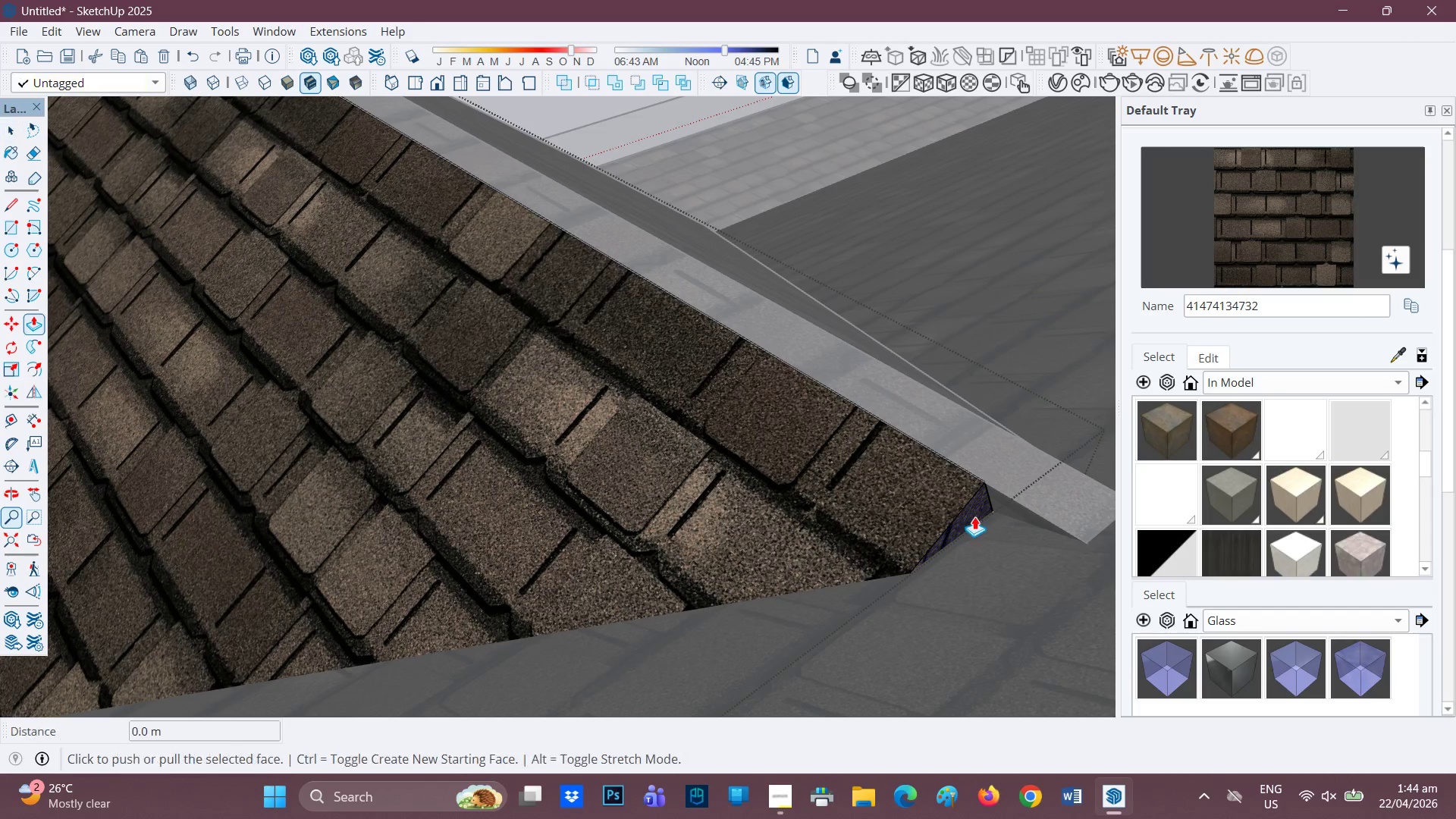 
left_click([974, 516])
 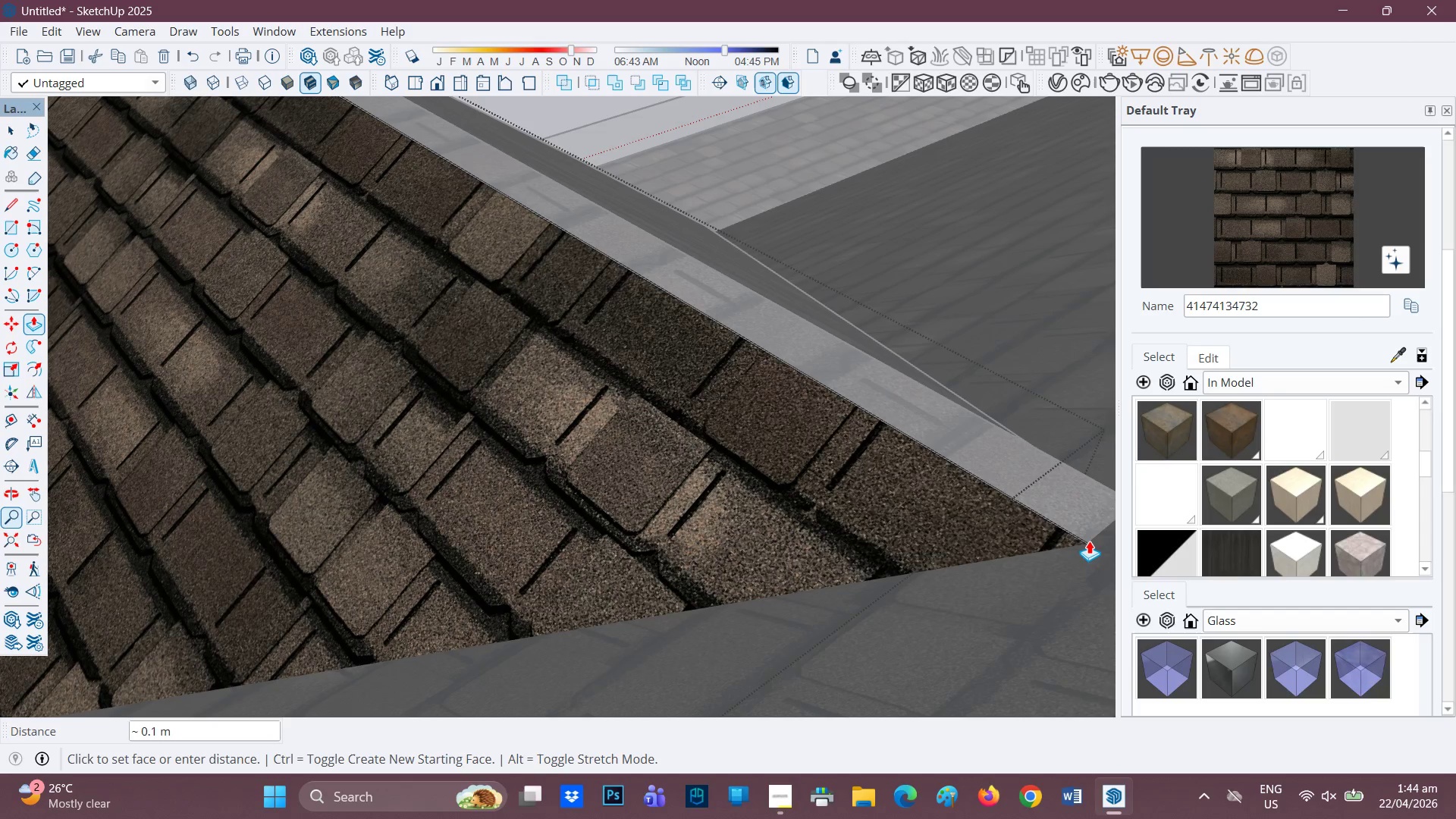 
left_click([1089, 541])
 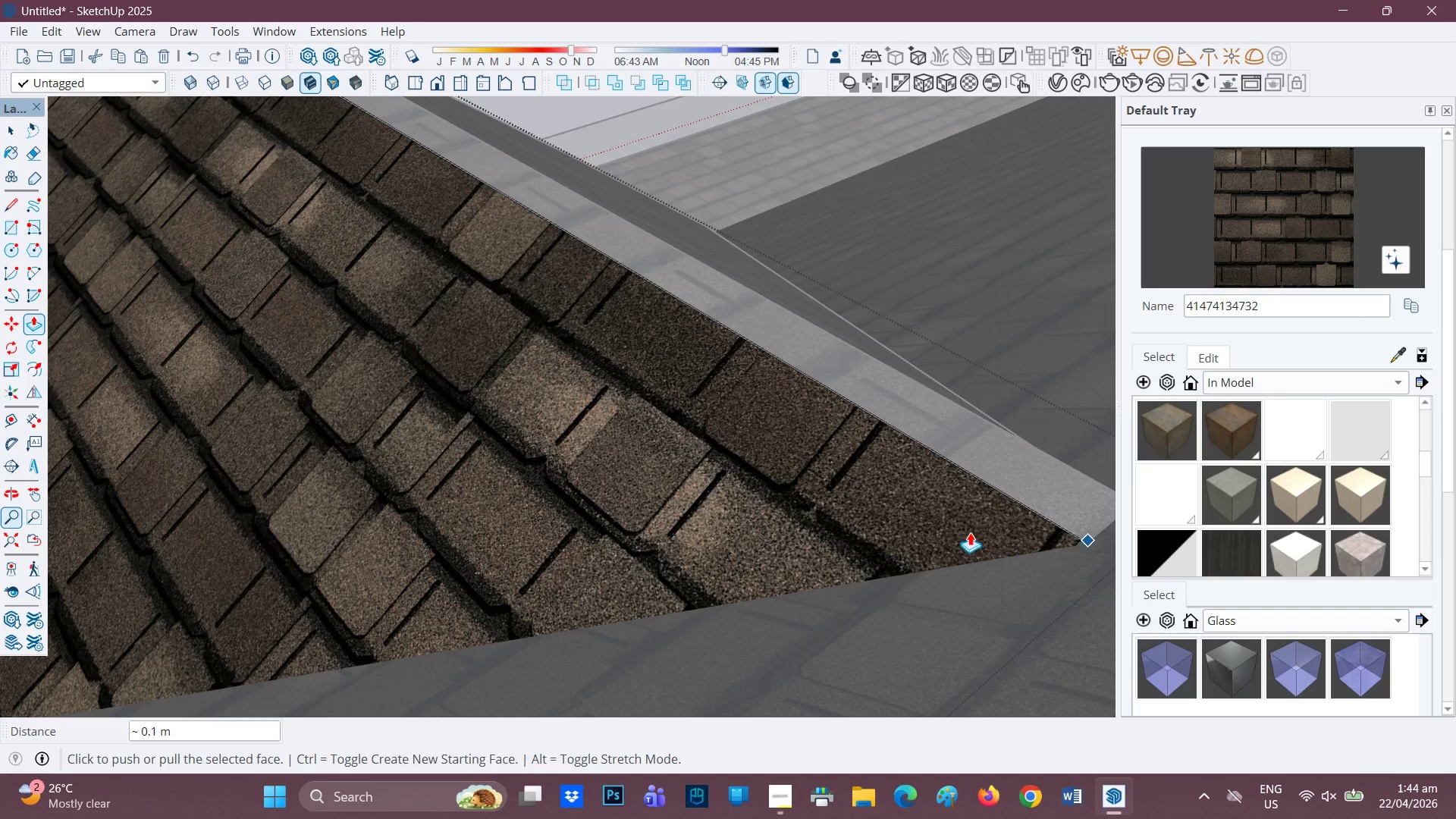 
scroll: coordinate [692, 544], scroll_direction: down, amount: 32.0
 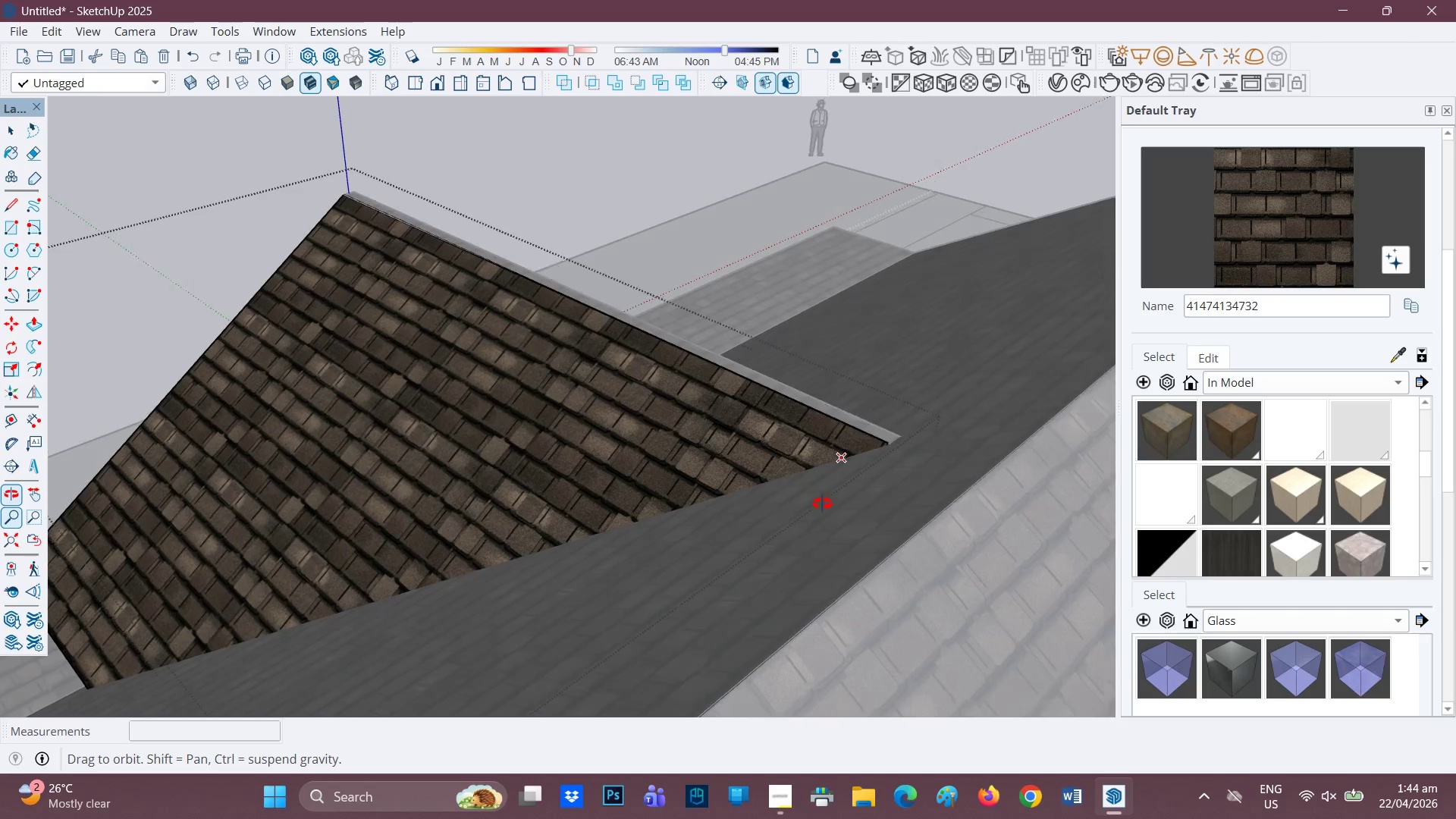 
key(Space)
 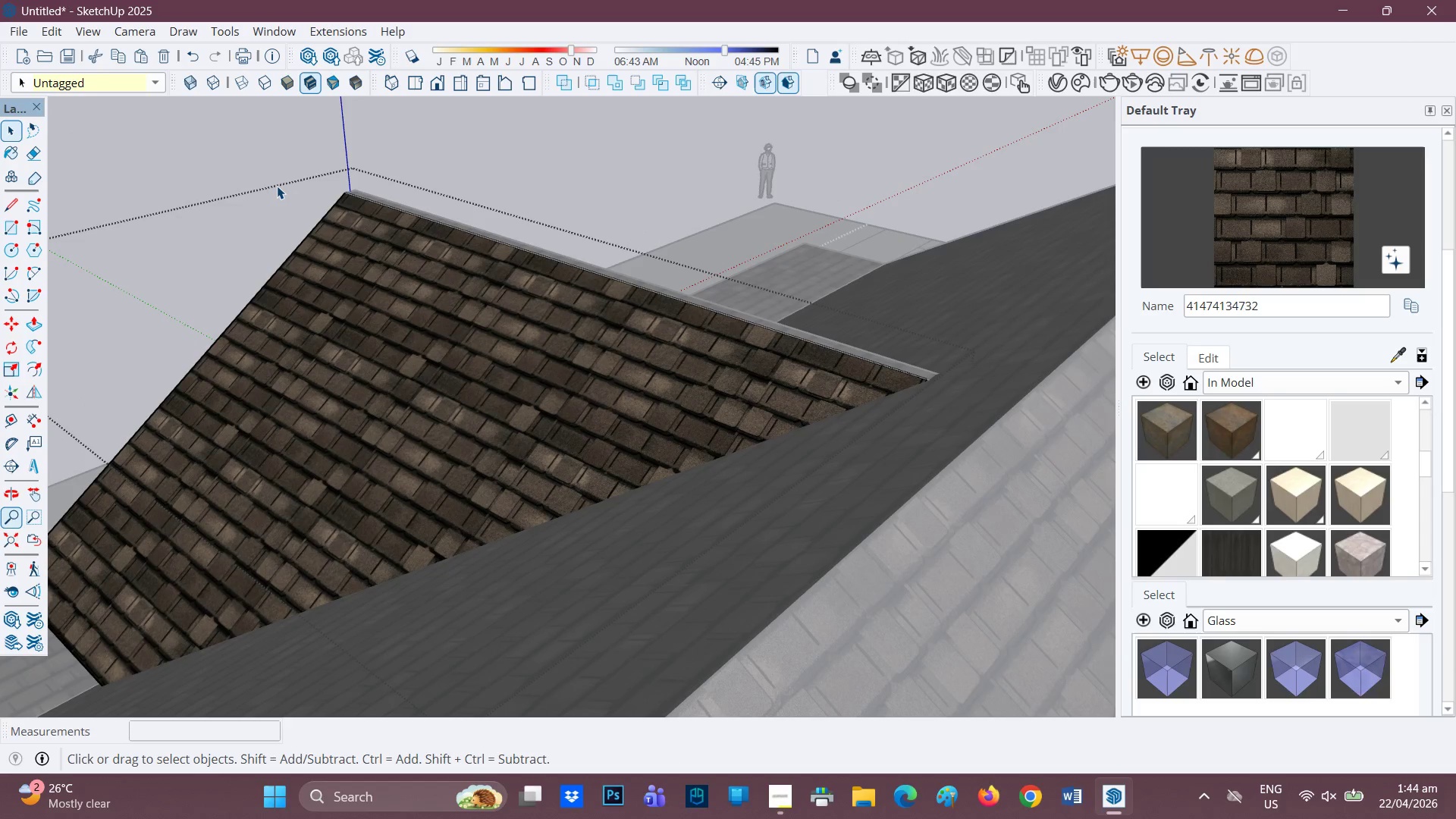 
left_click([276, 187])
 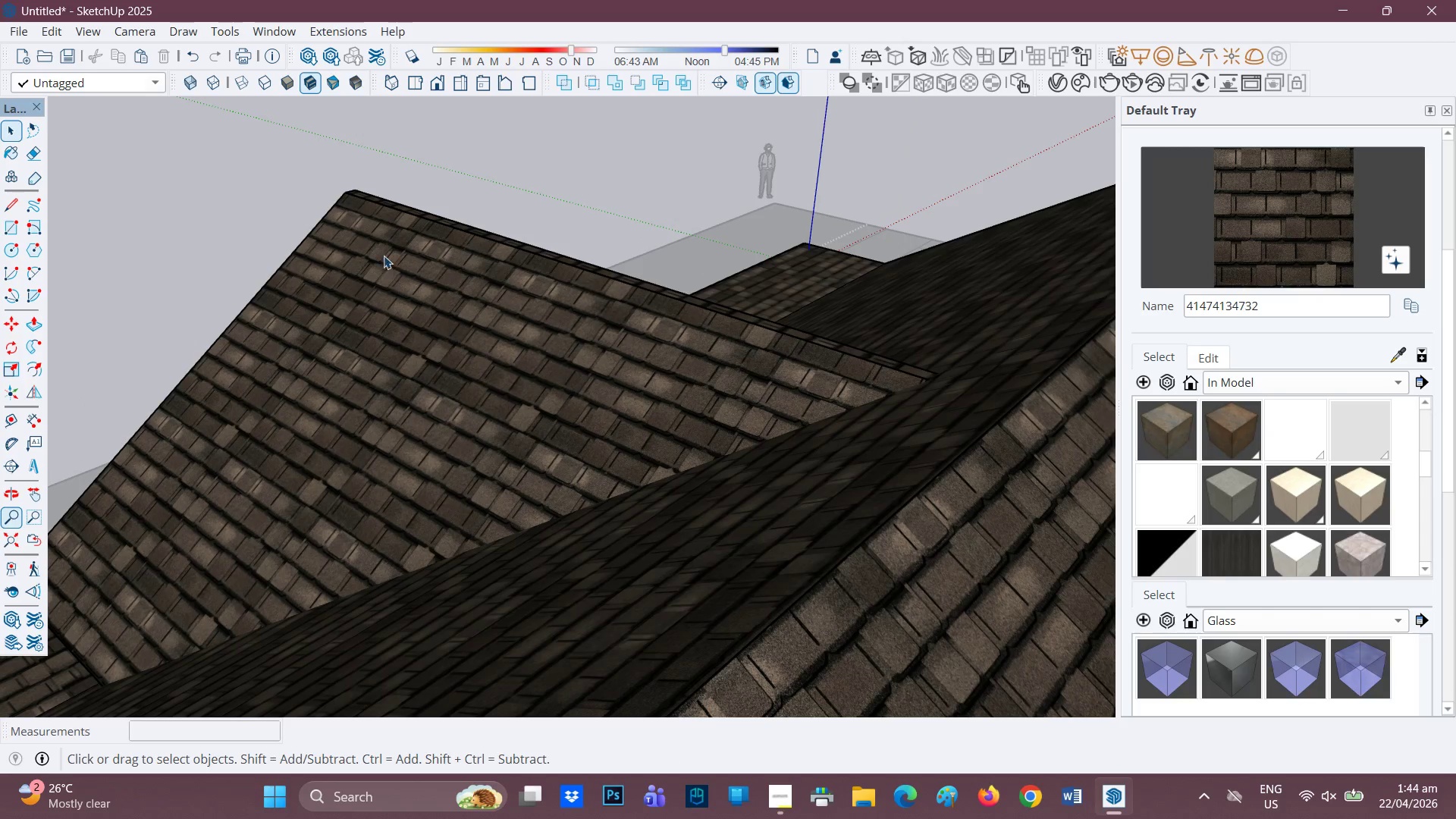 
scroll: coordinate [867, 452], scroll_direction: down, amount: 8.0
 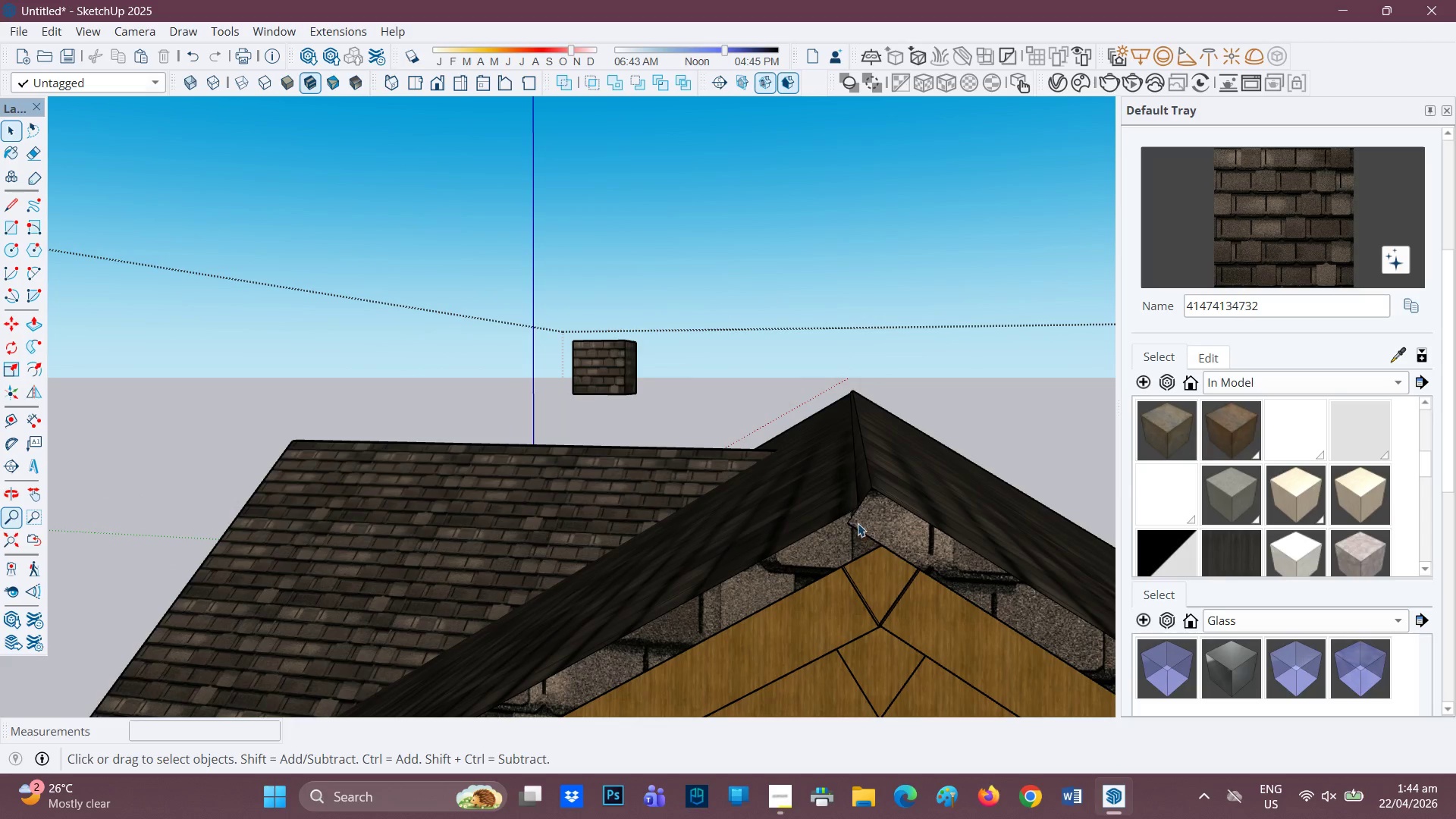 
scroll: coordinate [861, 525], scroll_direction: up, amount: 2.0
 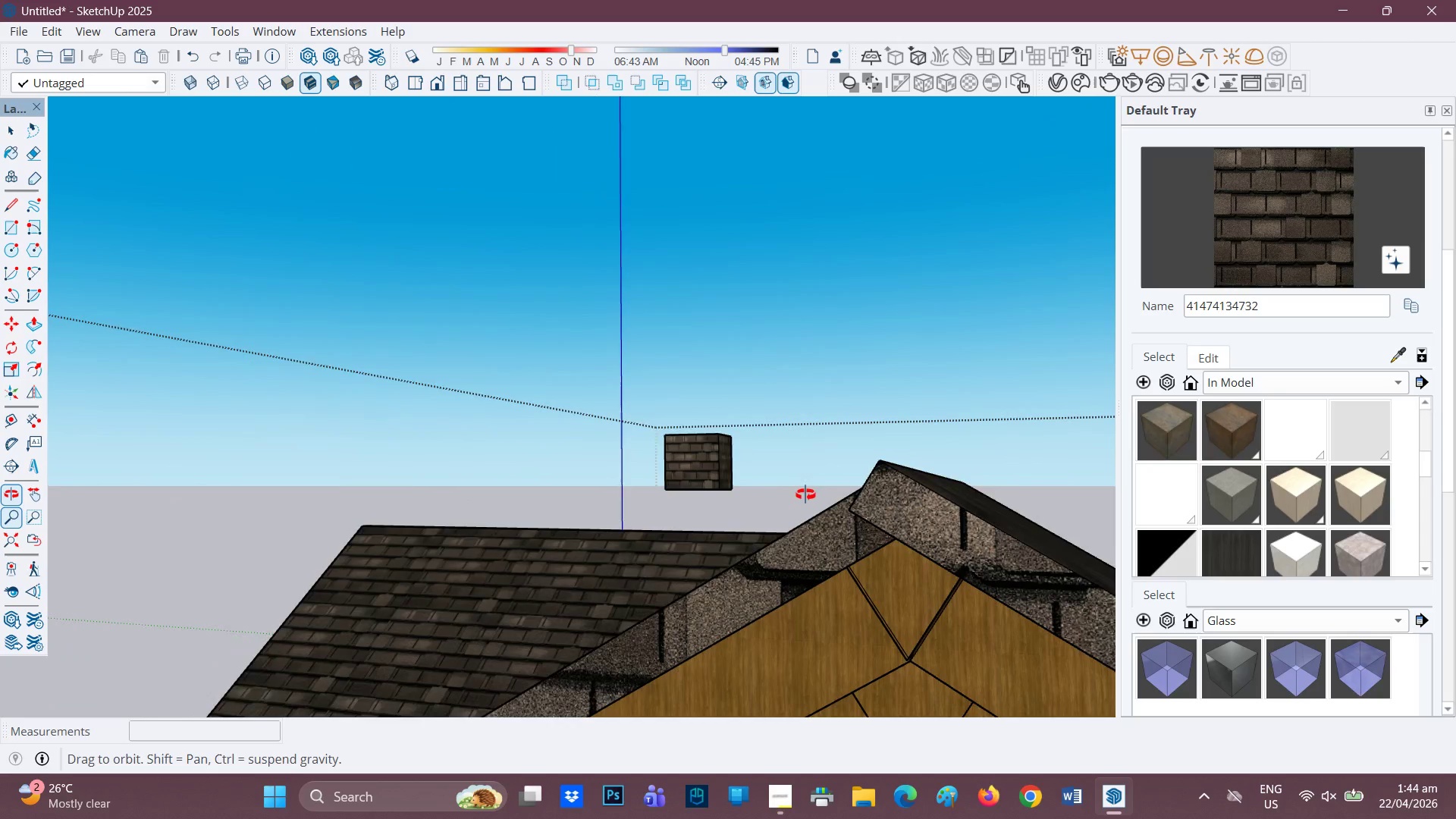 
key(Space)
 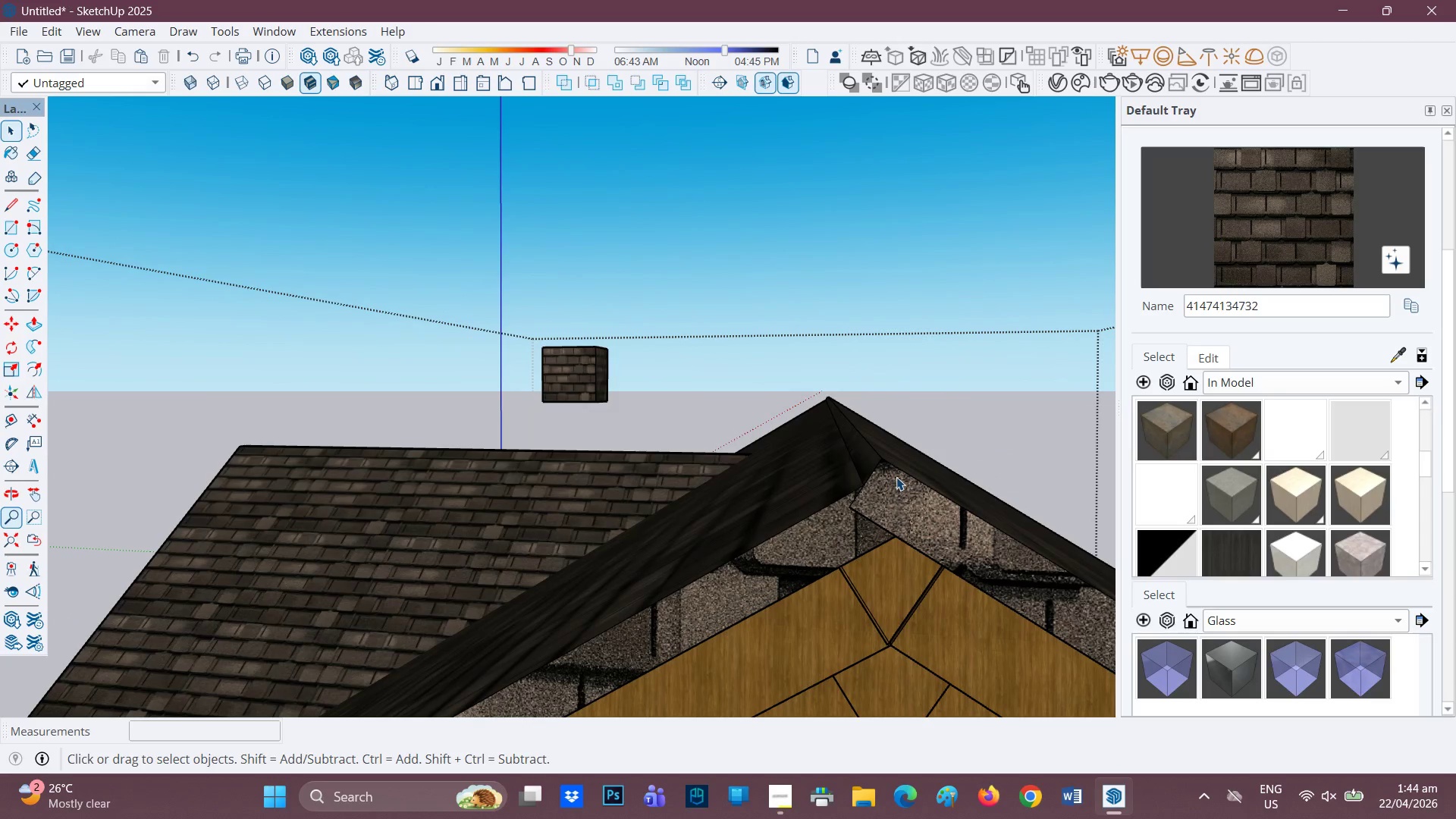 
left_click([896, 477])
 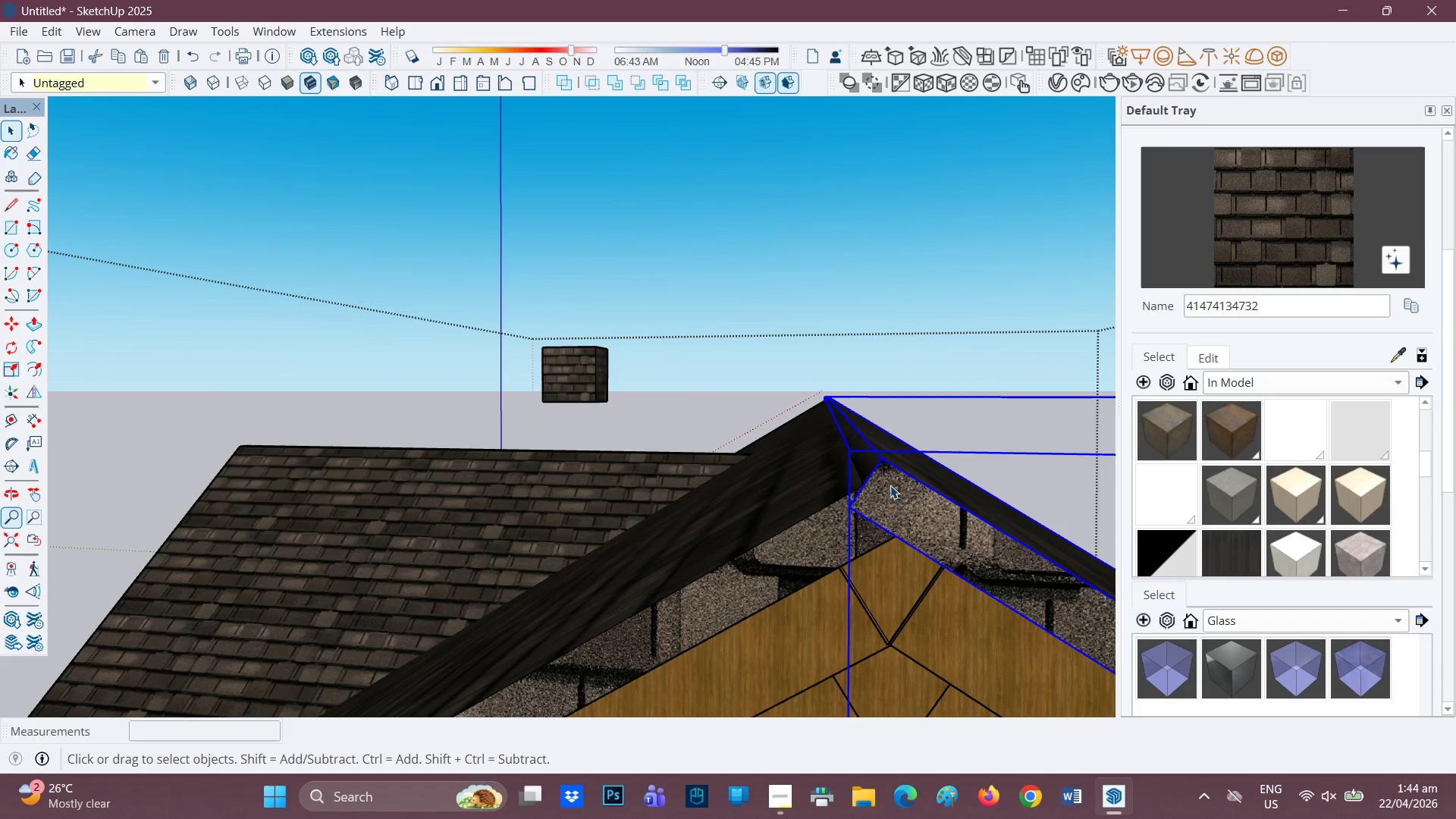 
left_click([890, 485])
 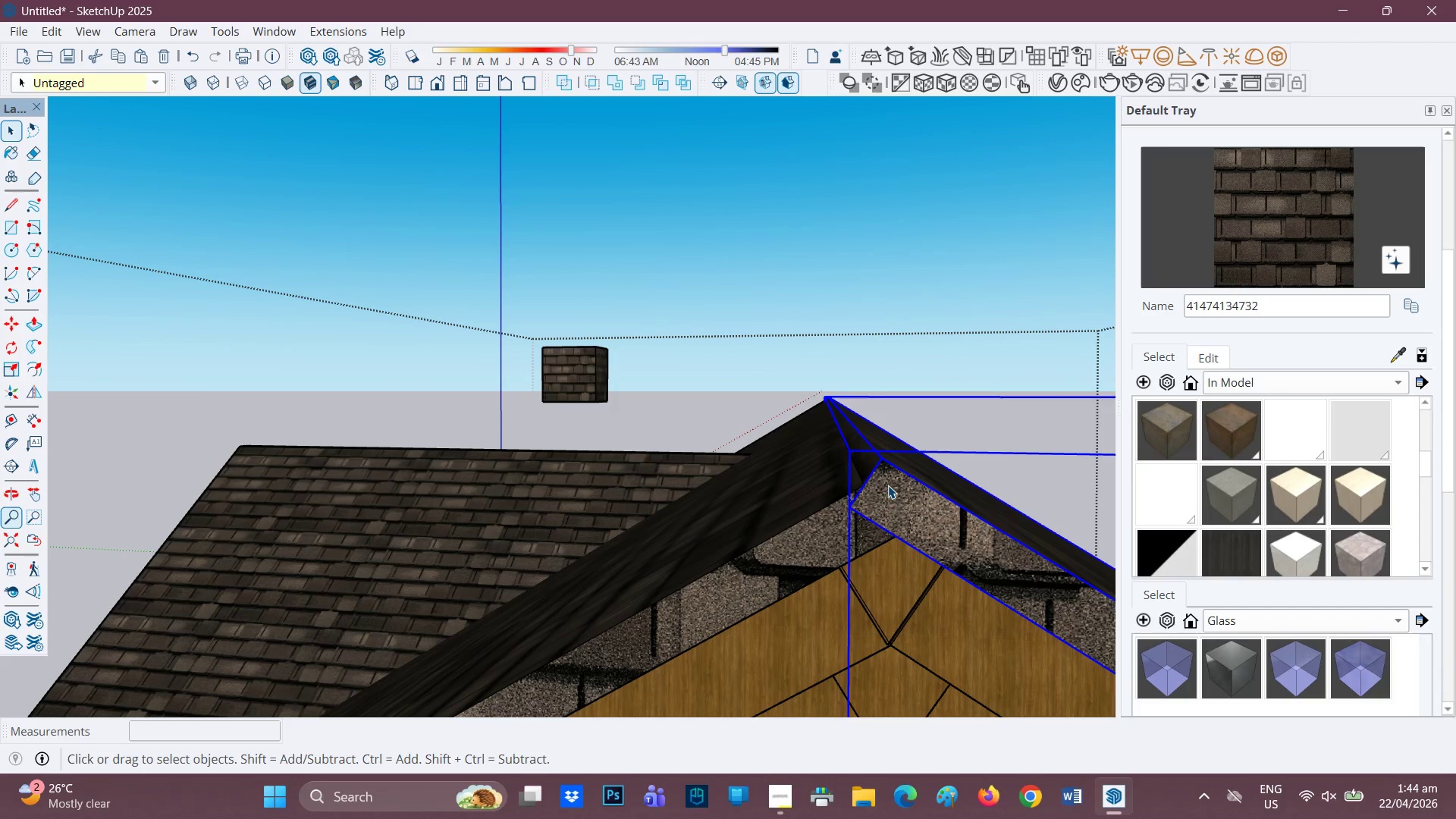 
scroll: coordinate [887, 482], scroll_direction: up, amount: 3.0
 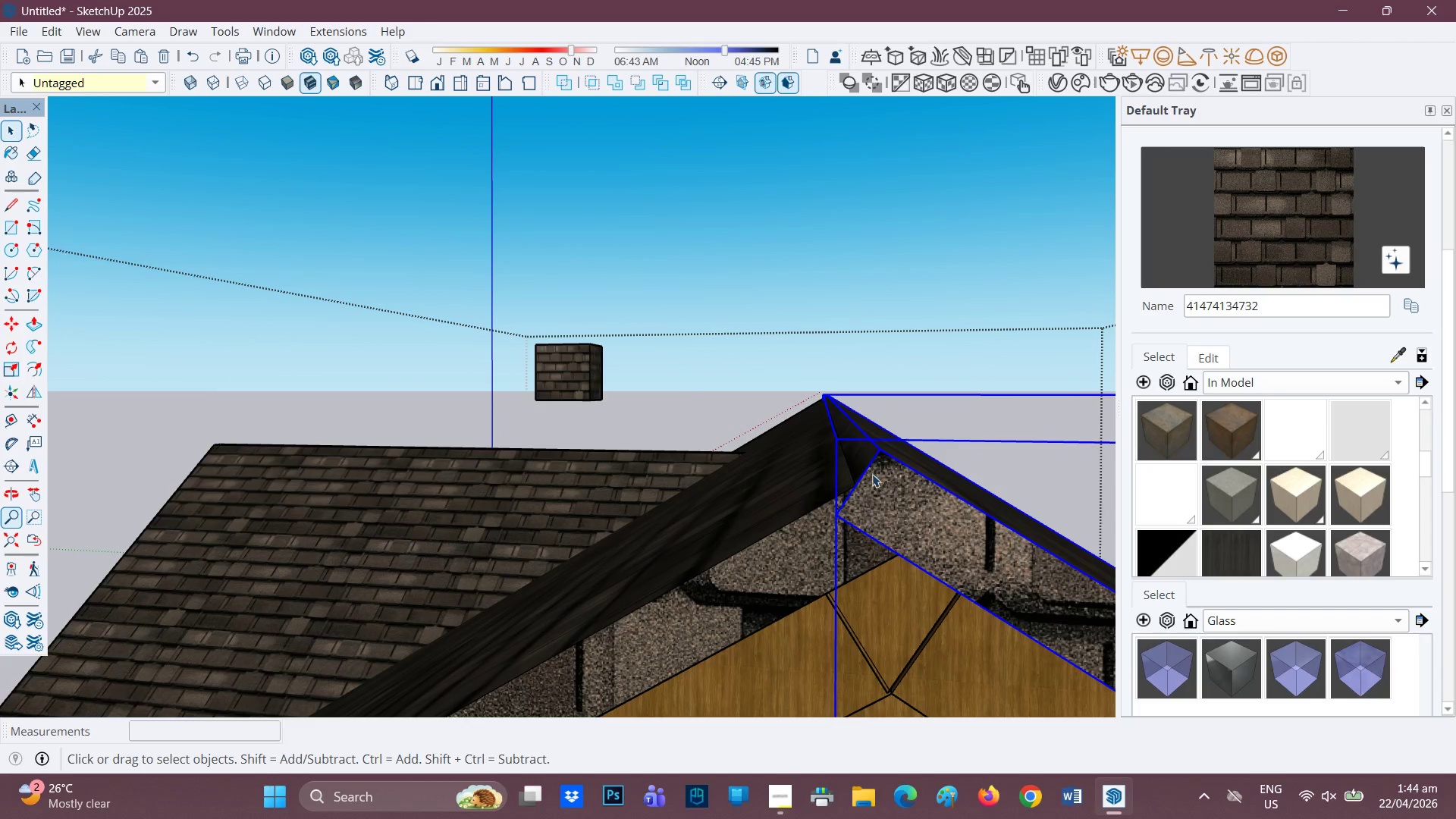 
left_click([856, 473])
 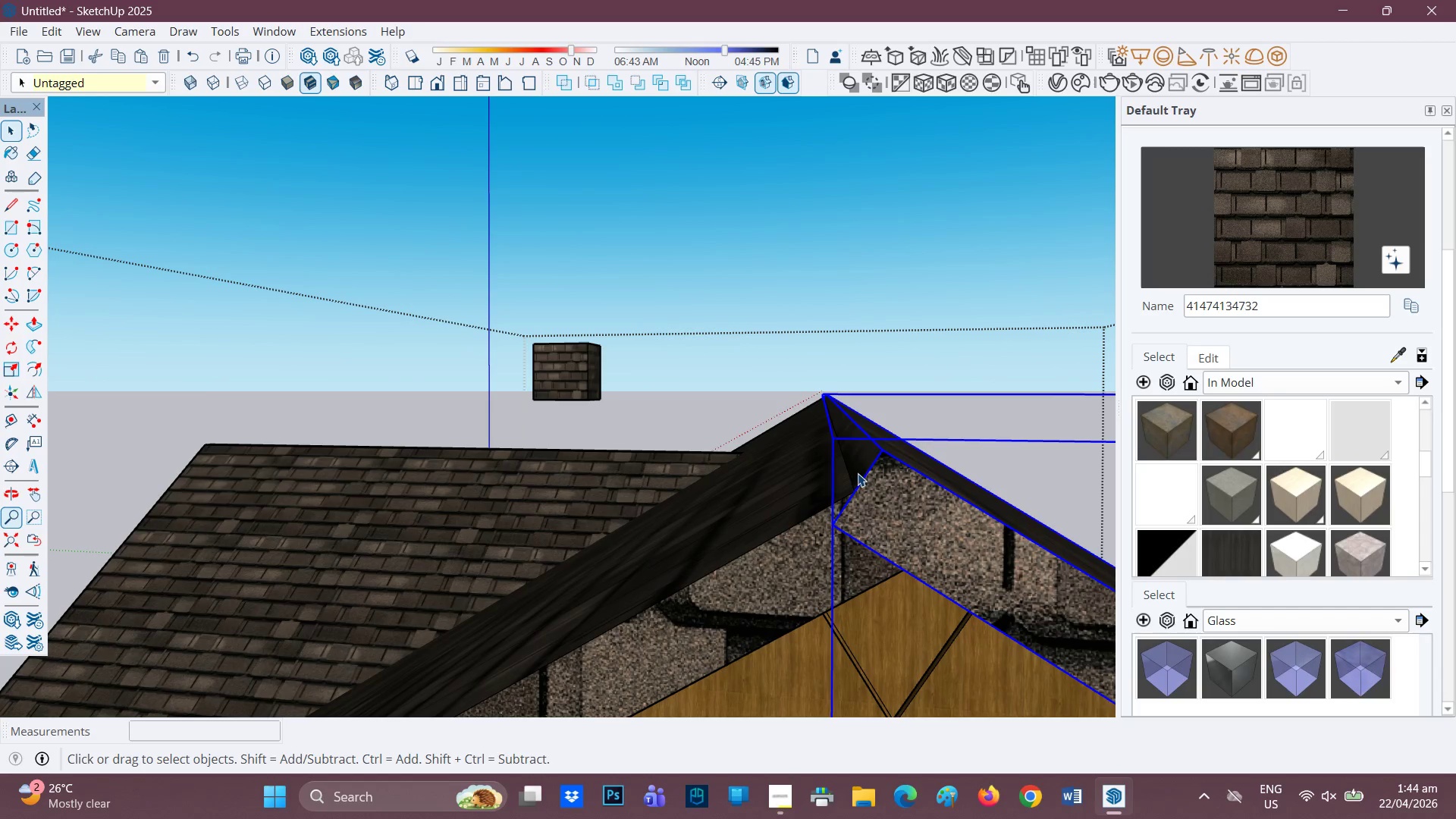 
scroll: coordinate [861, 444], scroll_direction: up, amount: 1.0
 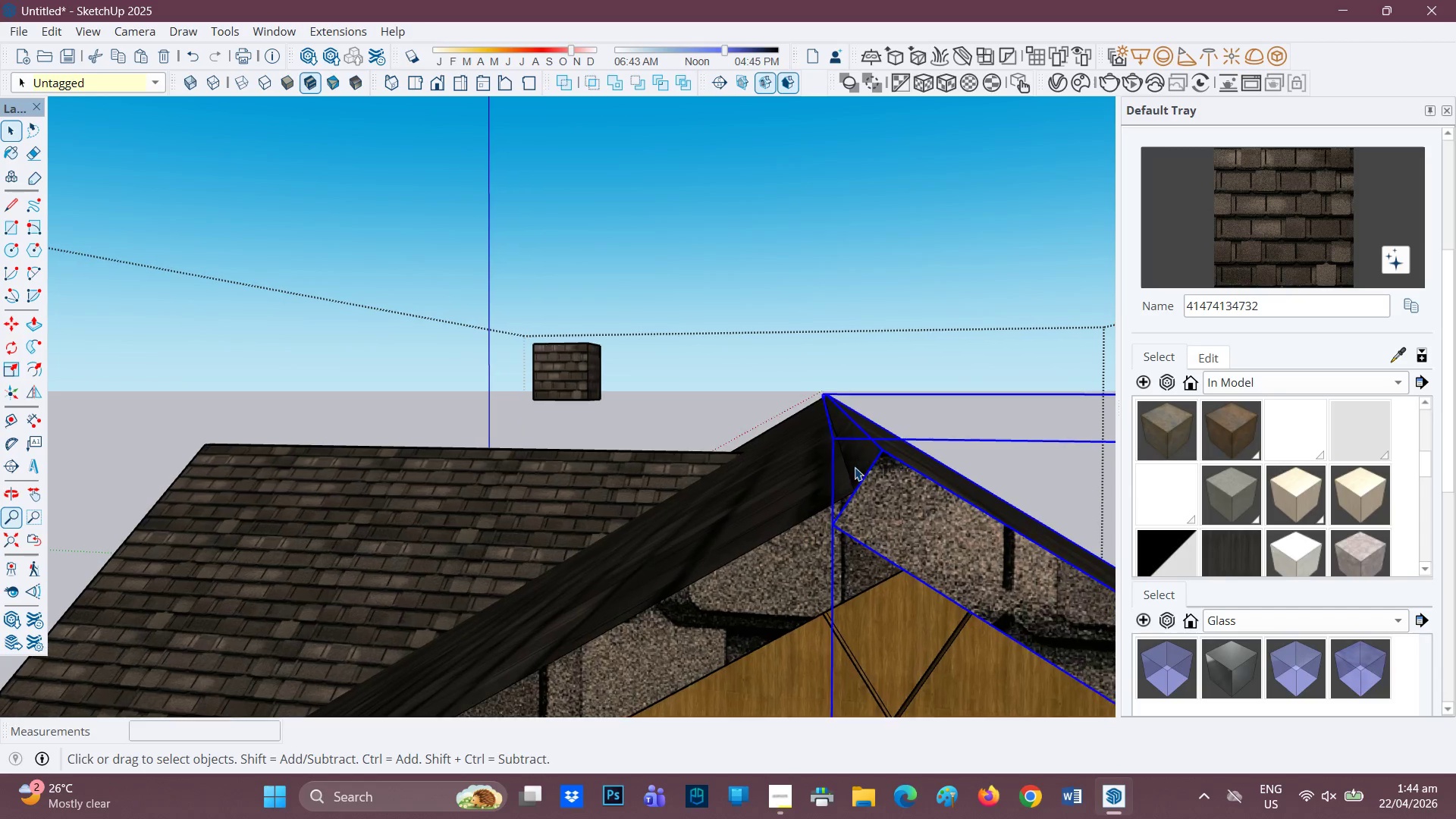 
double_click([858, 473])
 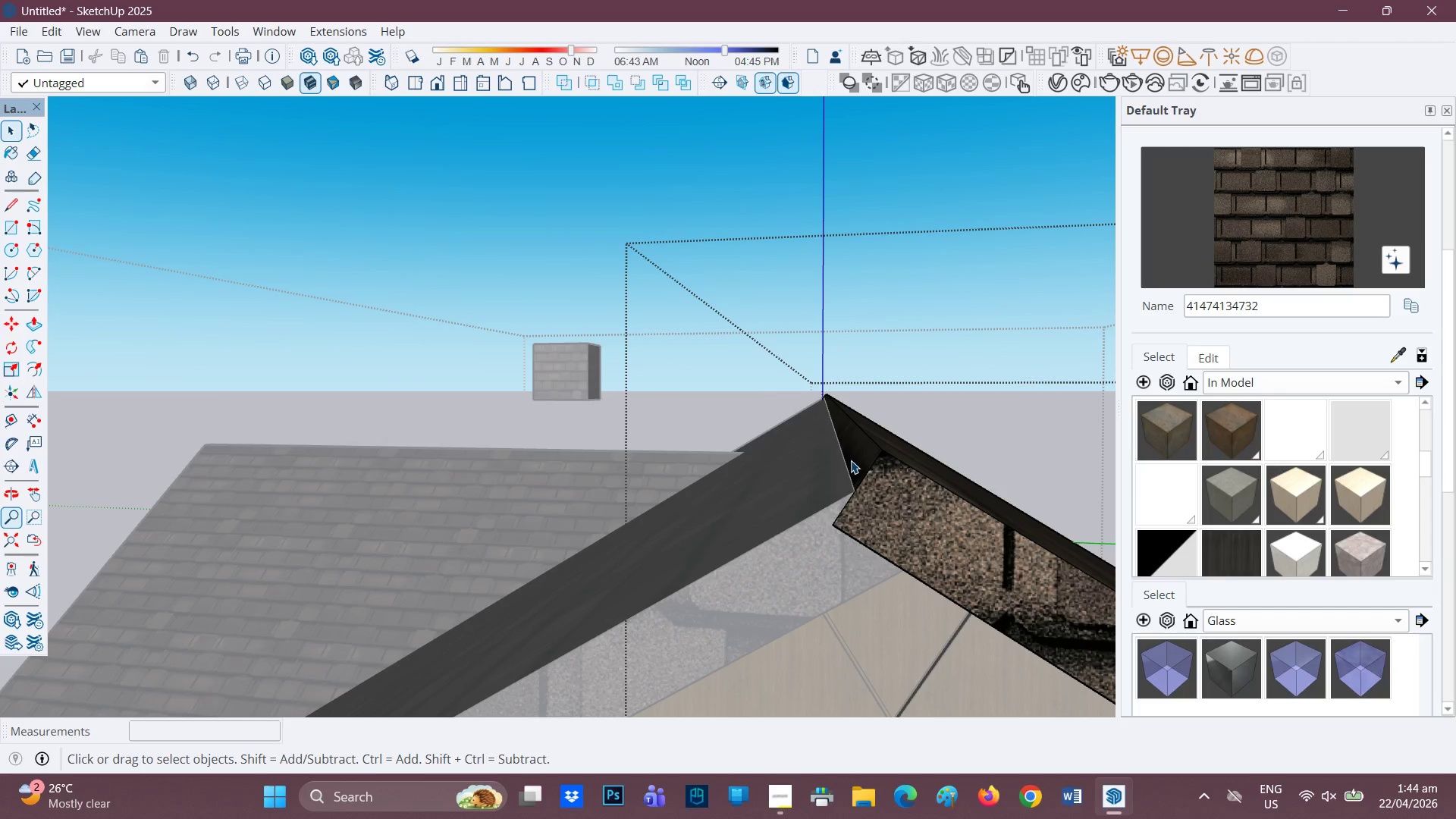 
key(P)
 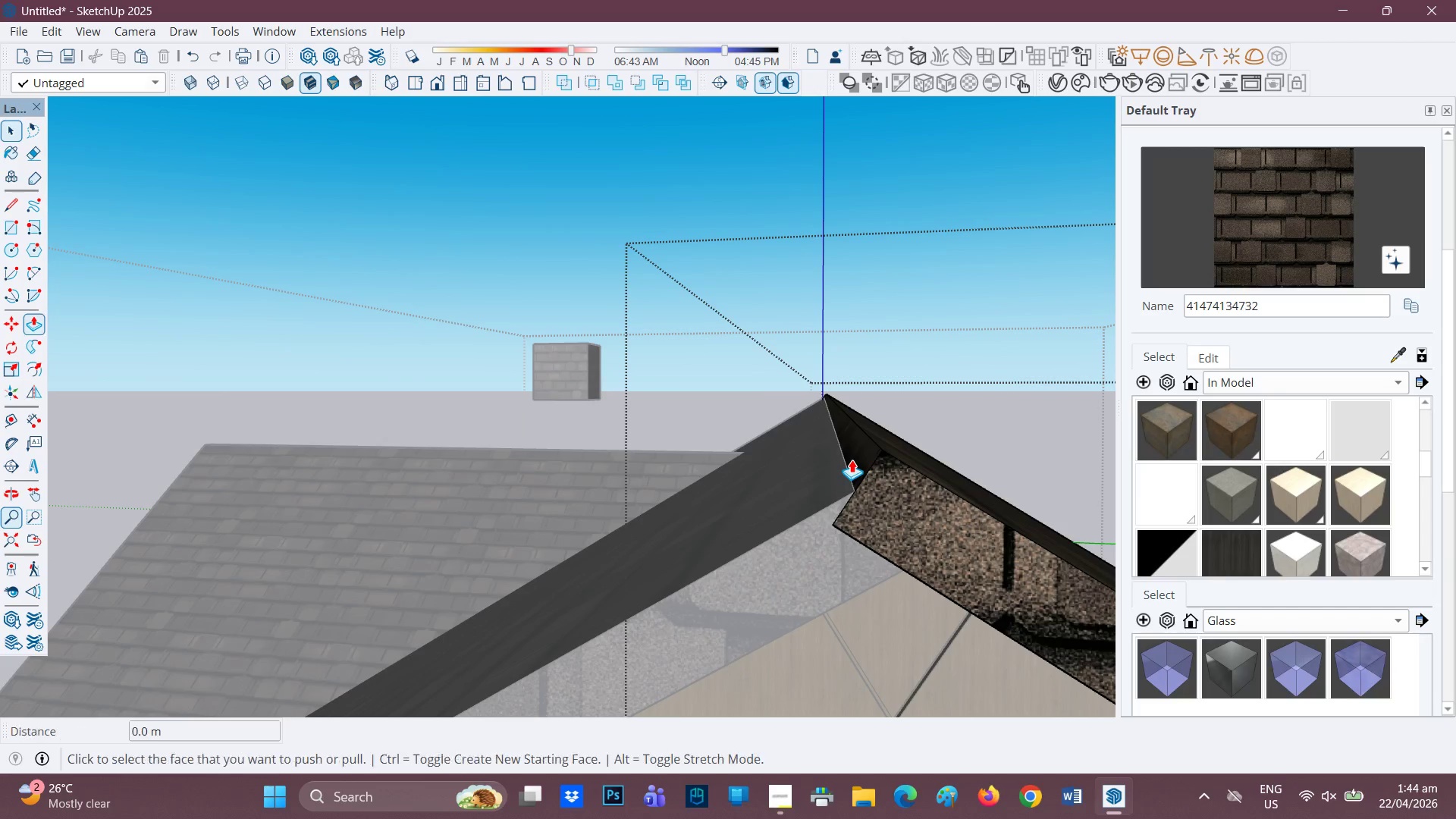 
left_click([852, 460])
 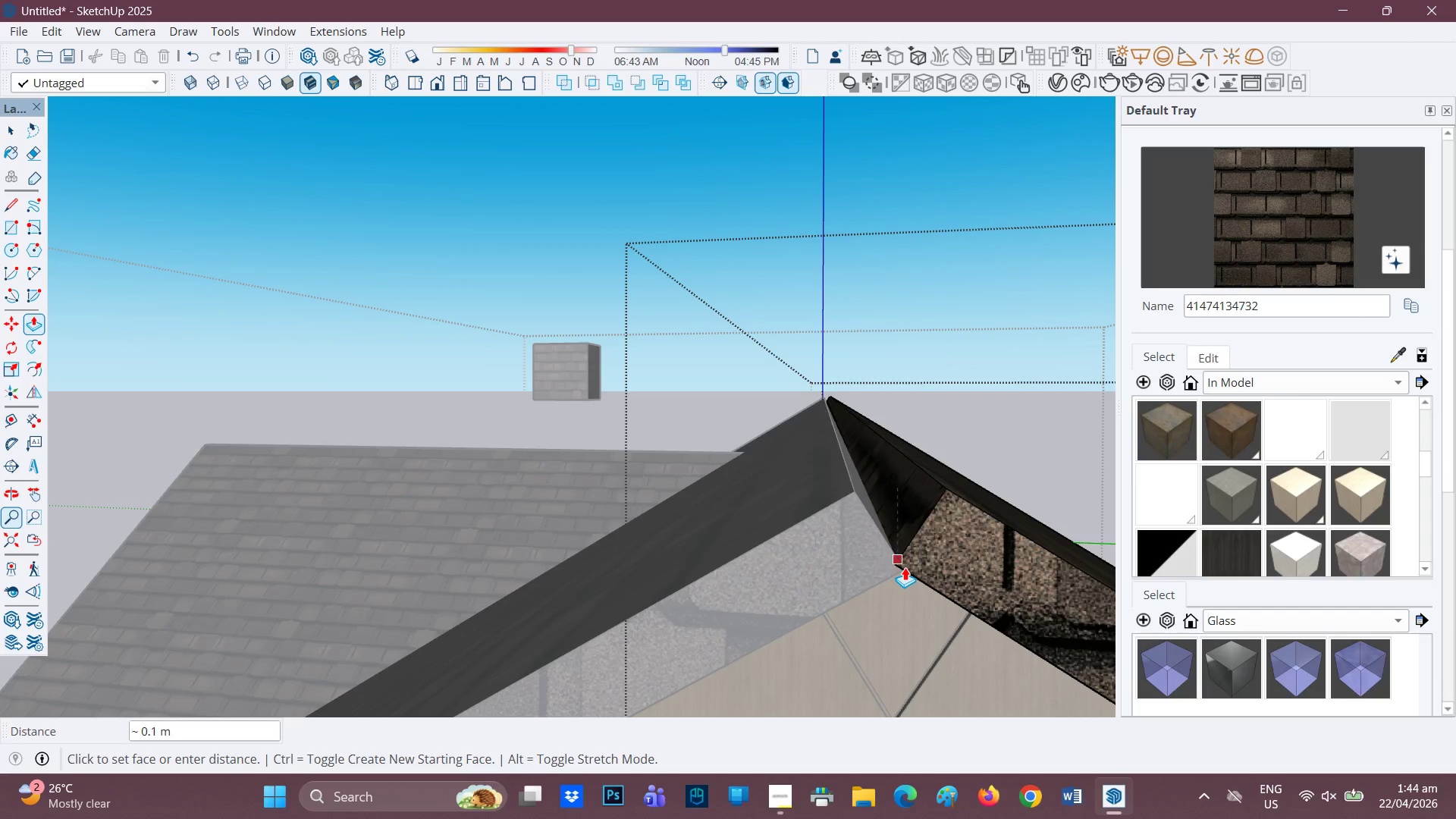 
left_click([897, 568])
 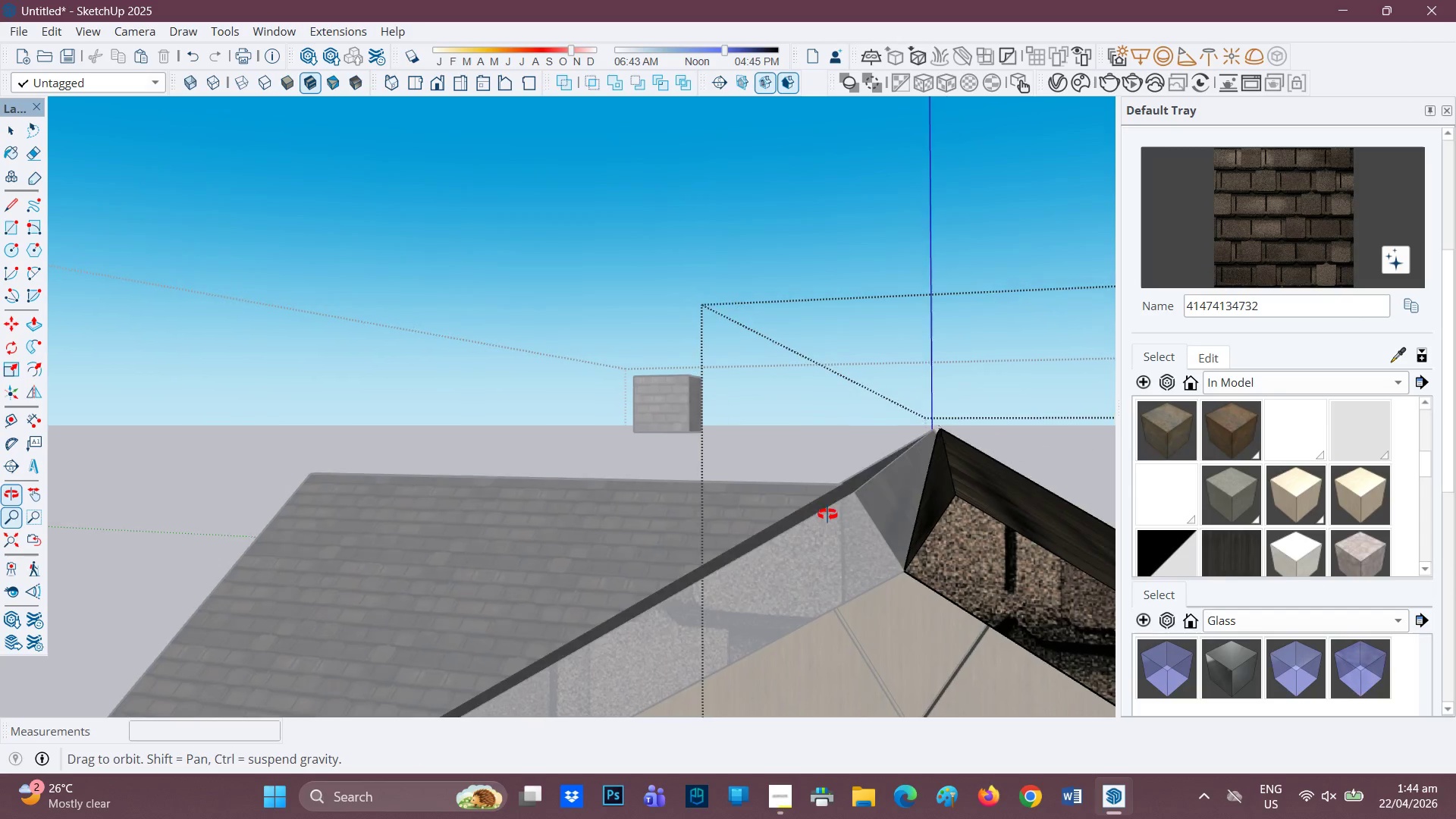 
key(Space)
 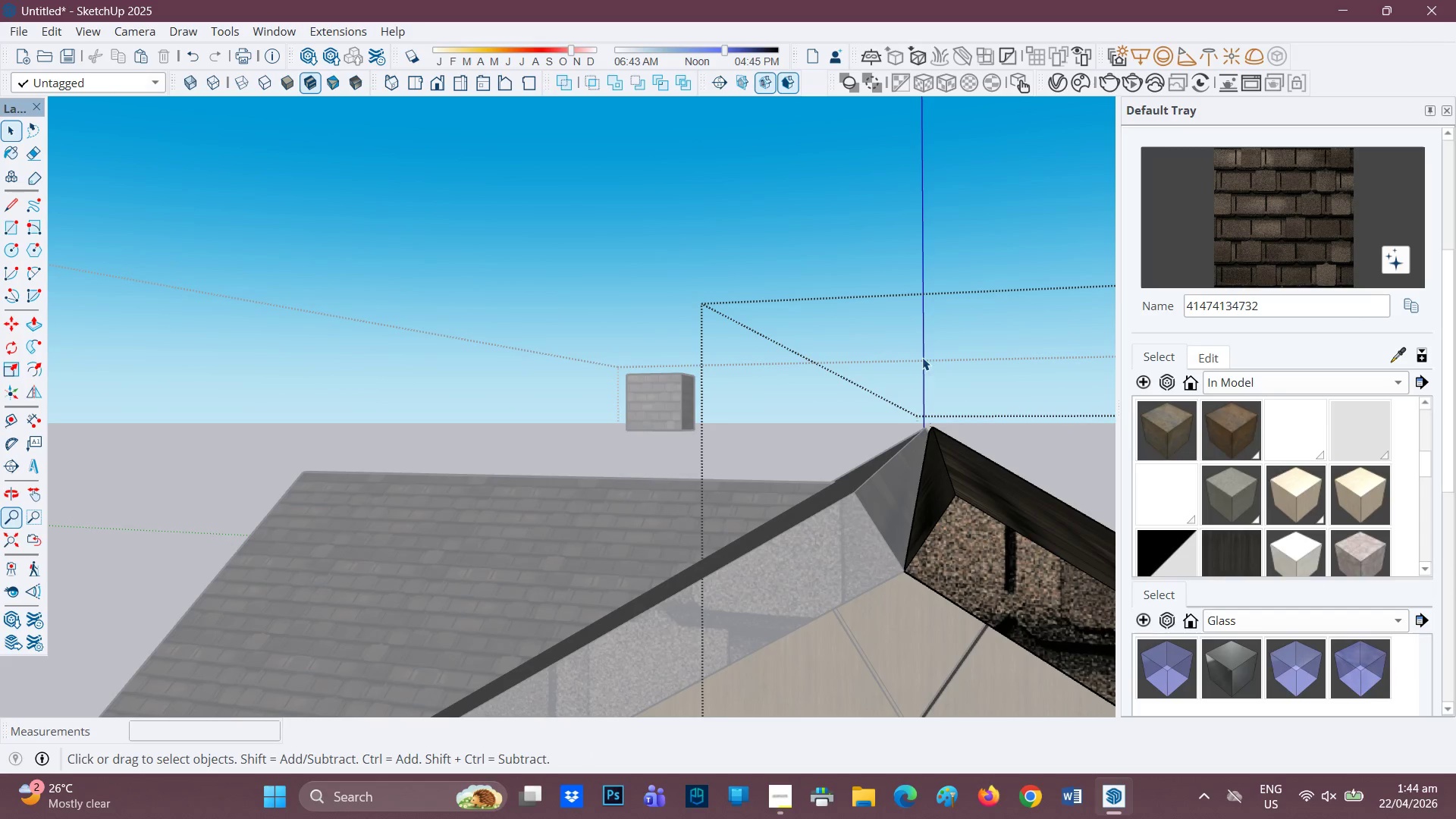 
left_click([922, 357])
 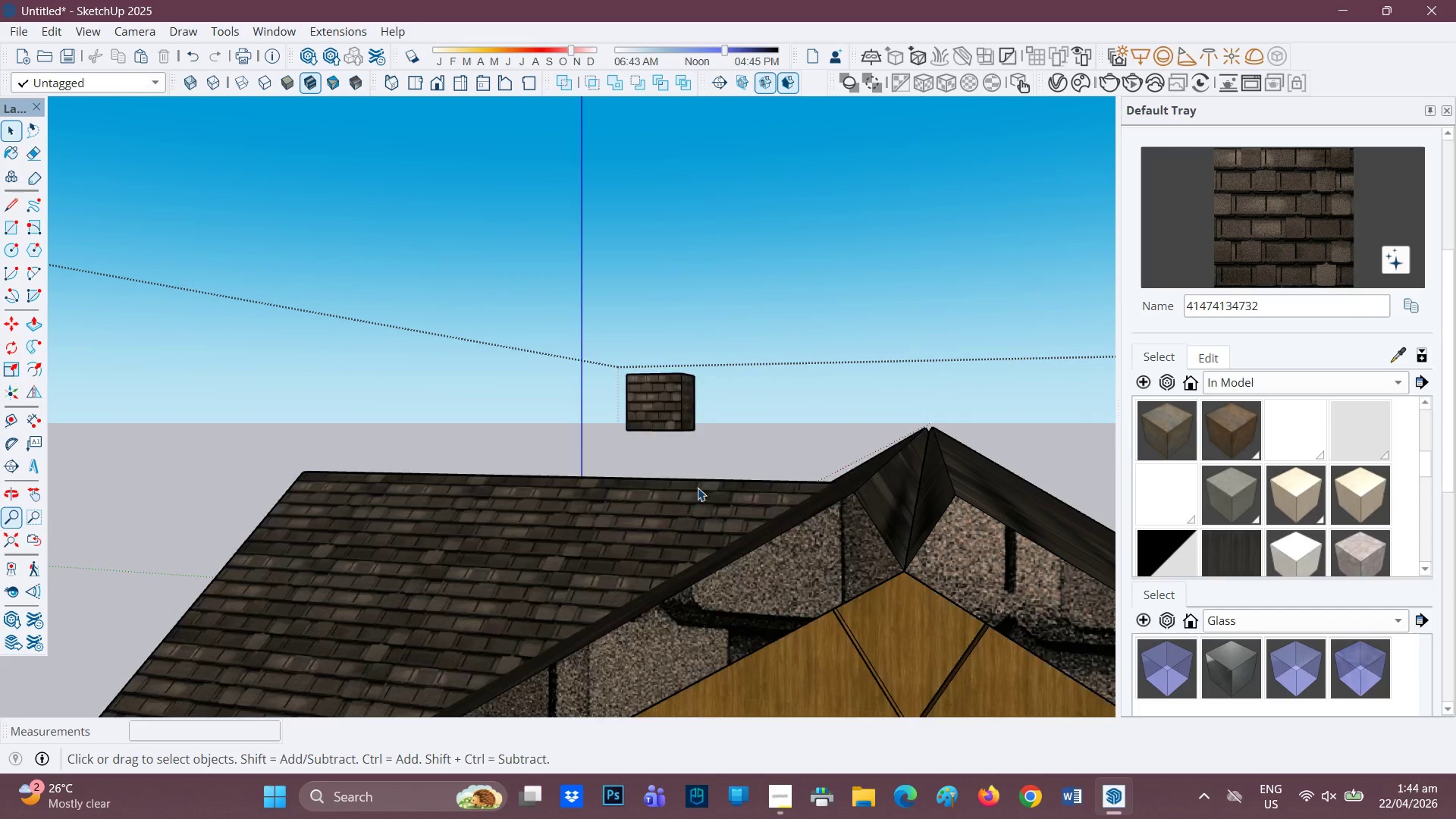 
scroll: coordinate [937, 517], scroll_direction: up, amount: 1.0
 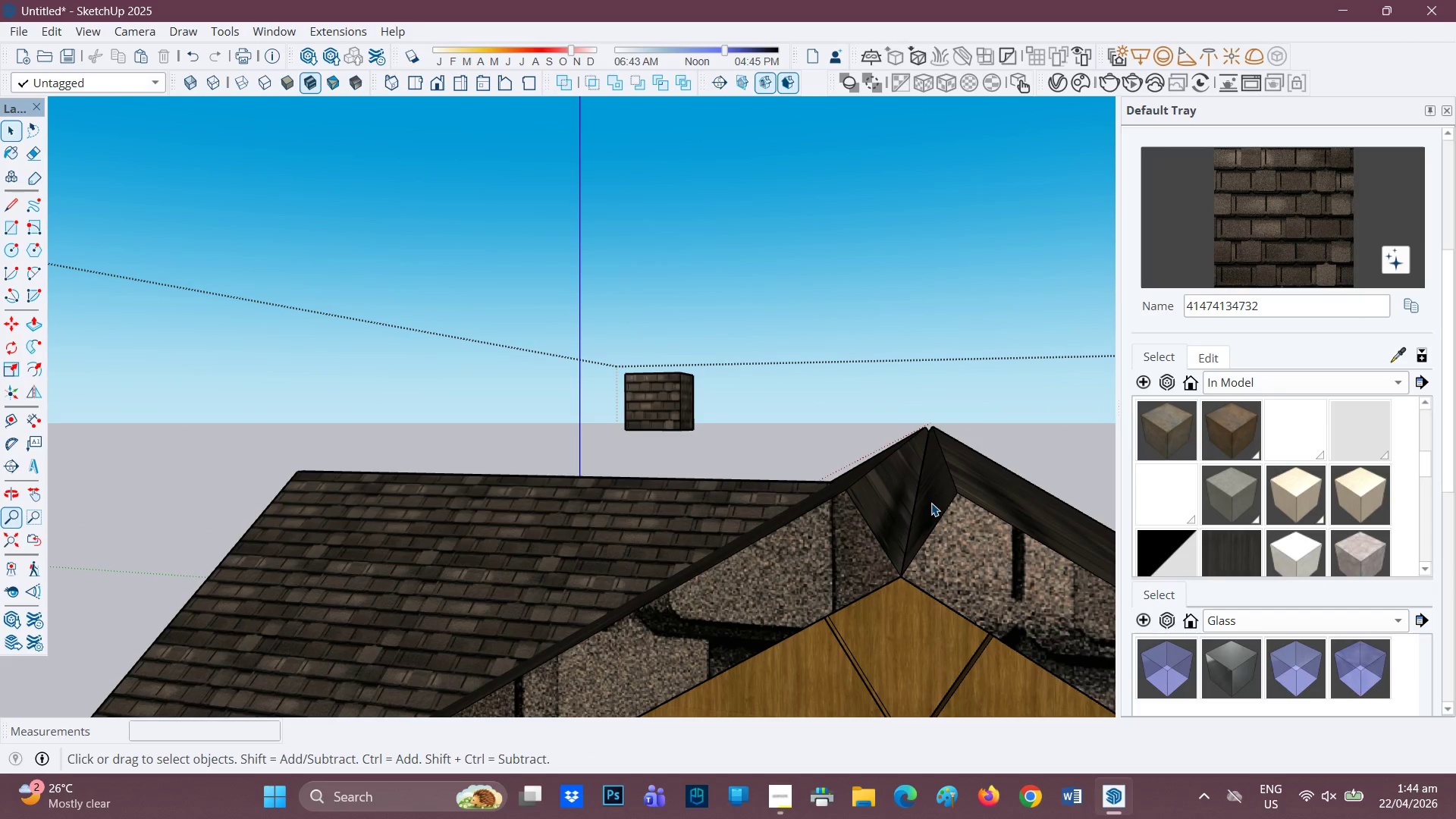 
key(L)
 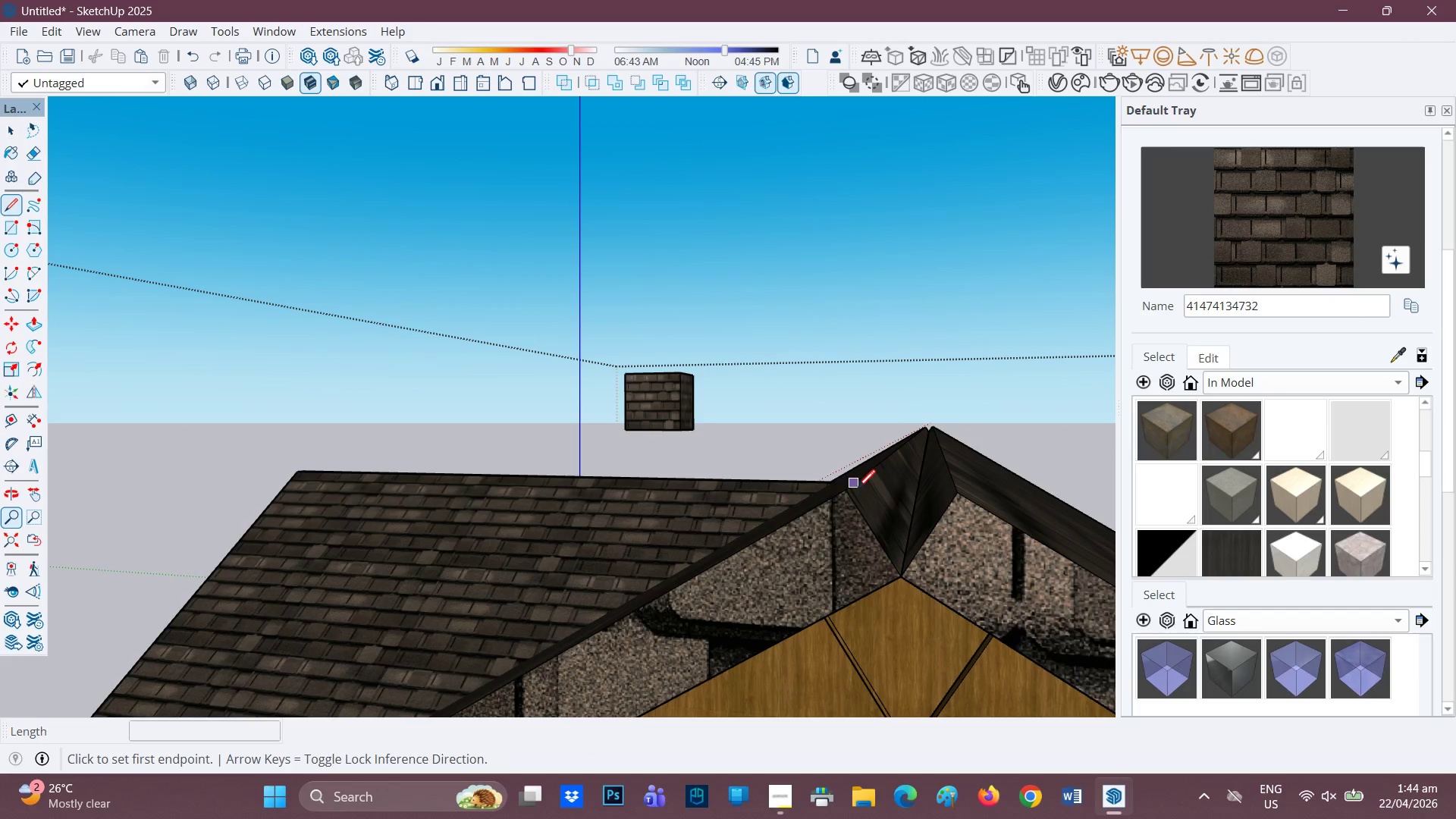 
left_click([841, 488])
 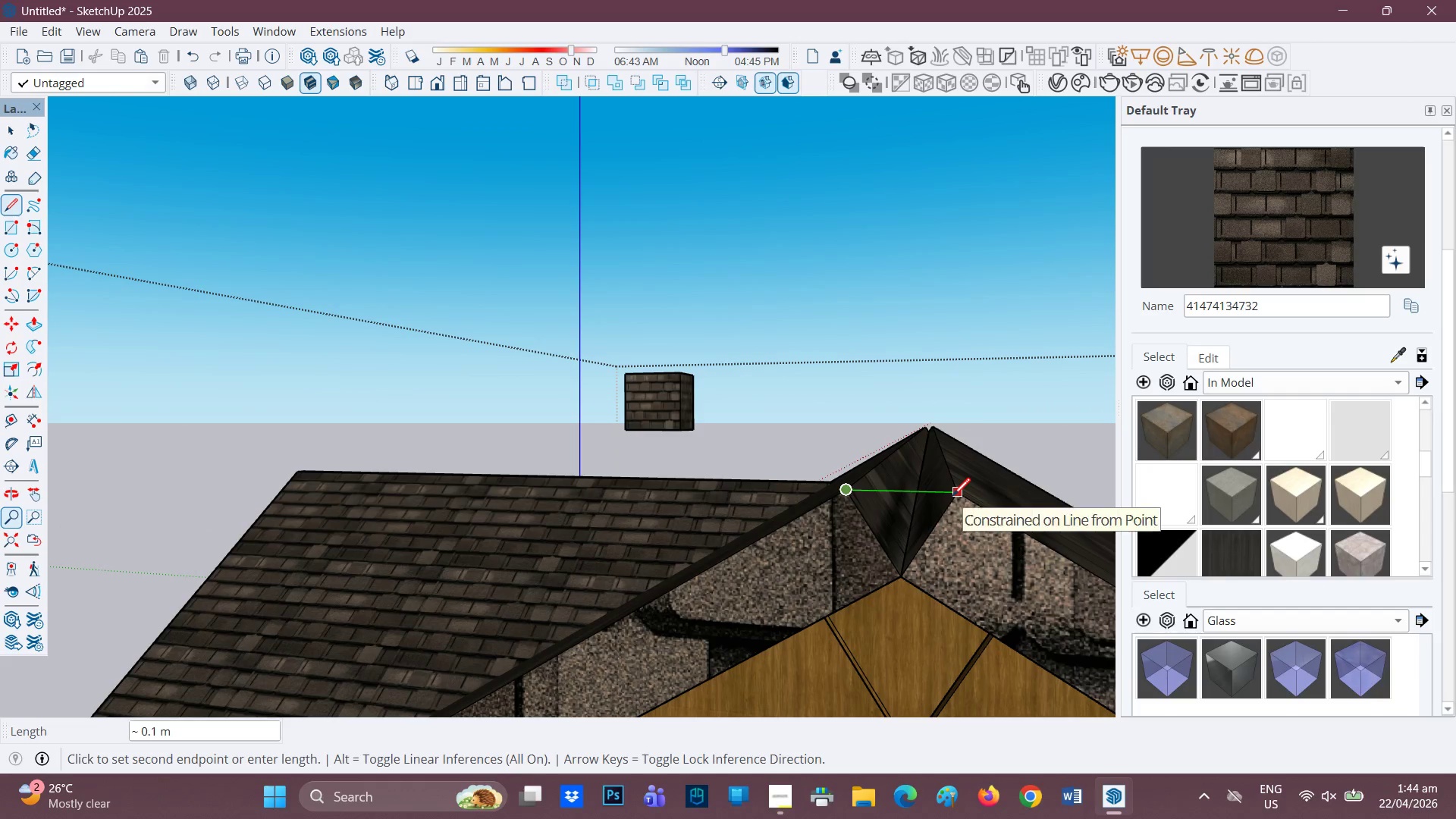 
left_click([954, 497])
 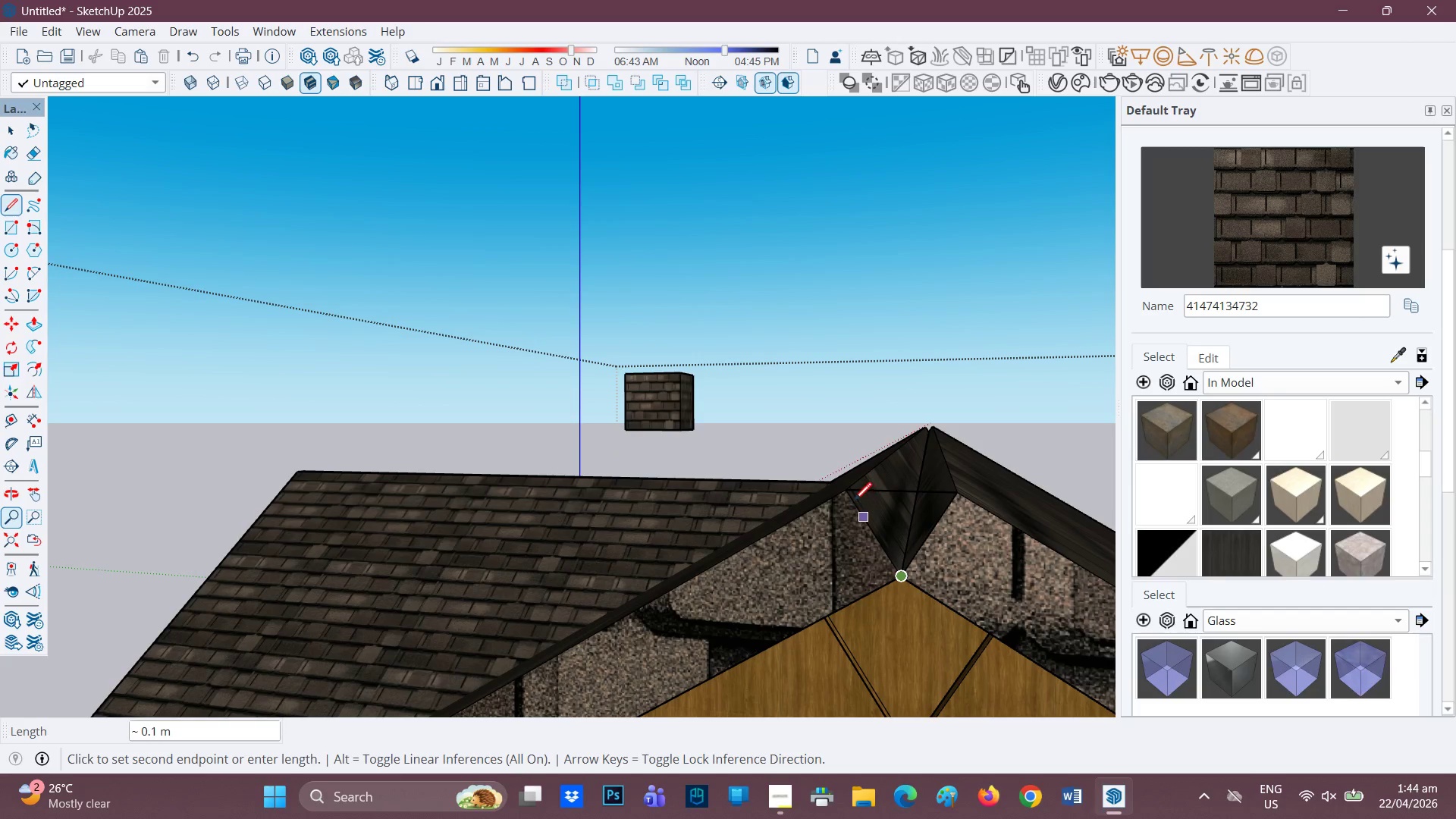 
left_click([840, 494])
 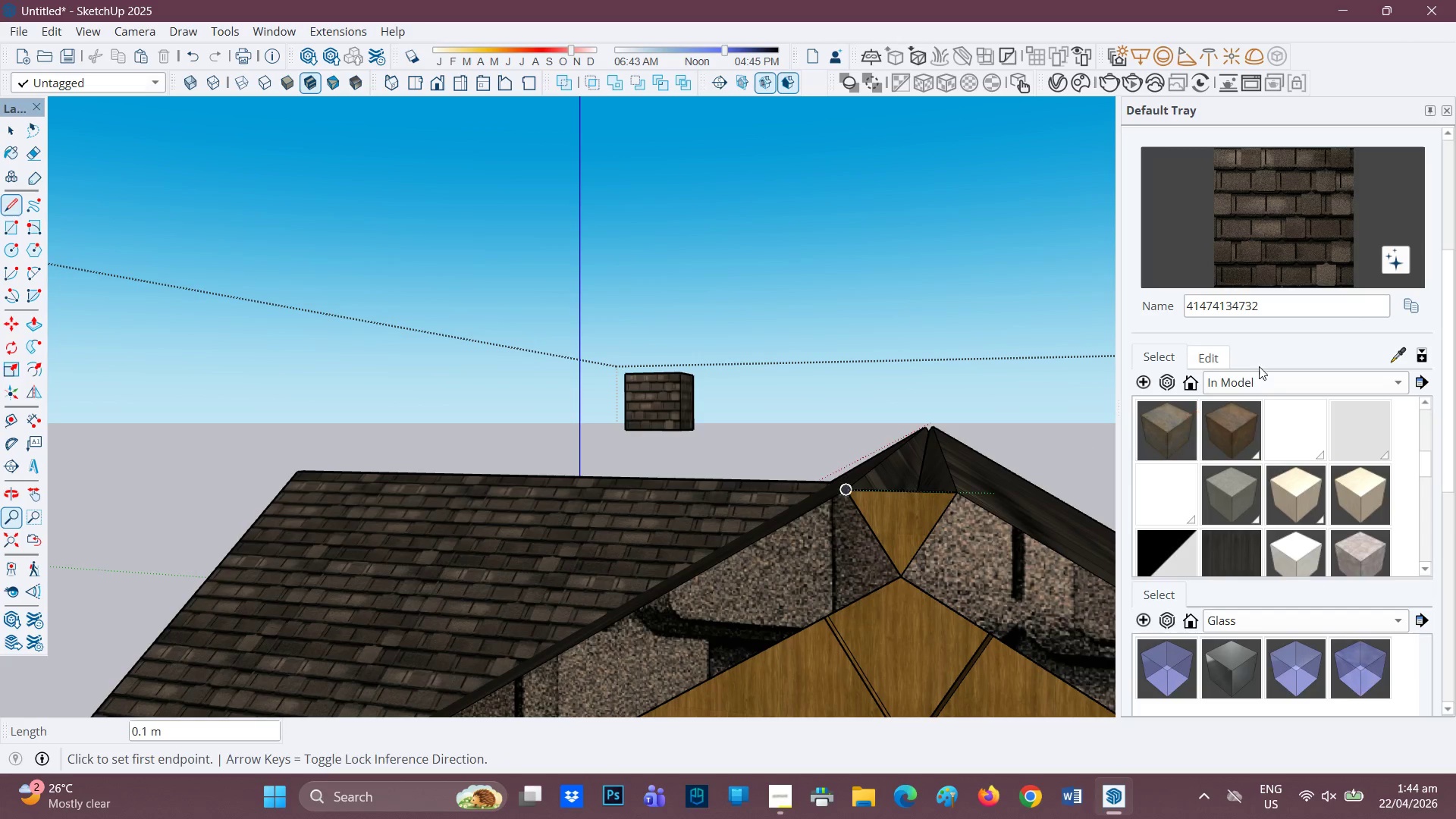 
left_click([1307, 239])
 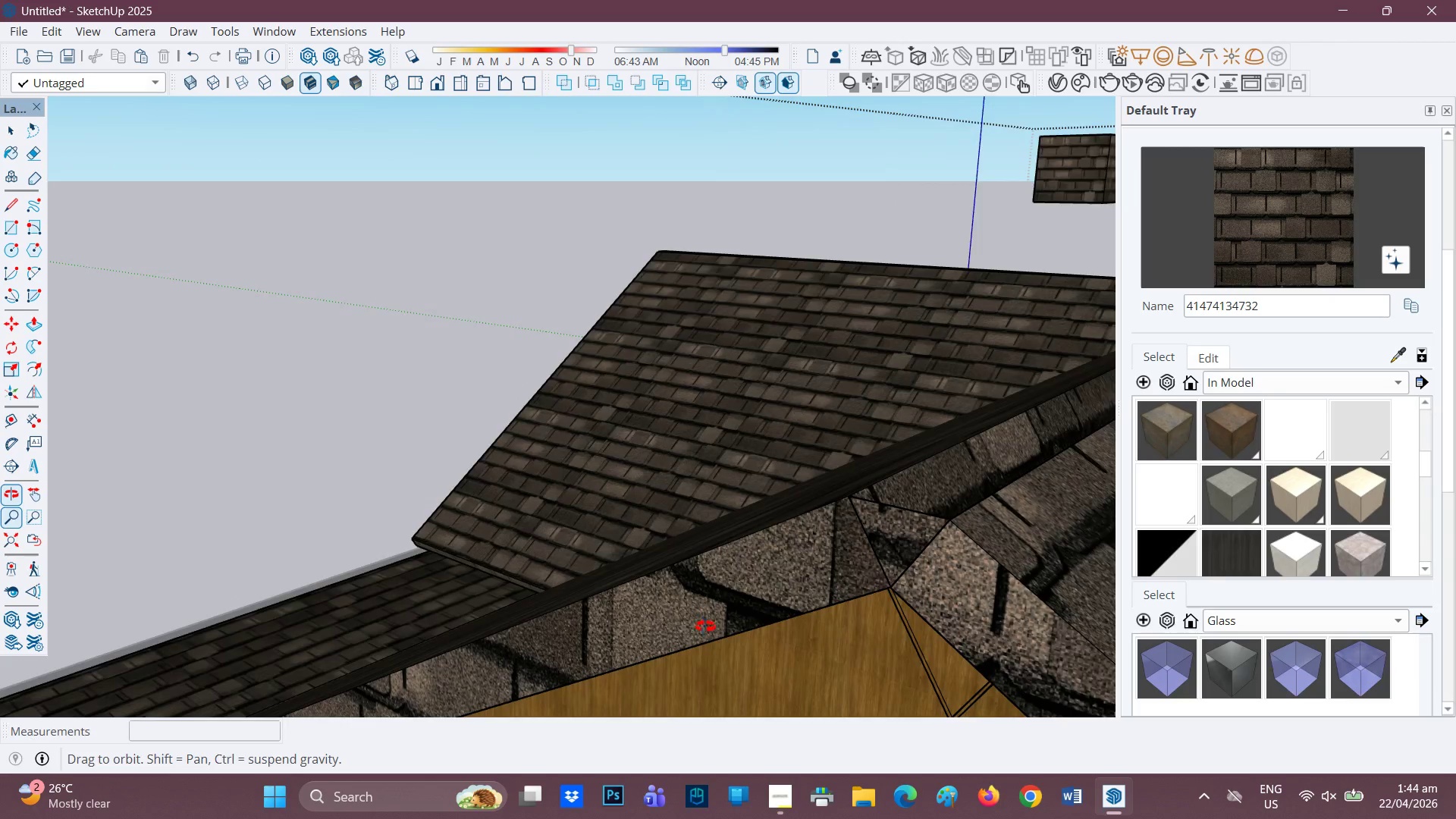 
key(Space)
 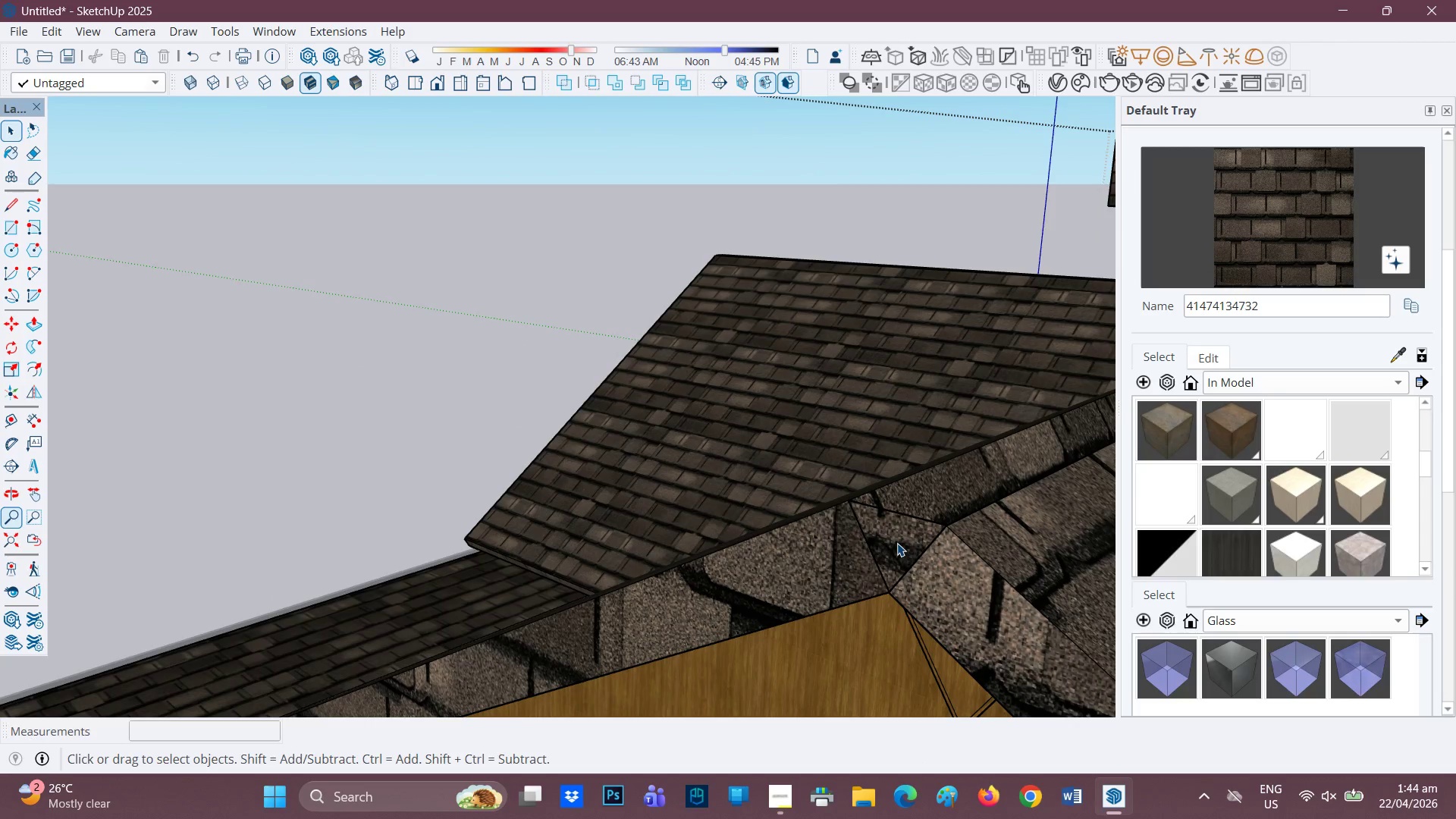 
double_click([897, 543])
 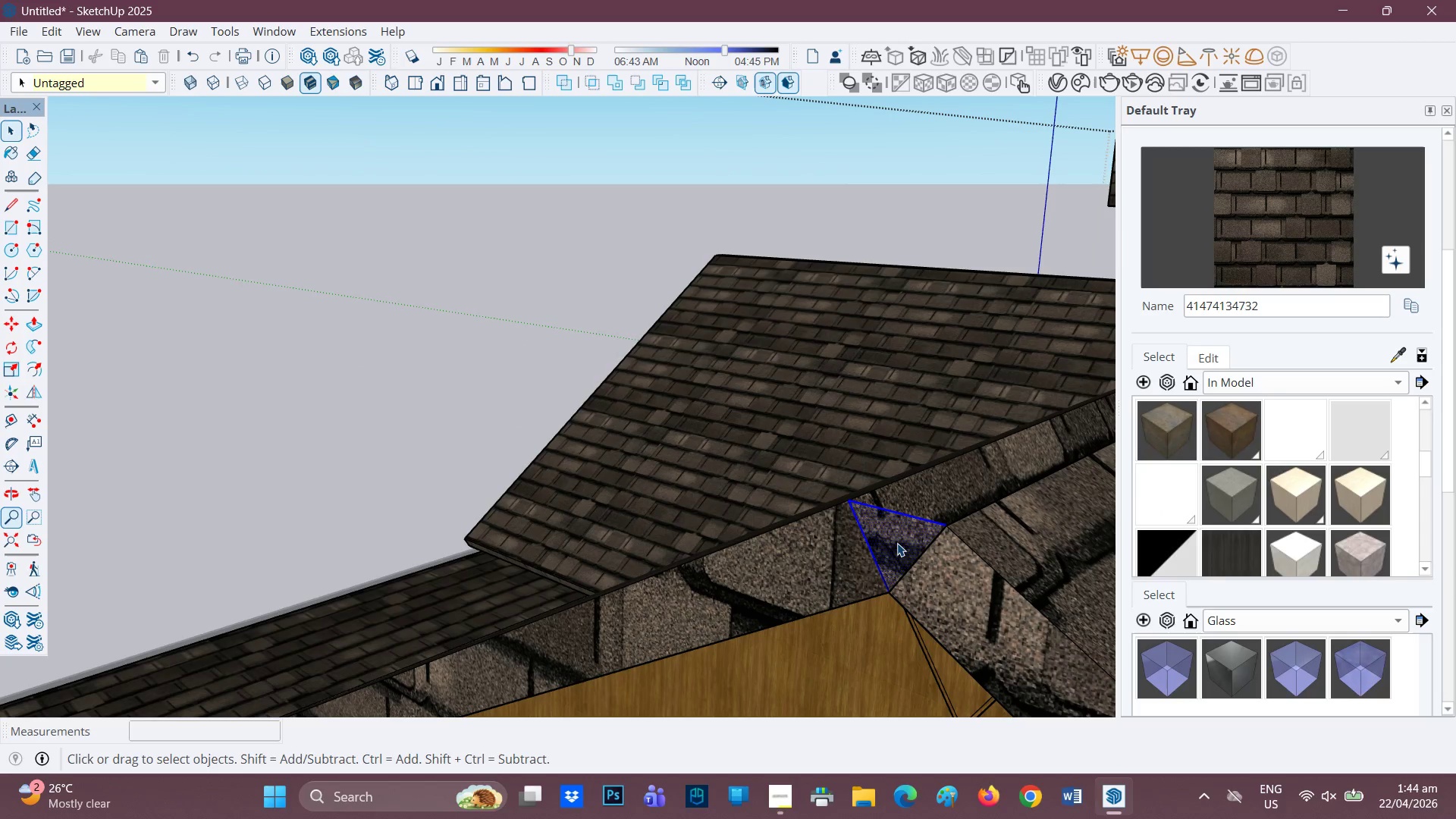 
triple_click([897, 543])
 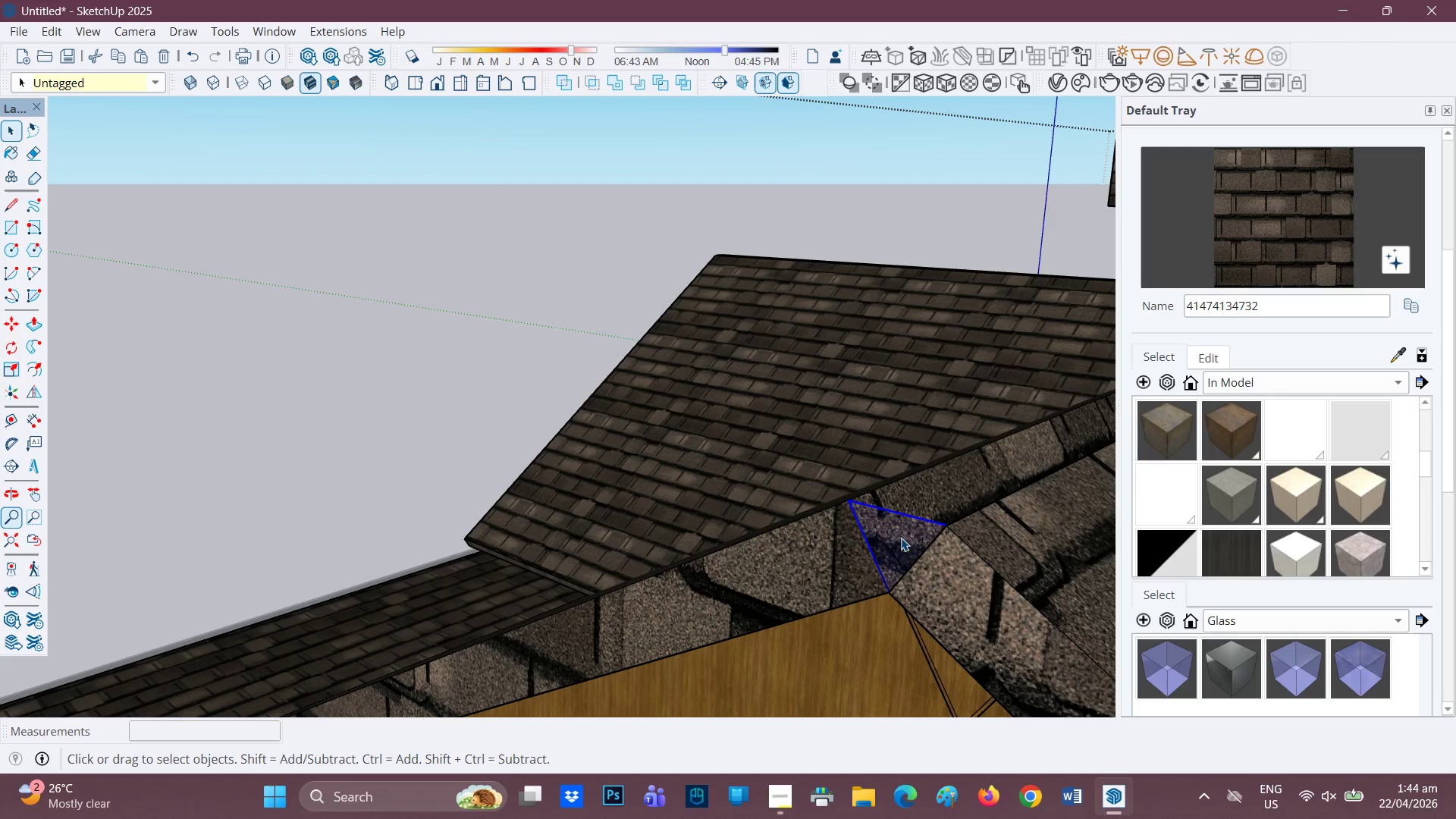 
right_click([901, 538])
 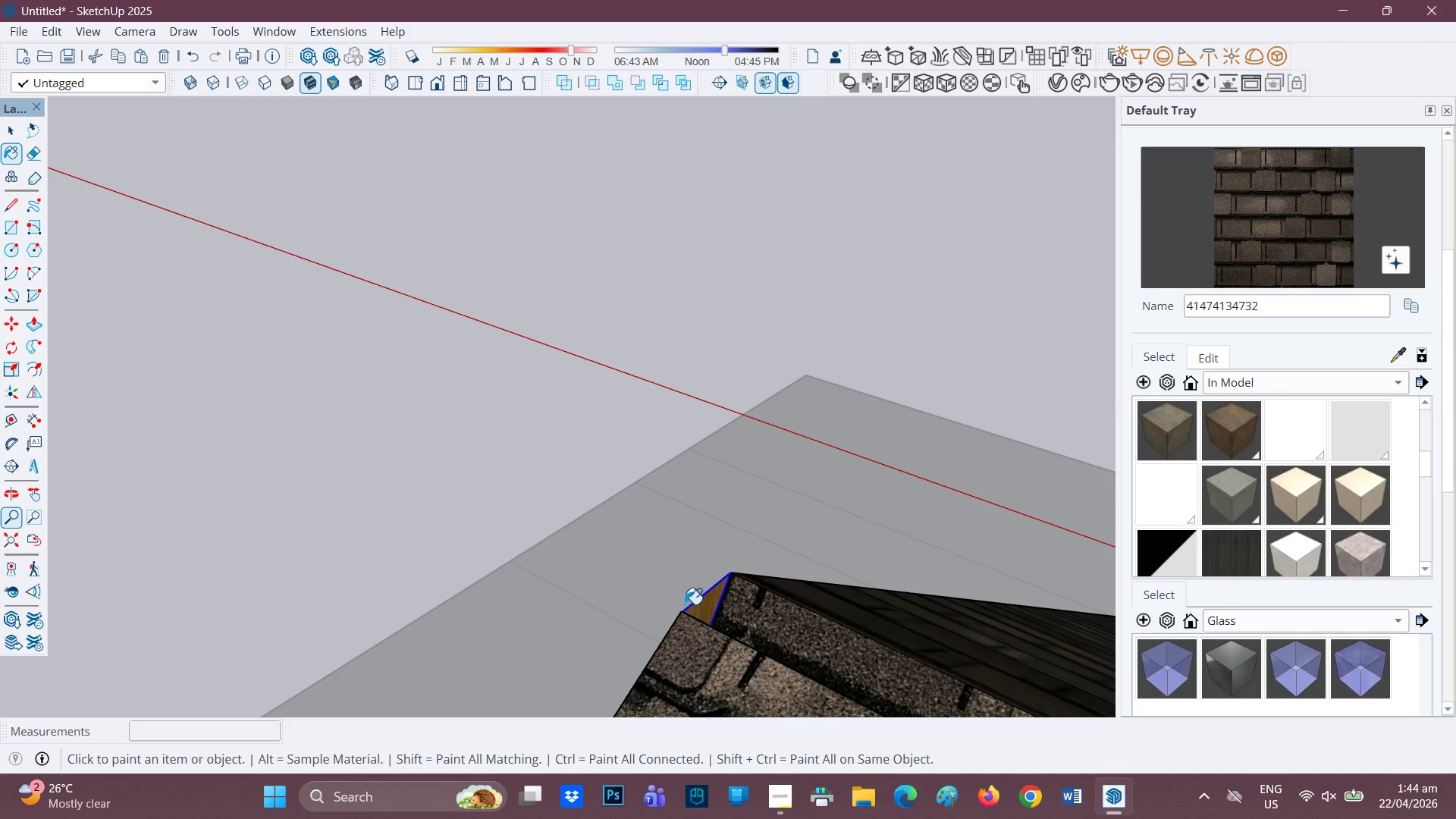 
wait(6.16)
 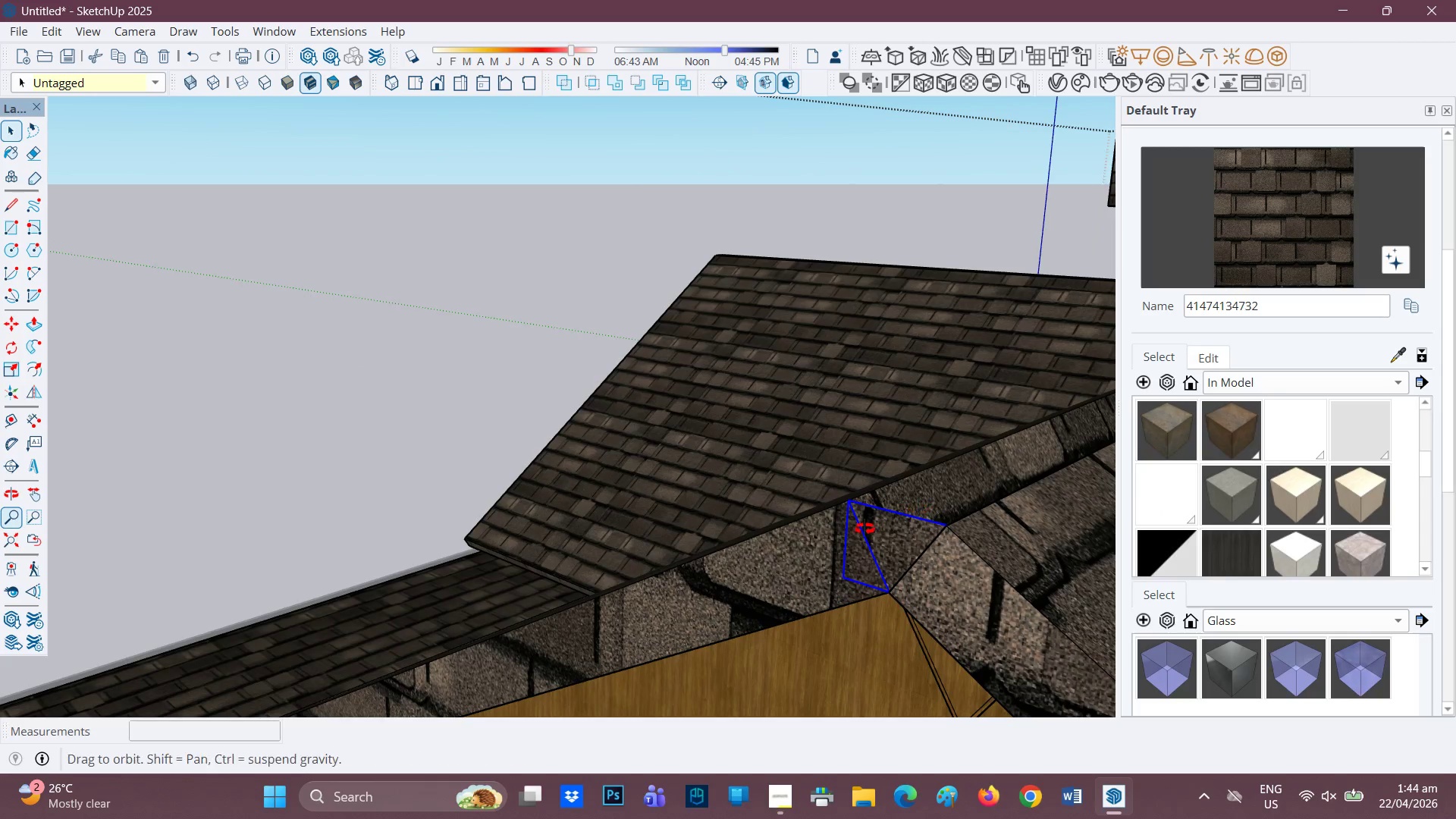 
key(P)
 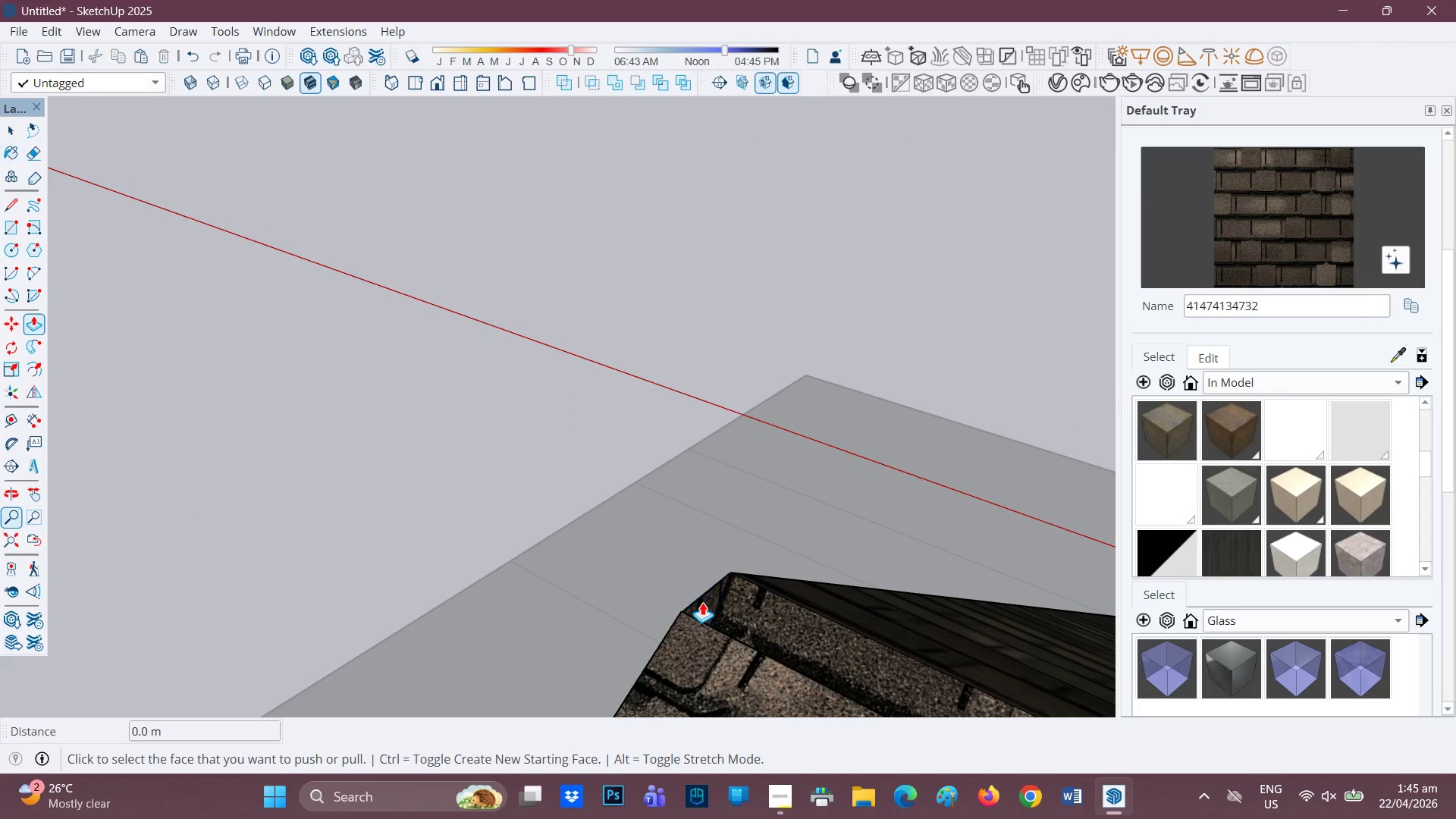 
left_click([702, 602])
 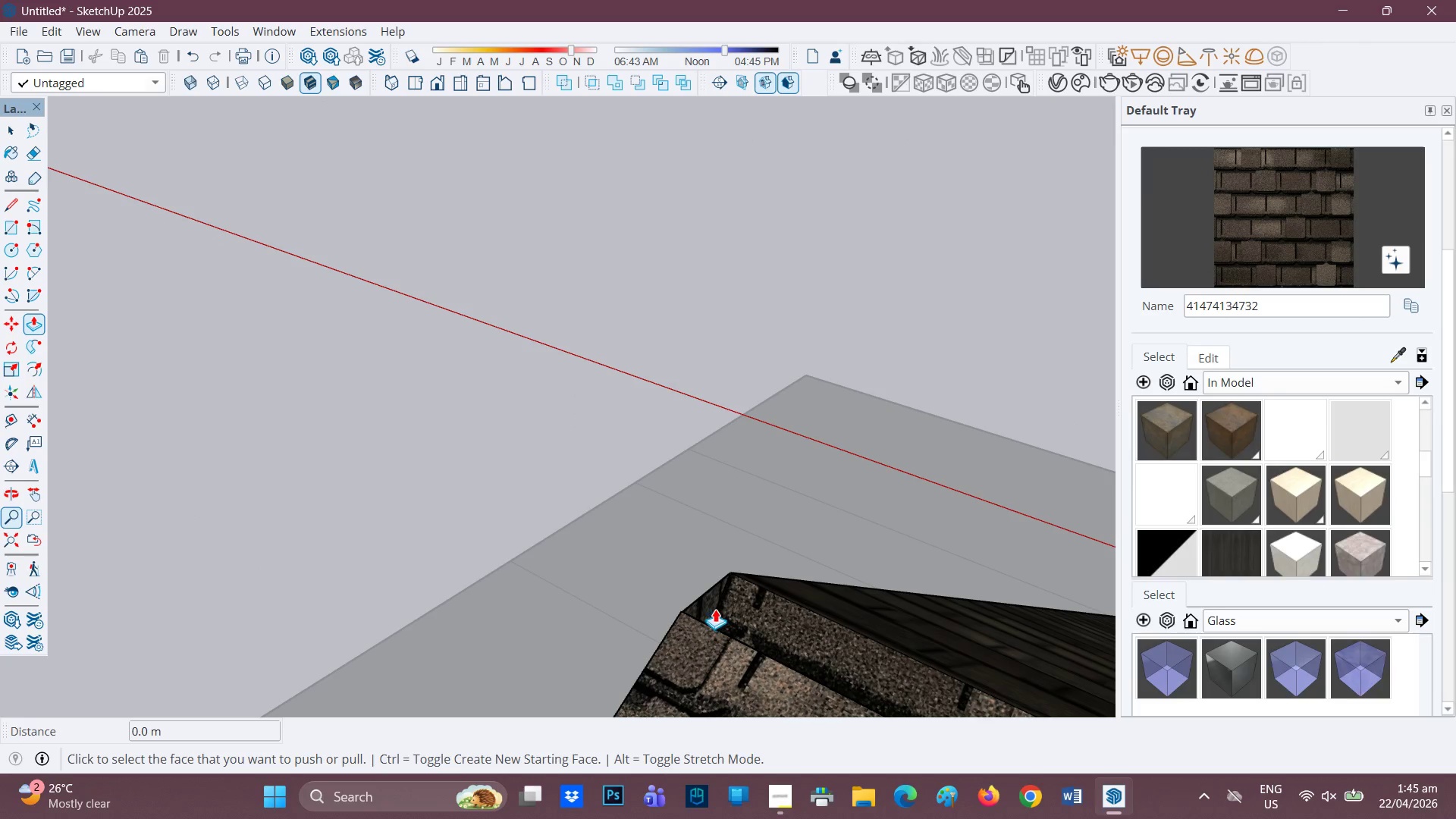 
left_click([713, 605])
 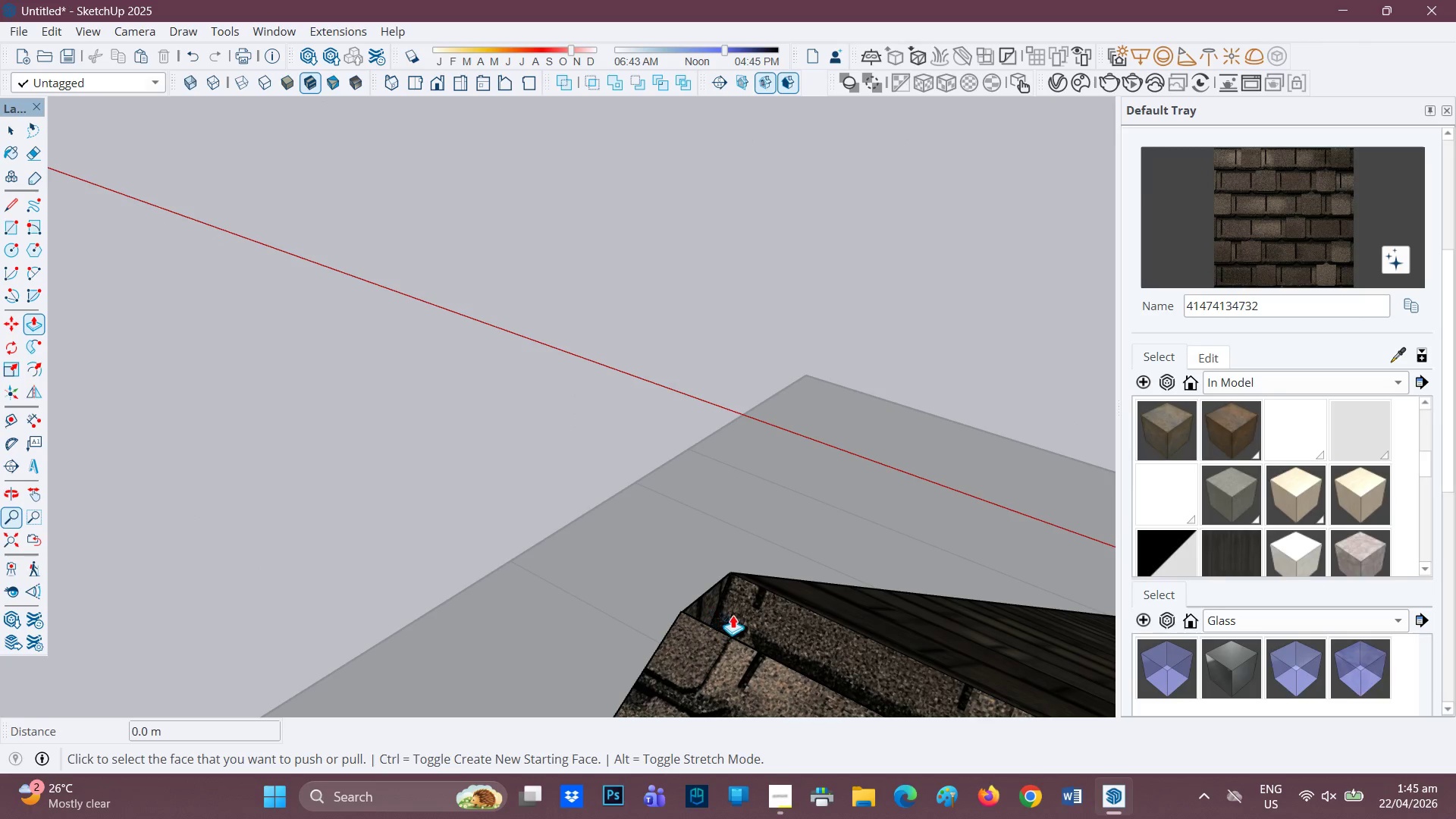 
key(Space)
 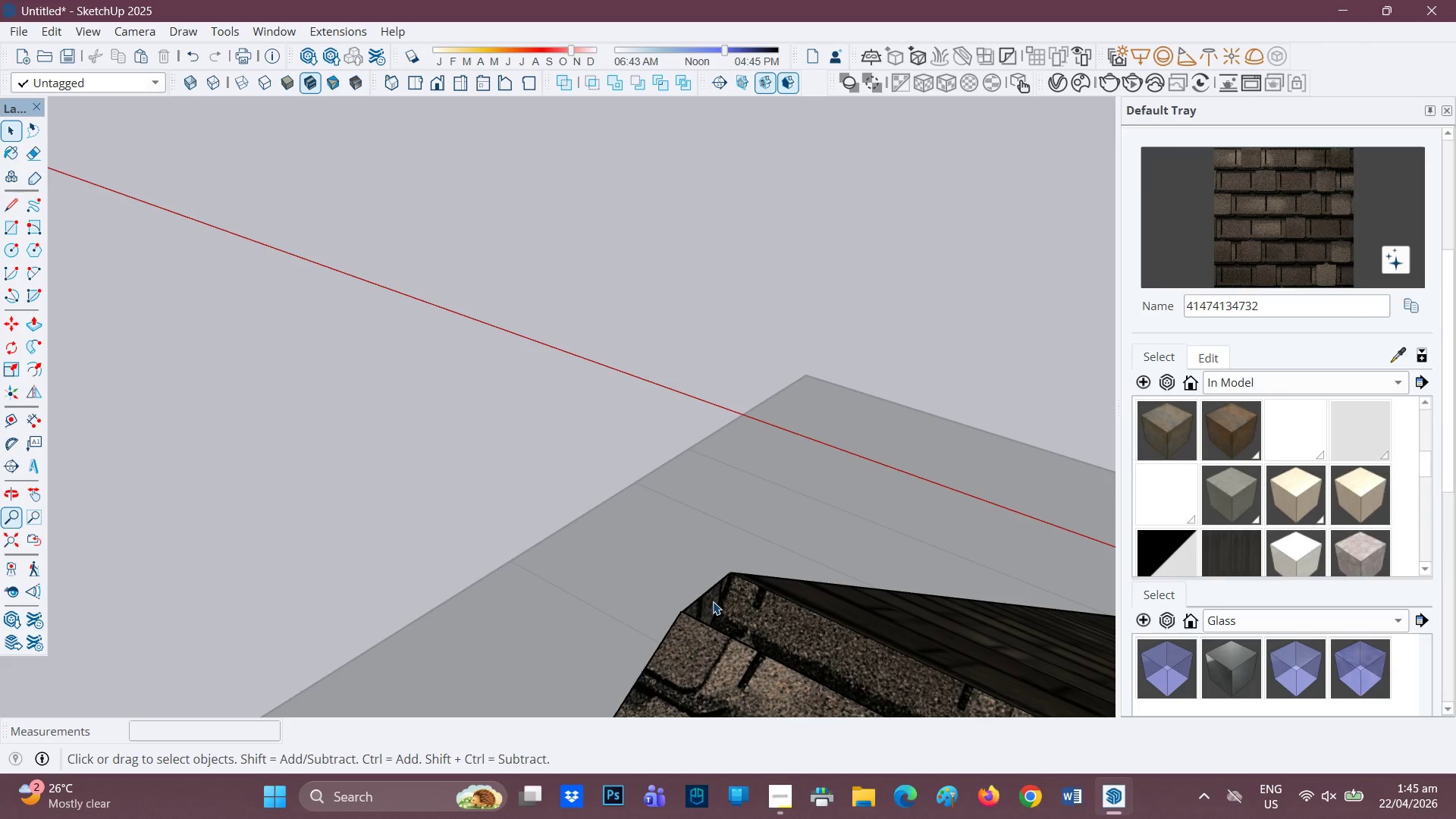 
double_click([713, 601])
 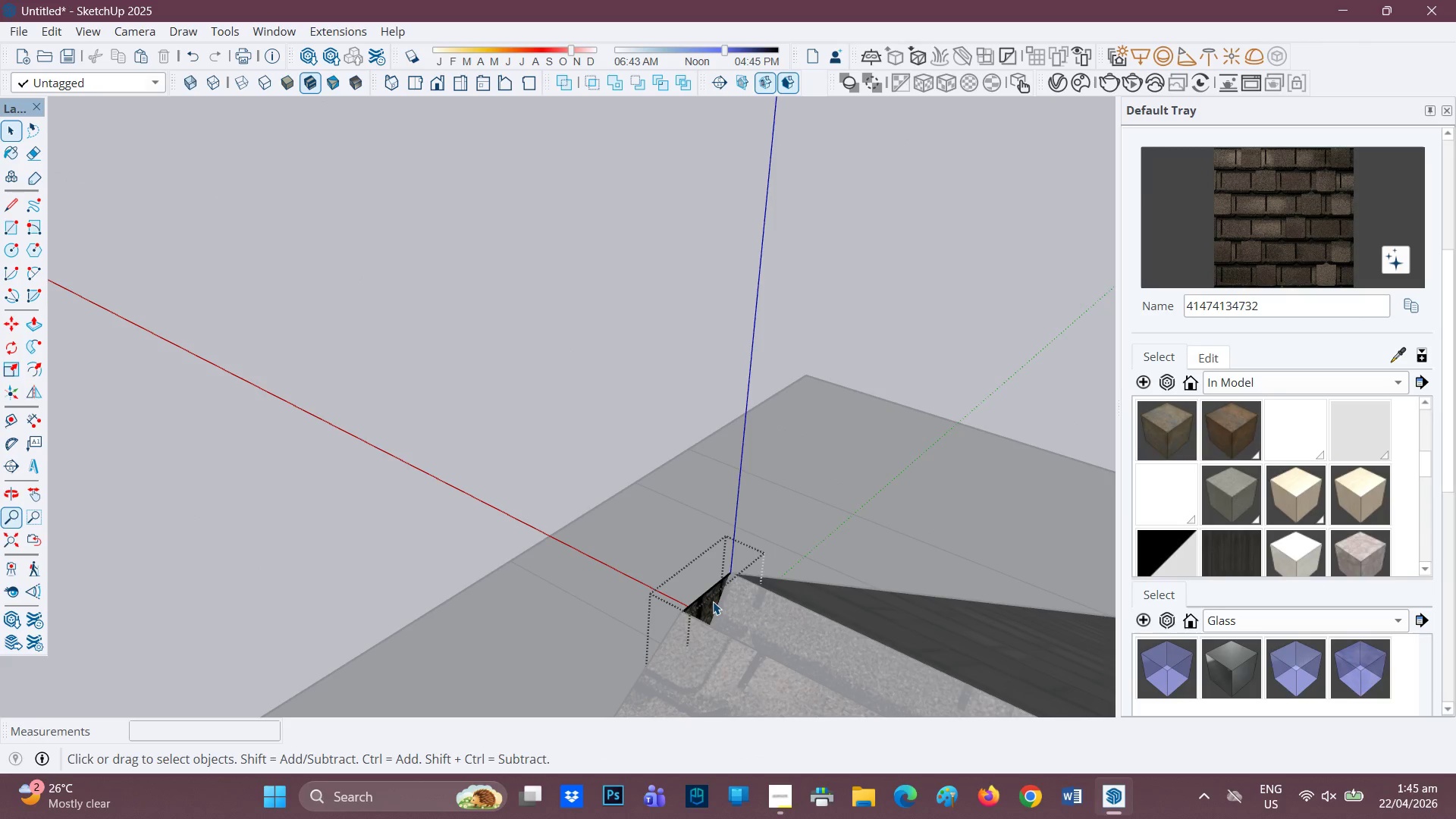 
key(P)
 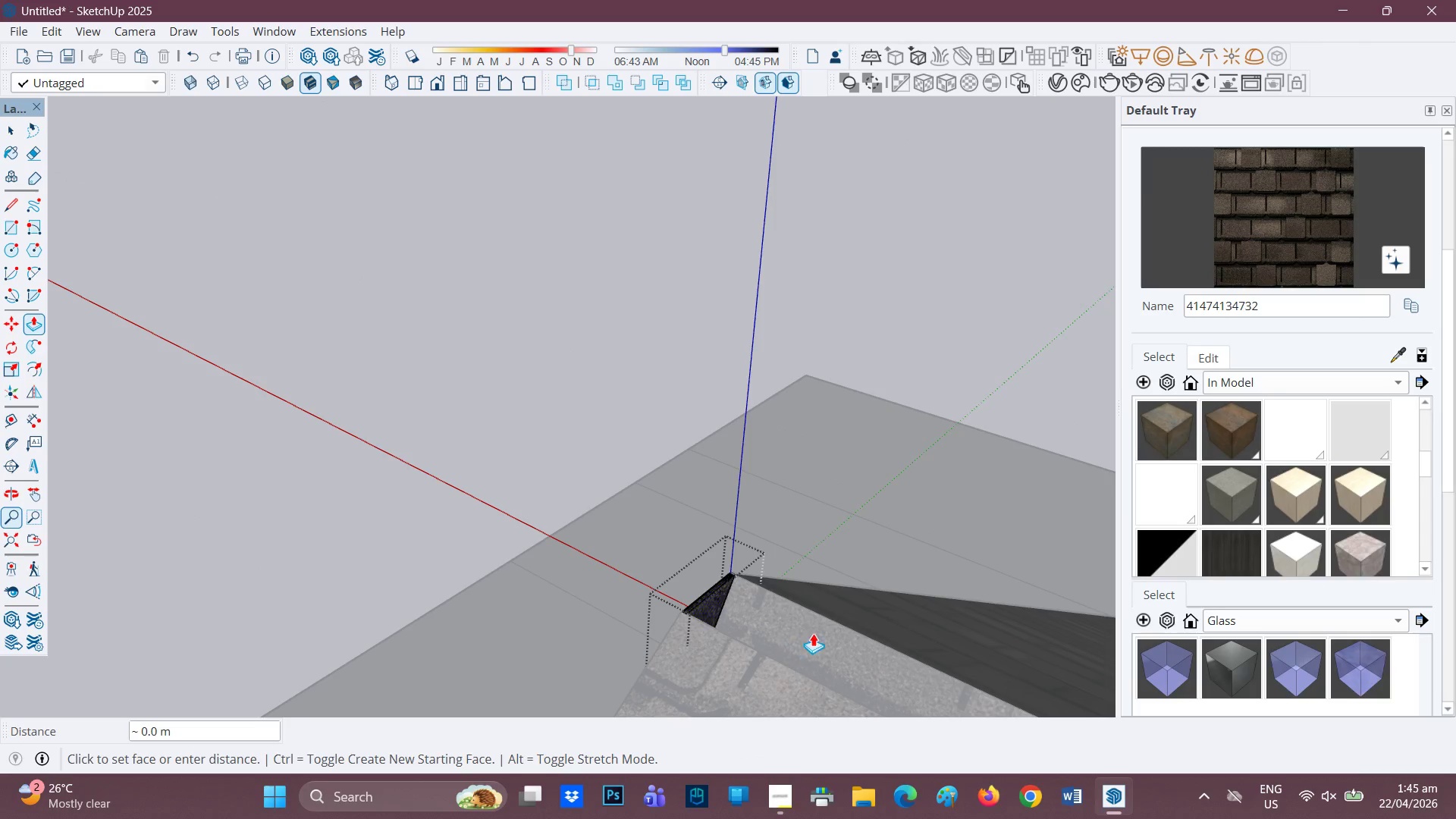 
scroll: coordinate [849, 588], scroll_direction: down, amount: 3.0
 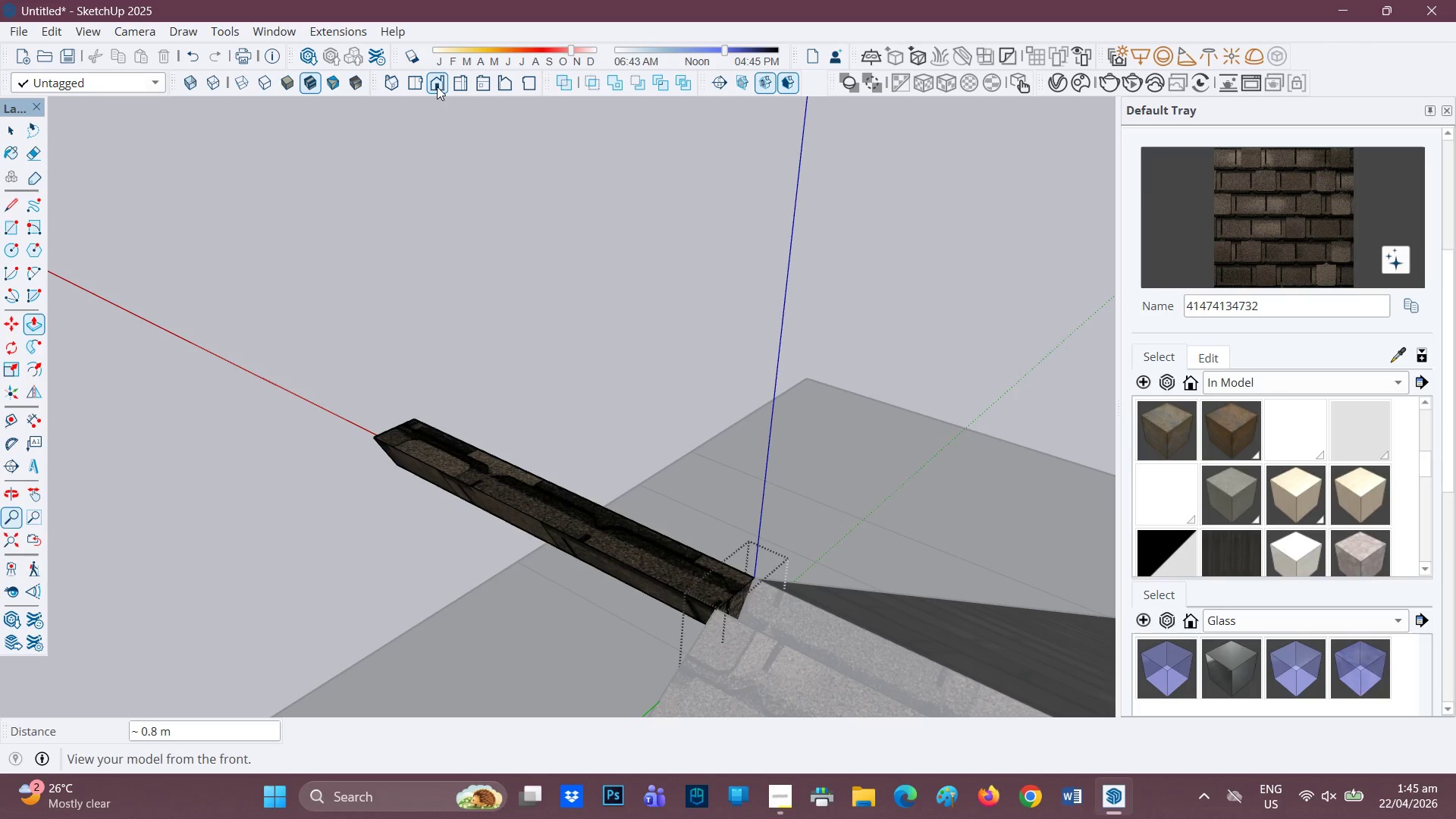 
left_click([419, 86])
 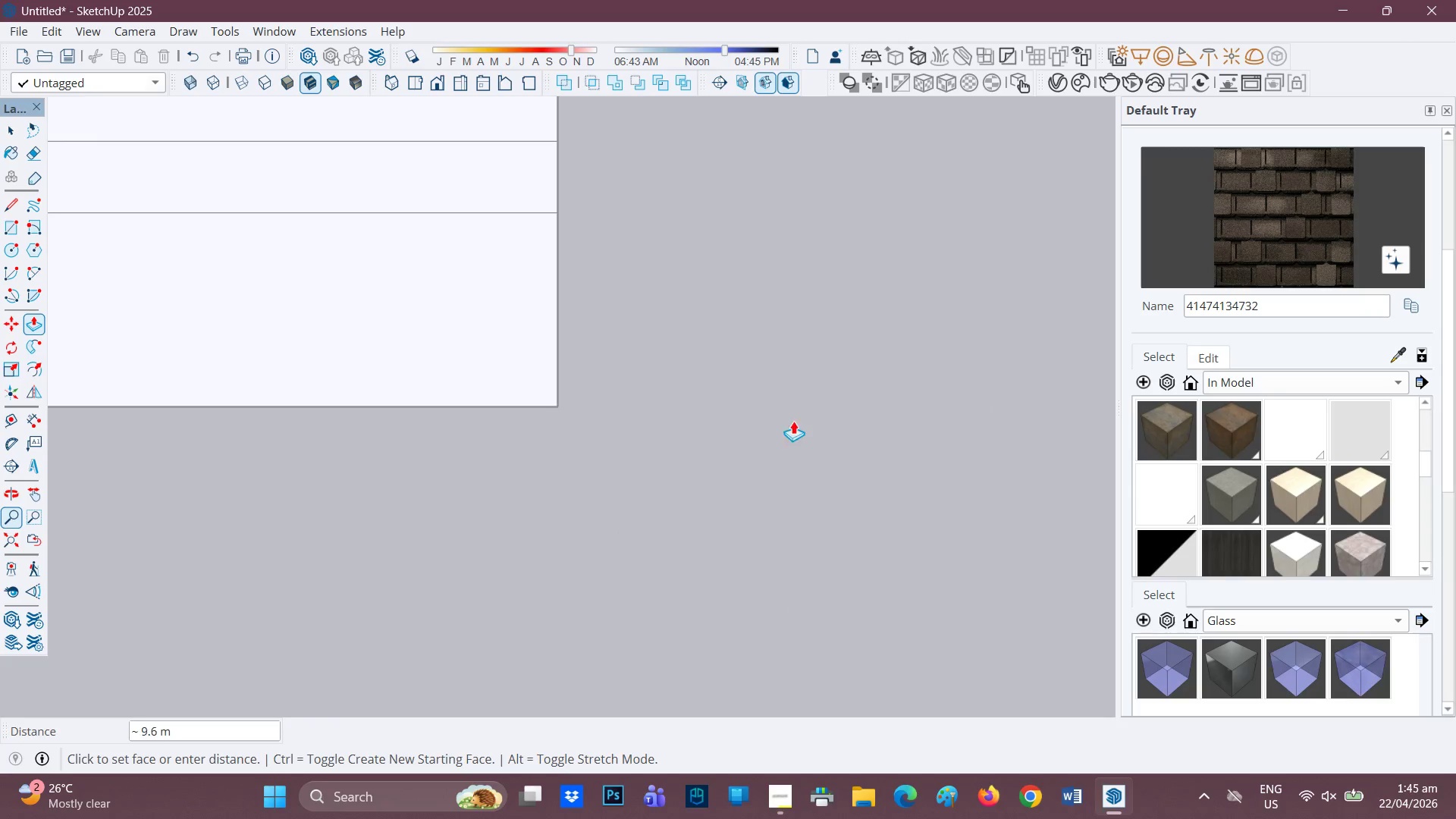 
scroll: coordinate [514, 306], scroll_direction: down, amount: 16.0
 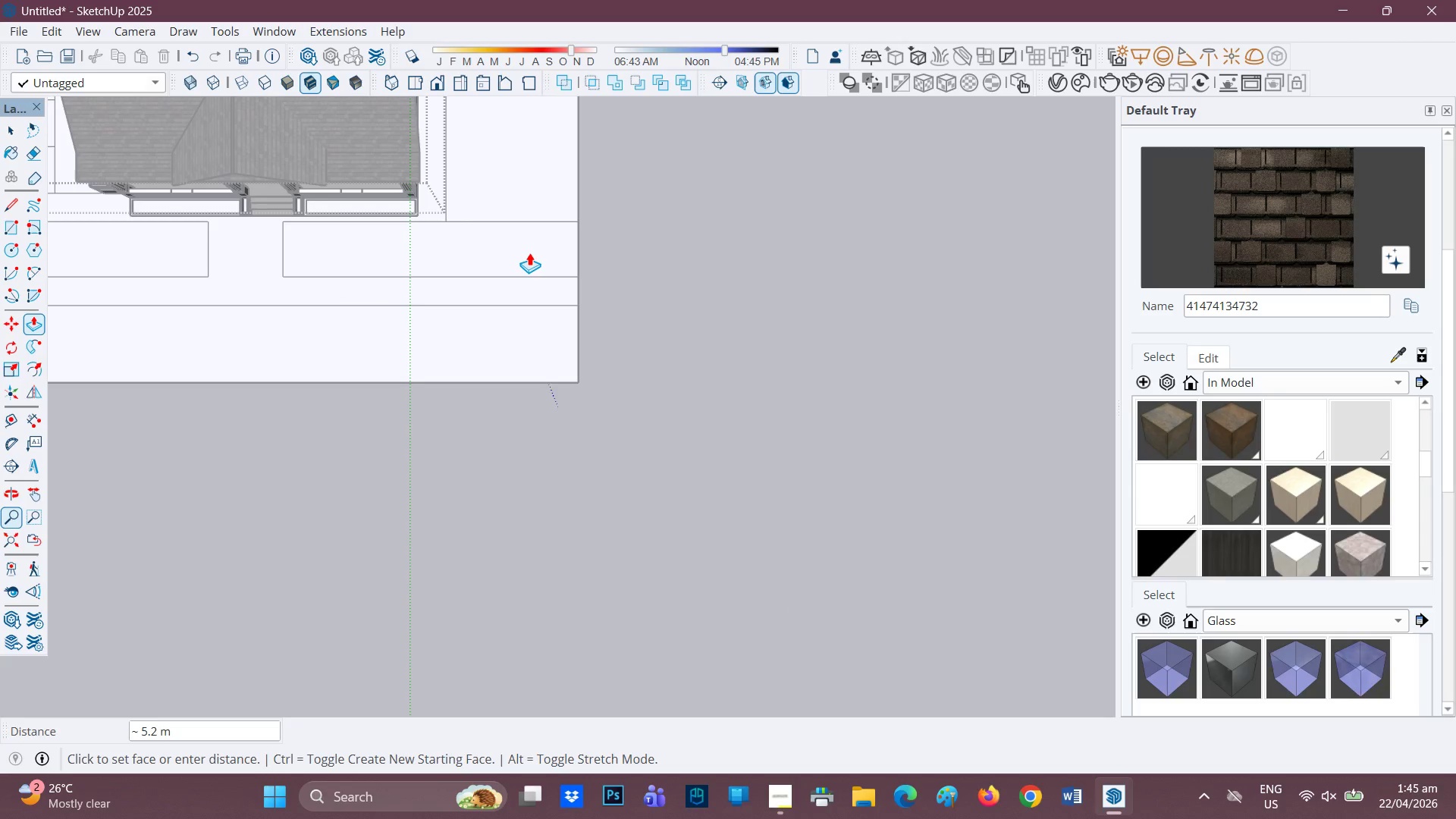 
key(H)
 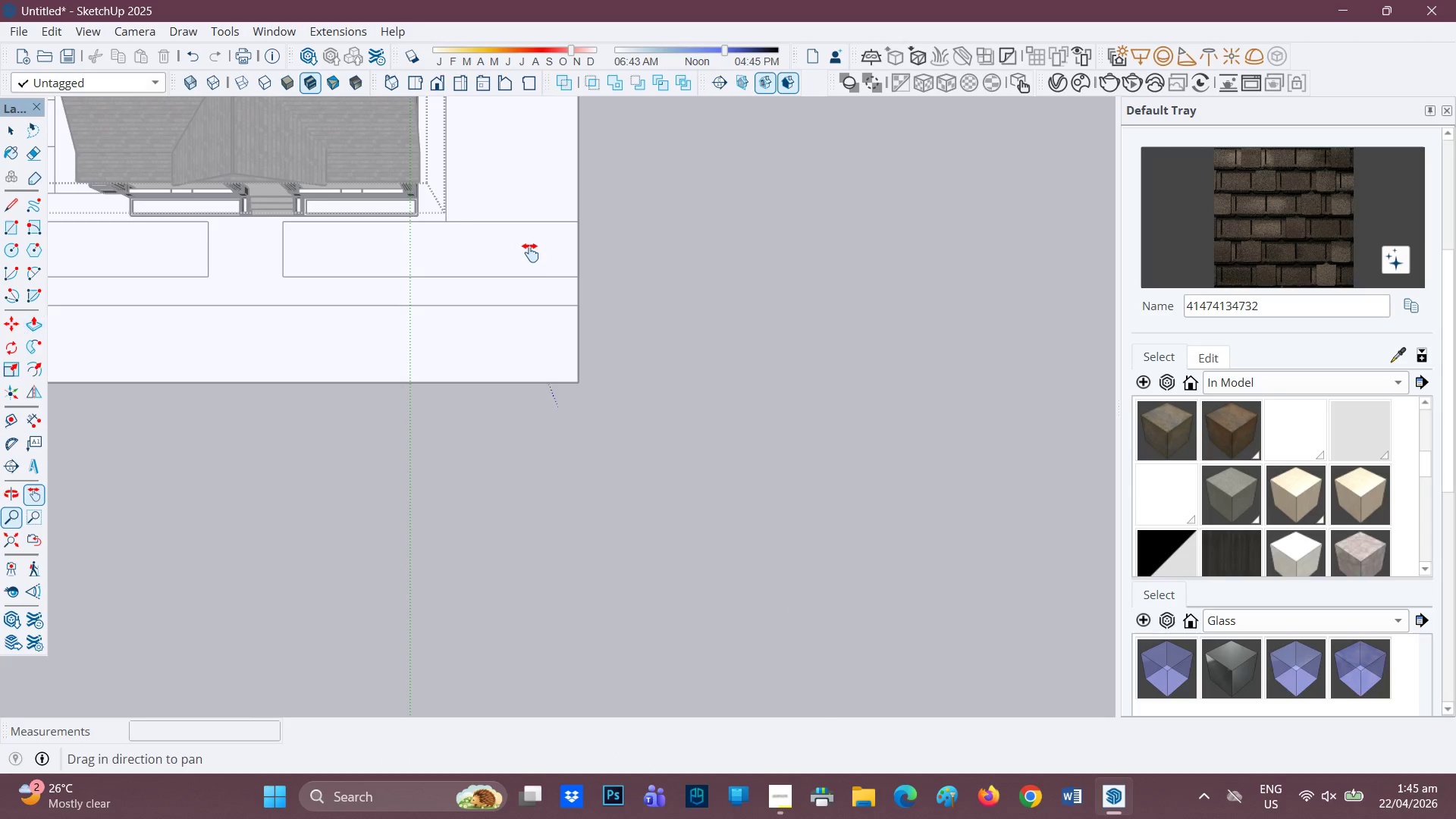 
left_click_drag(start_coordinate=[530, 253], to_coordinate=[606, 567])
 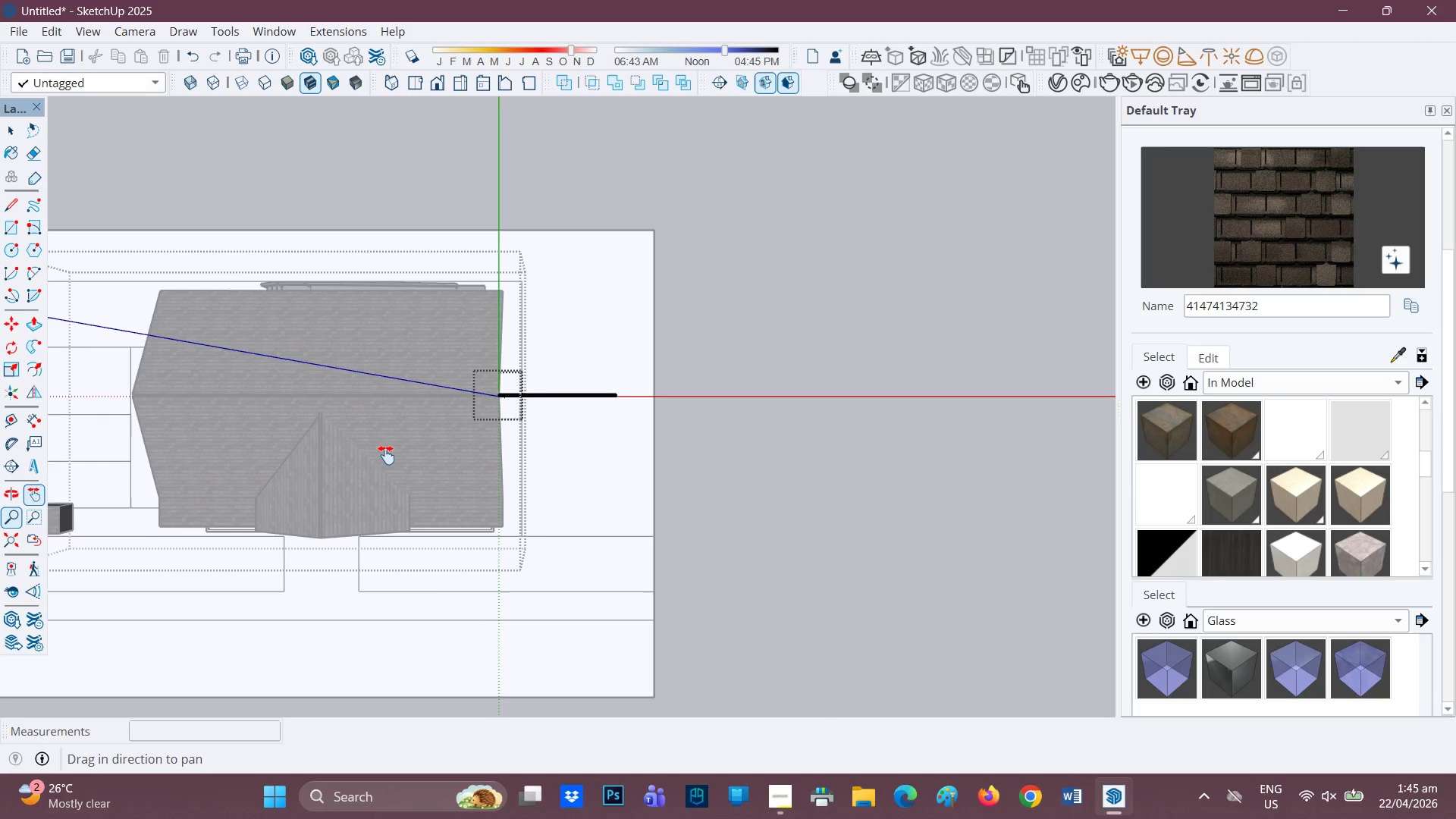 
left_click_drag(start_coordinate=[404, 453], to_coordinate=[559, 437])
 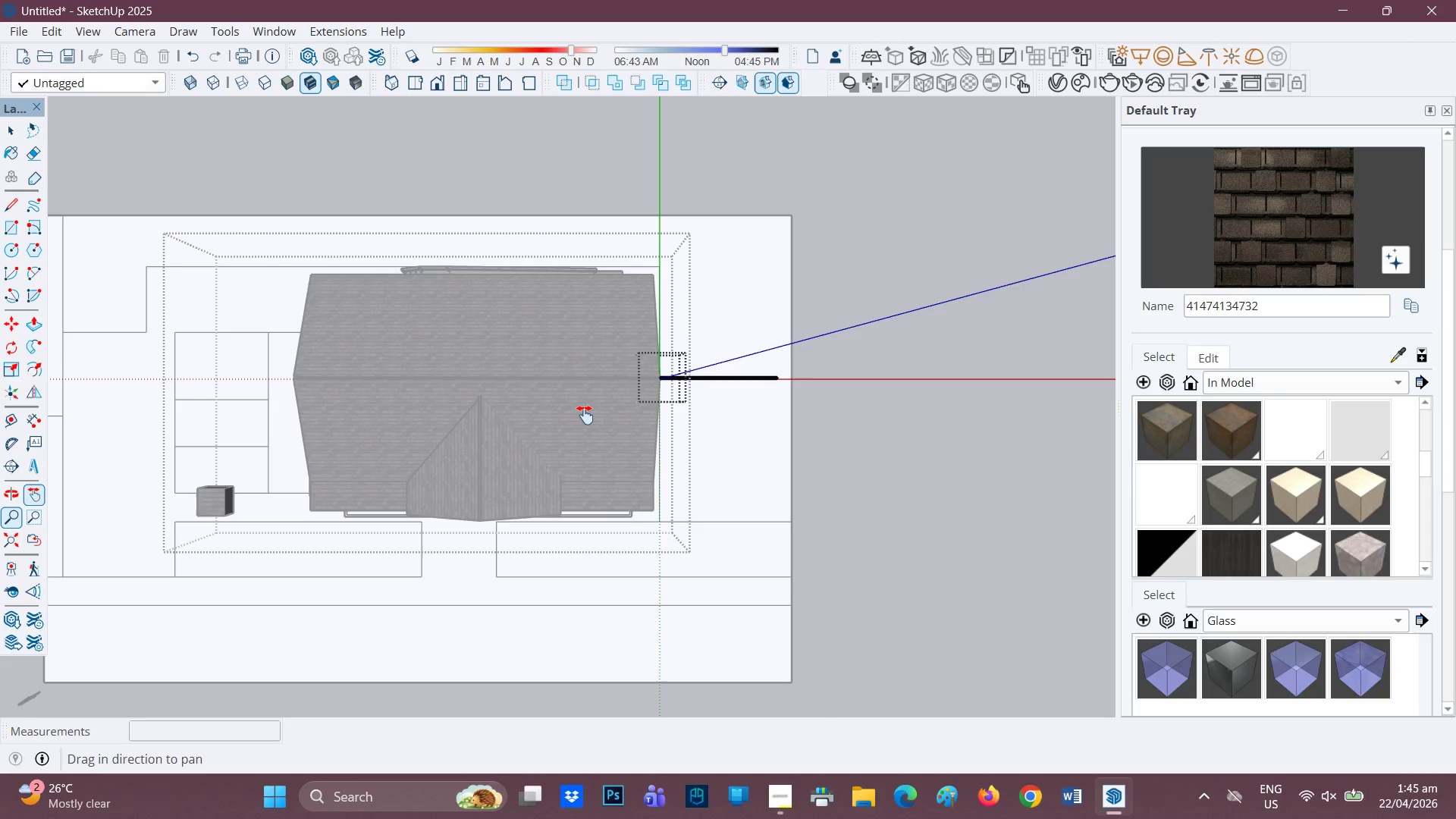 
key(P)
 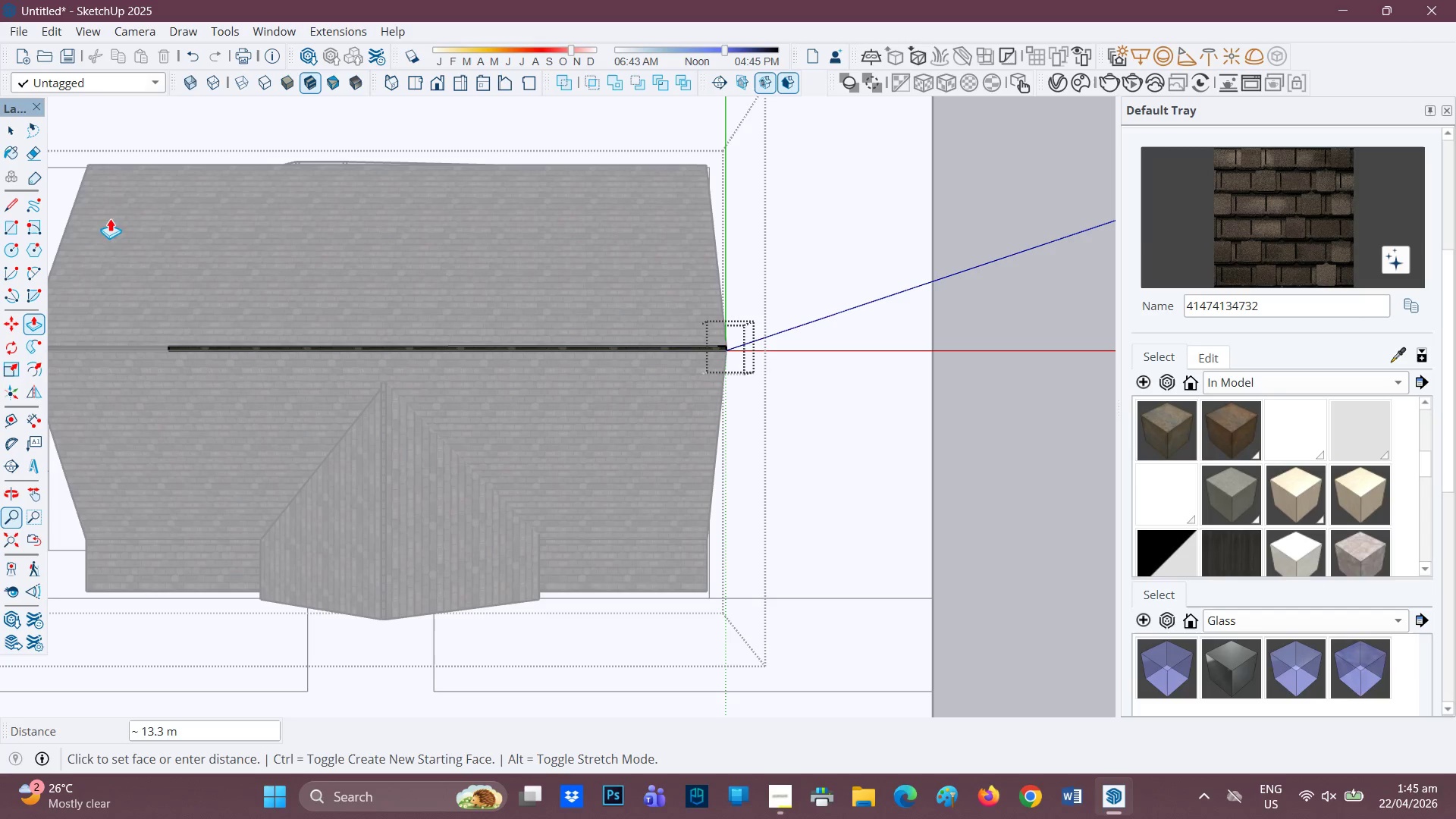 
scroll: coordinate [589, 405], scroll_direction: up, amount: 5.0
 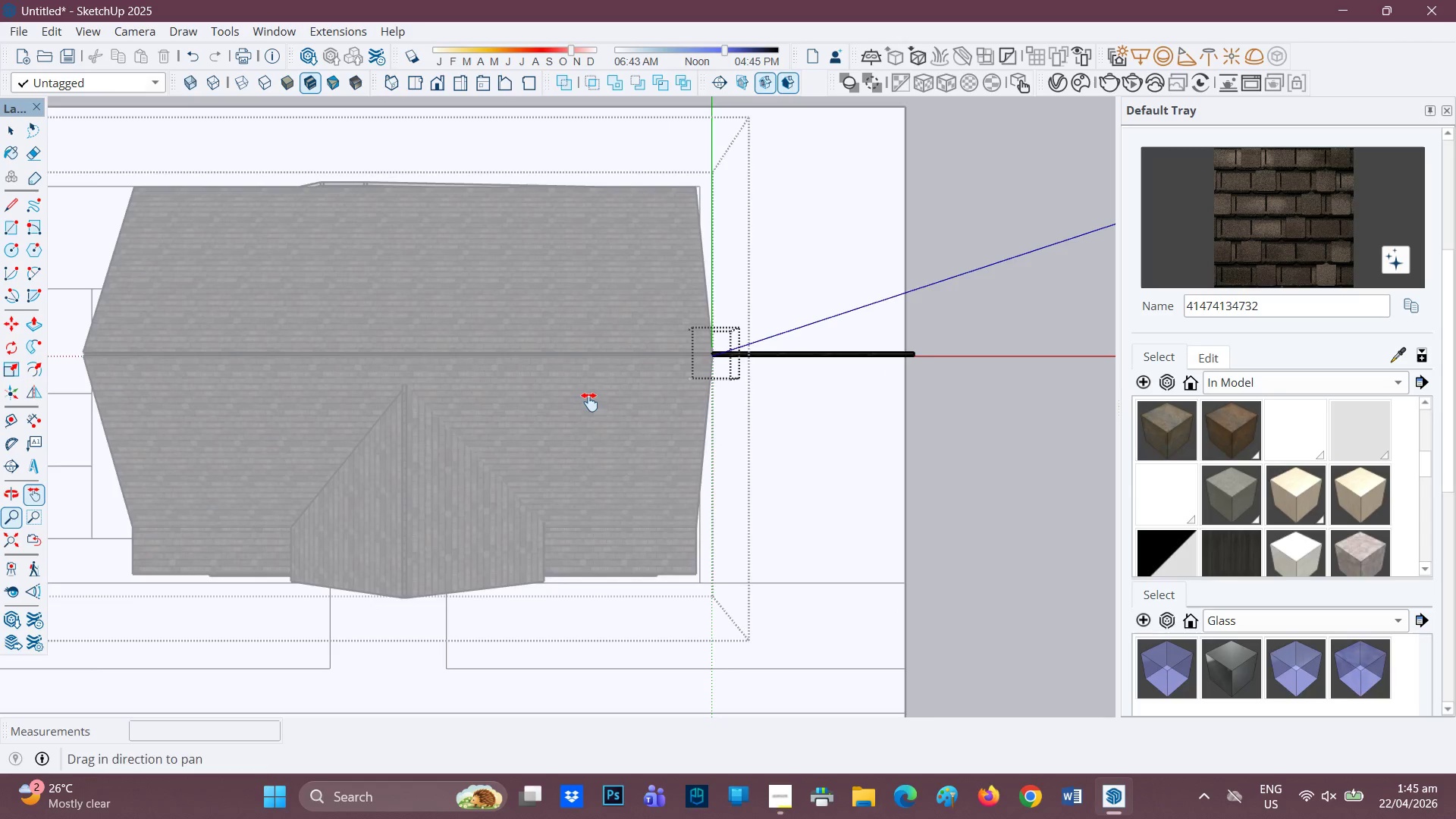 
left_click([58, 243])
 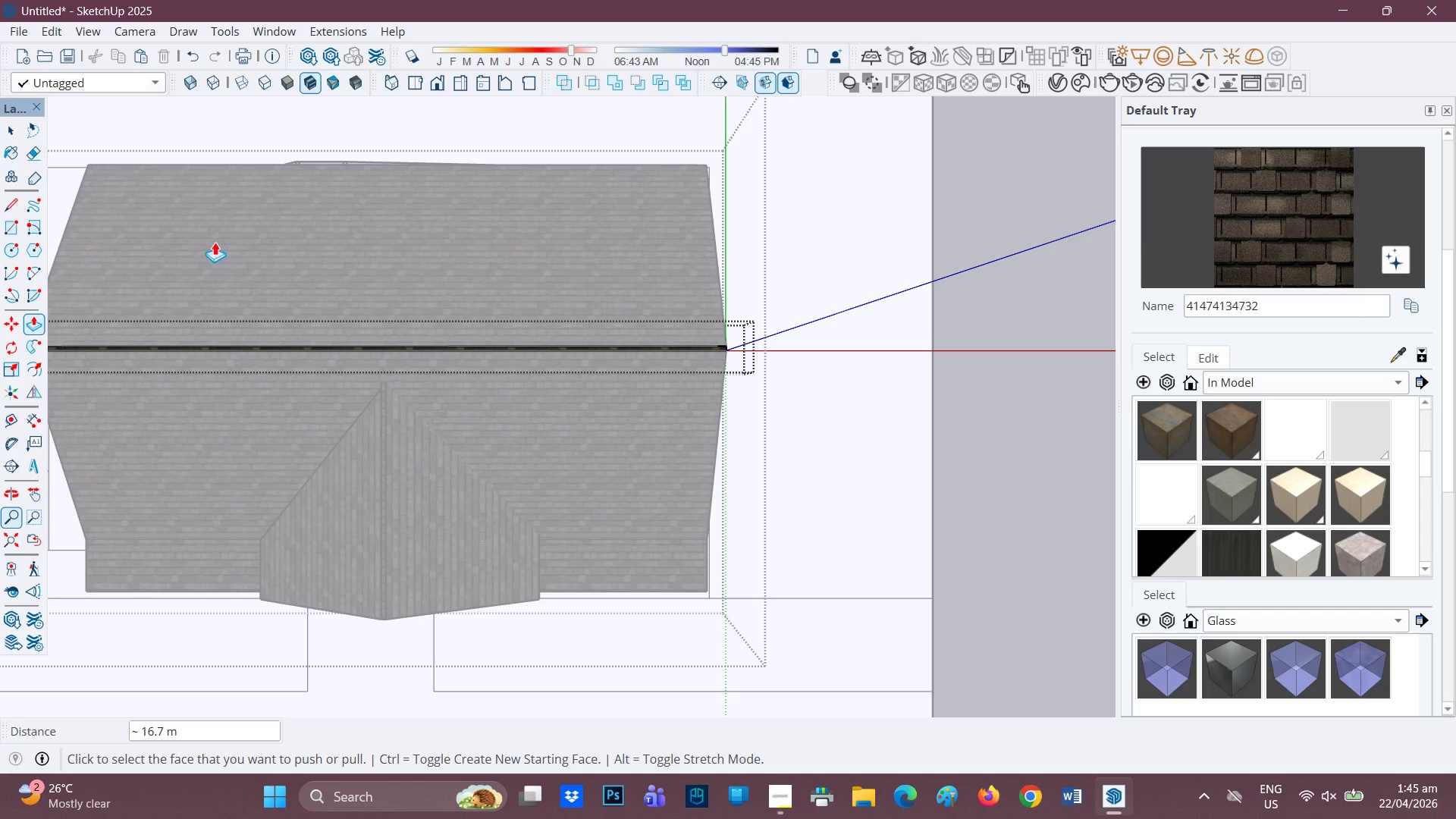 
key(H)
 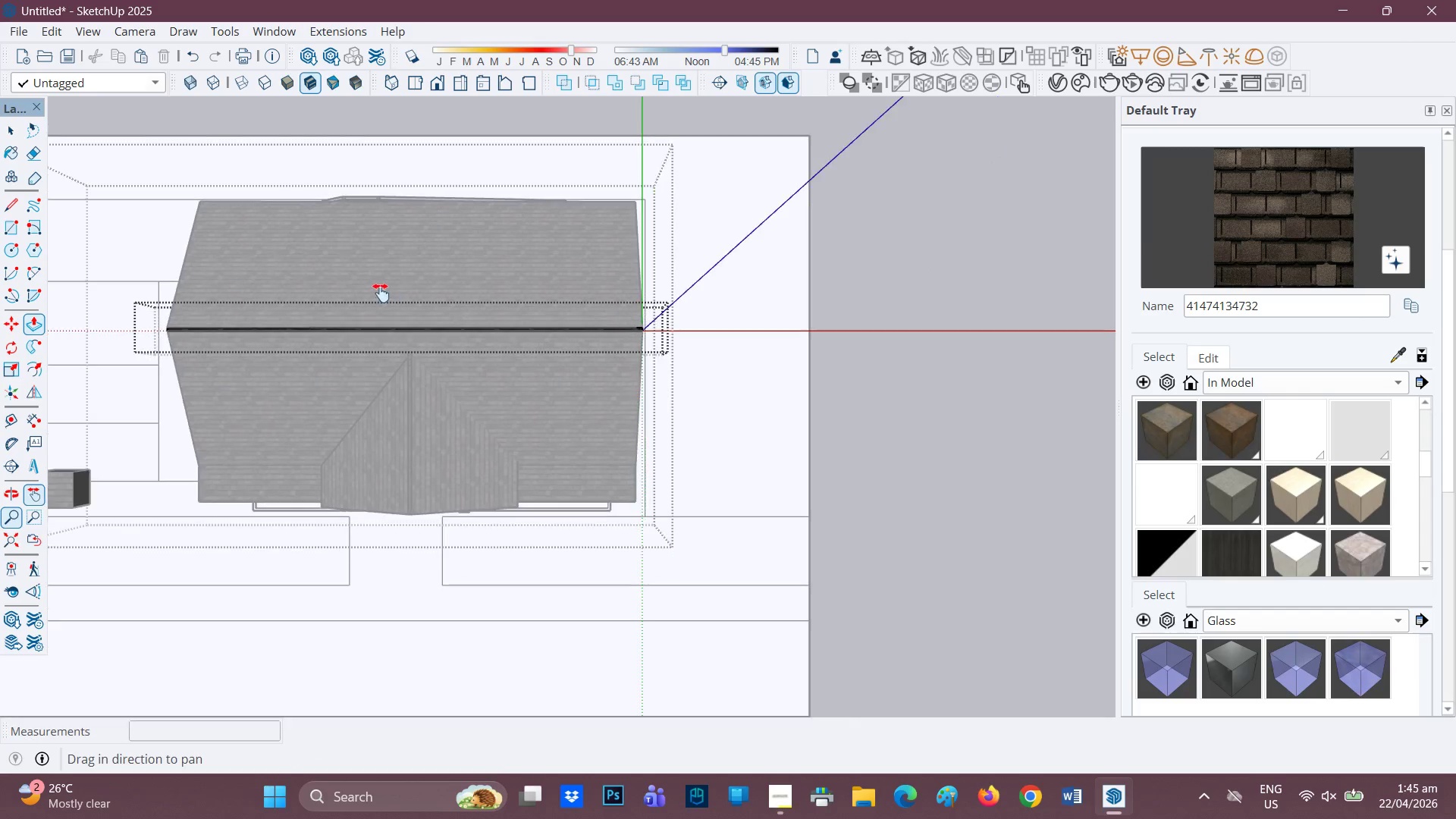 
left_click_drag(start_coordinate=[384, 291], to_coordinate=[567, 267])
 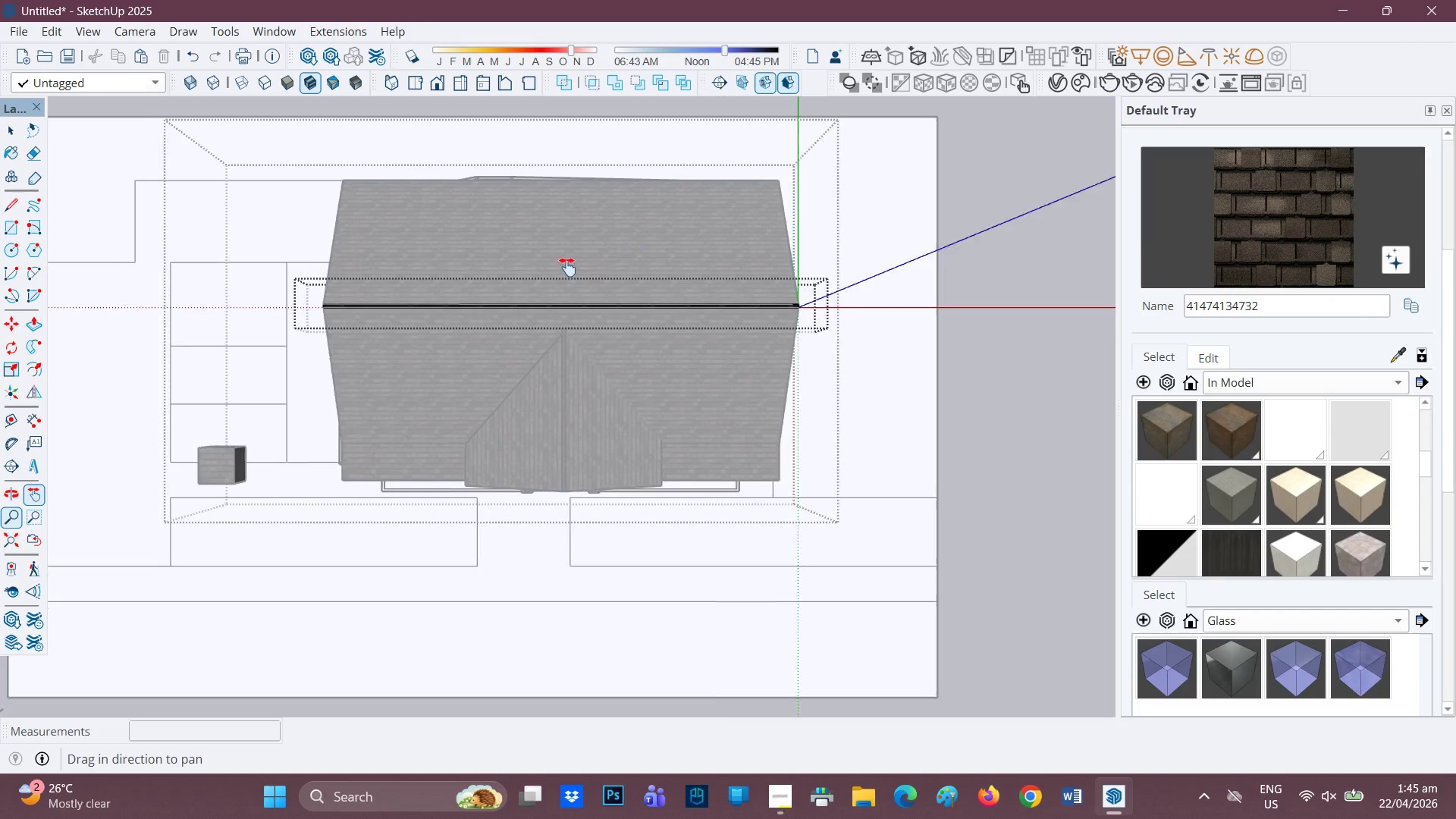 
scroll: coordinate [458, 298], scroll_direction: down, amount: 5.0
 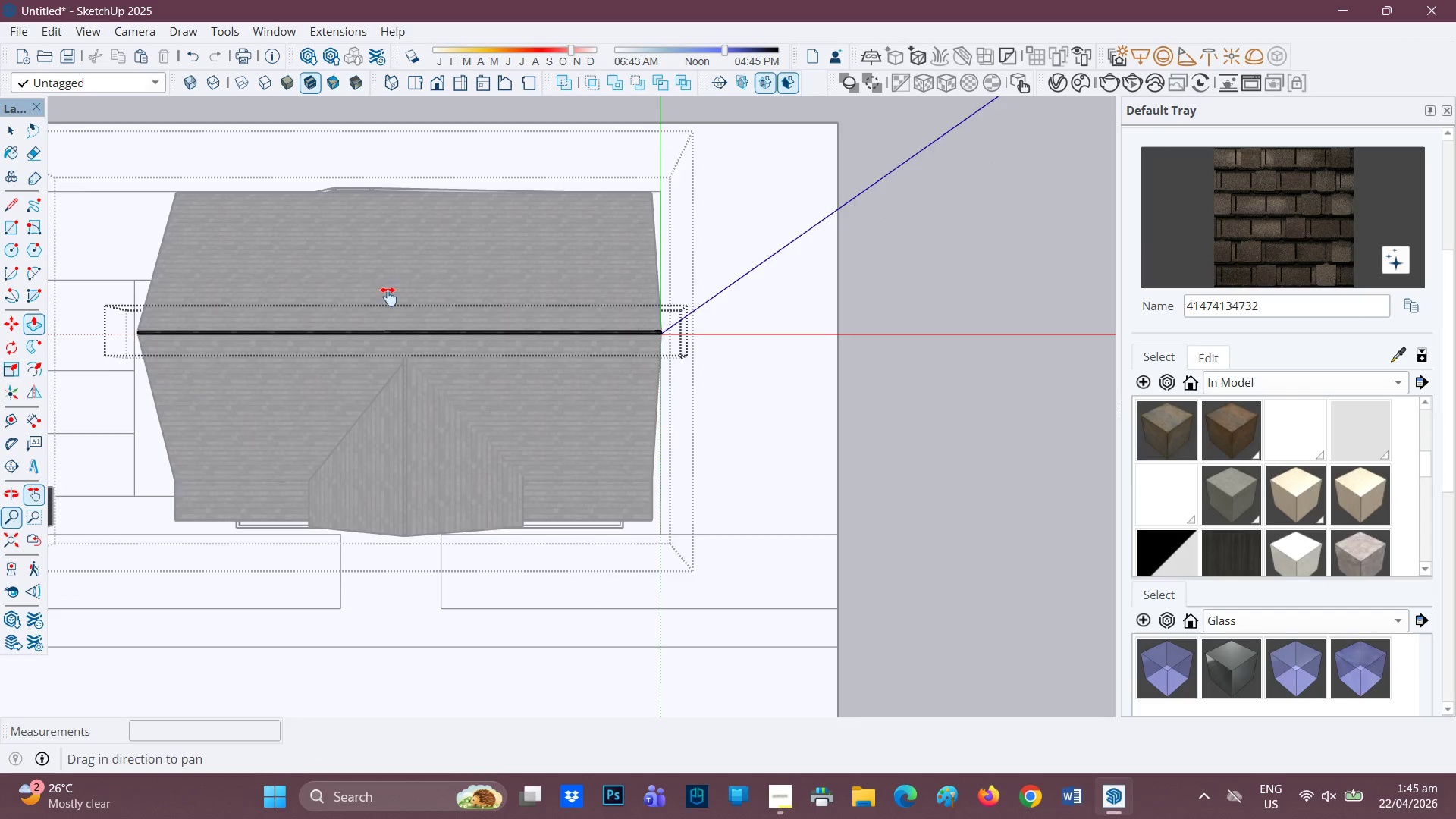 
key(Space)
 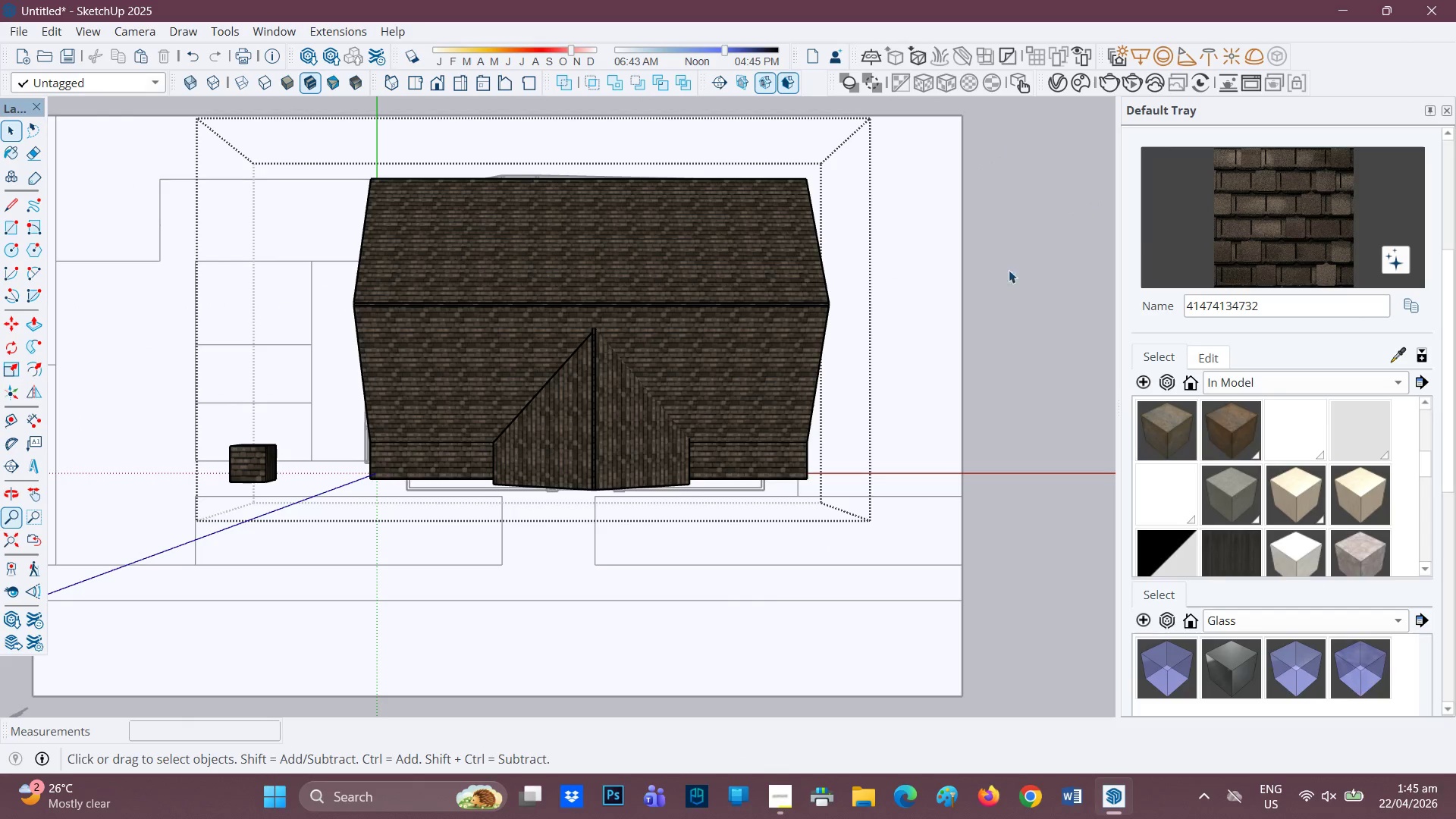 
scroll: coordinate [442, 309], scroll_direction: up, amount: 6.0
 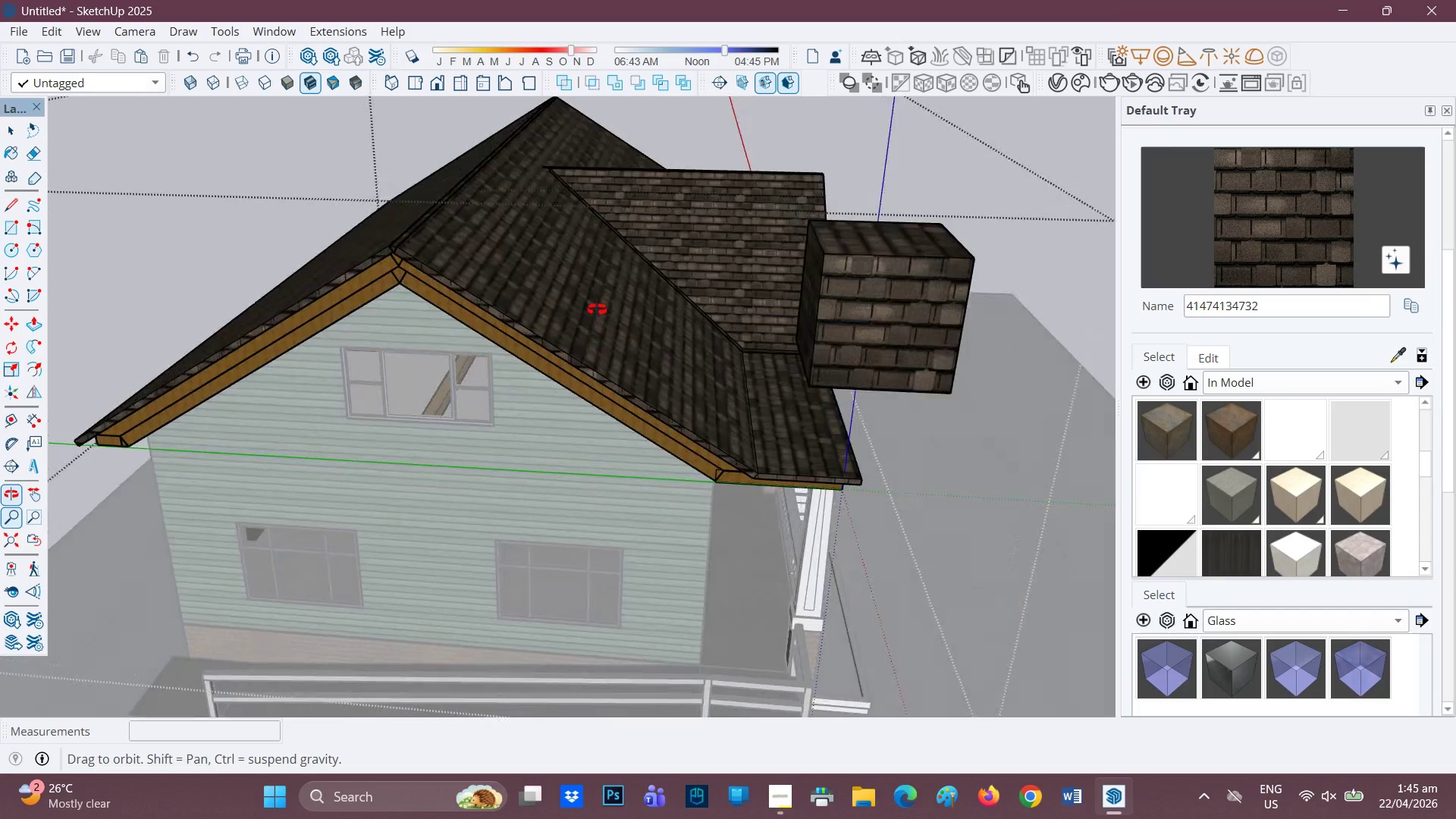 
key(Space)
 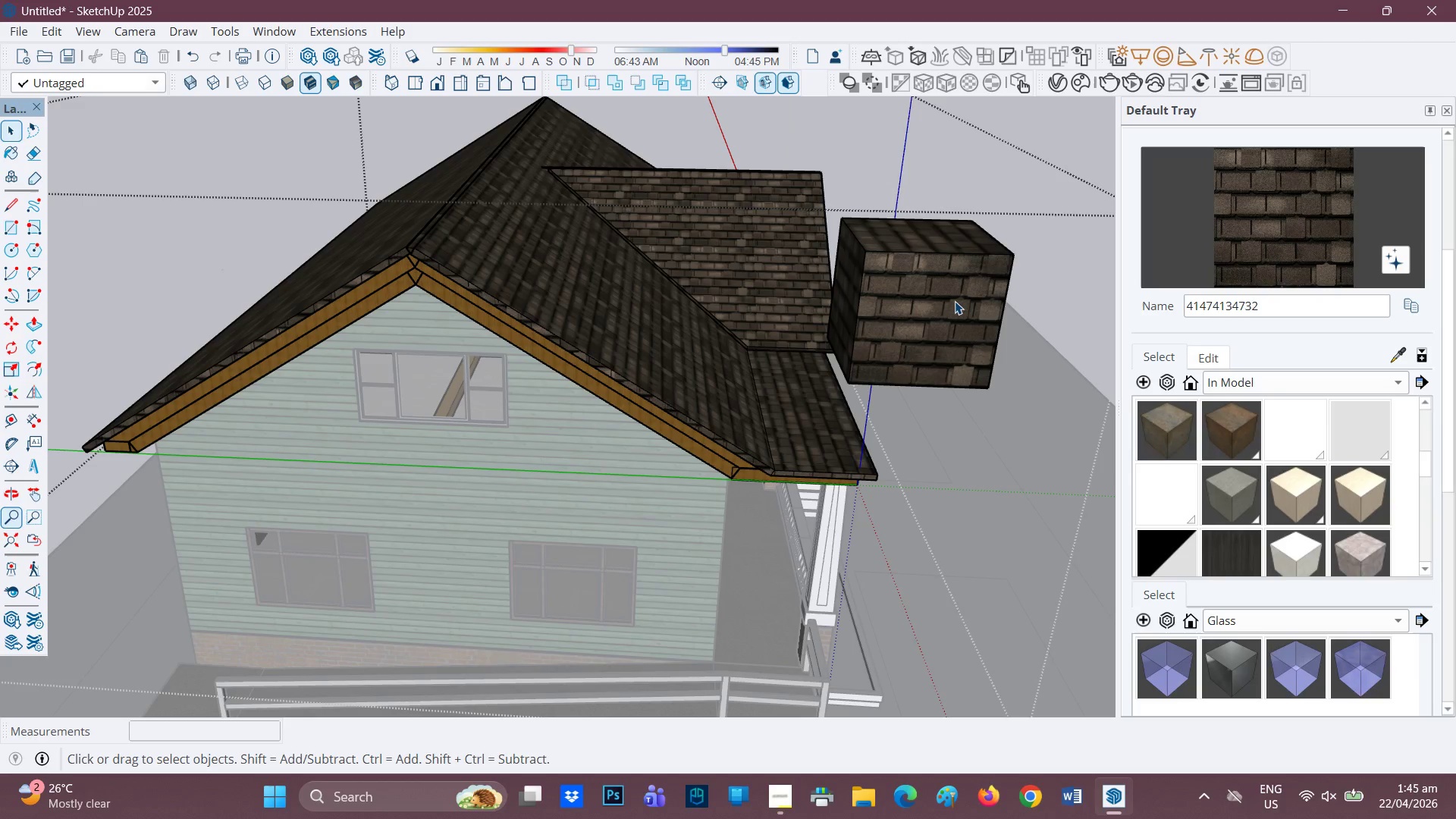 
left_click([955, 301])
 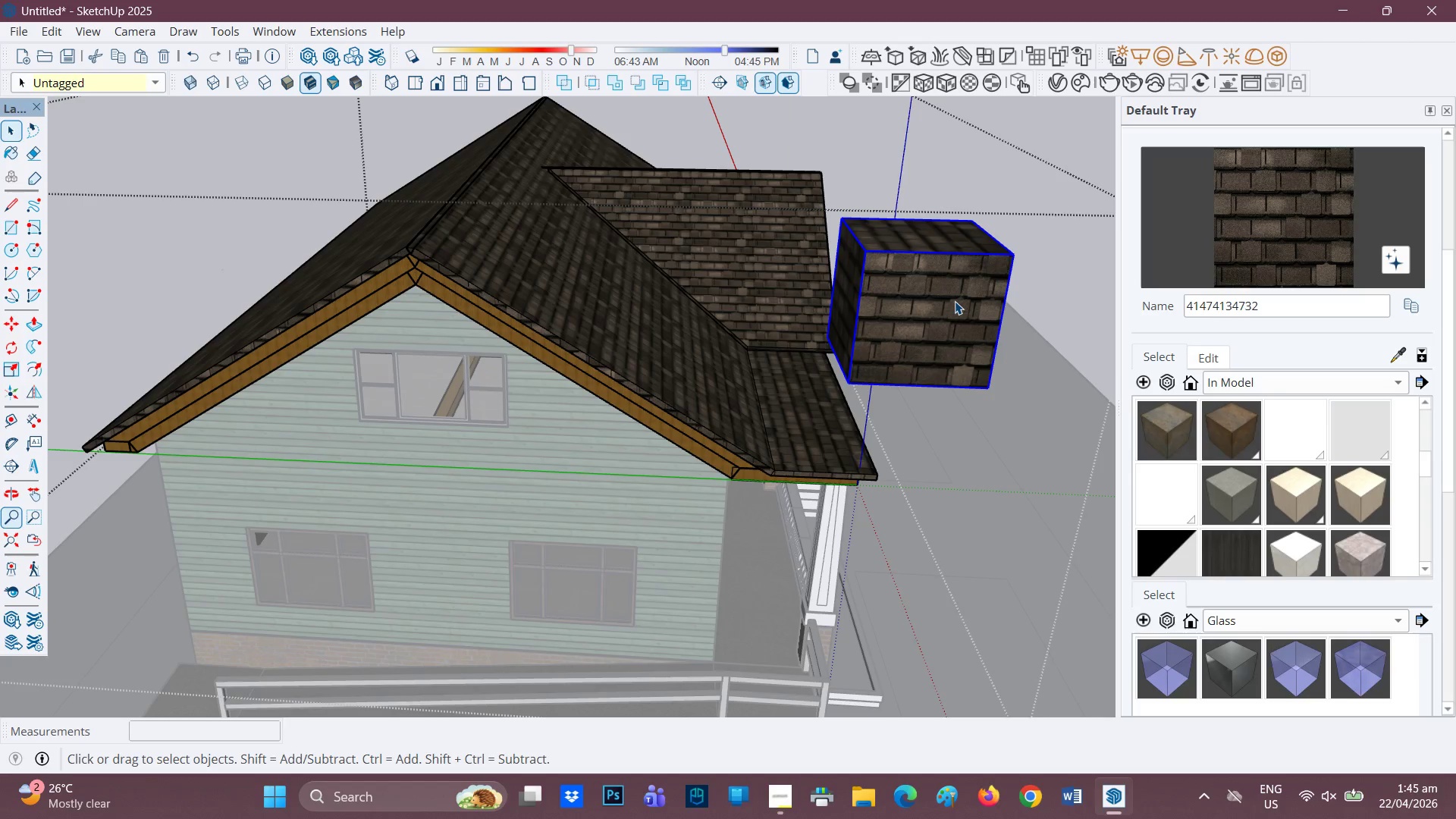 
right_click([955, 301])
 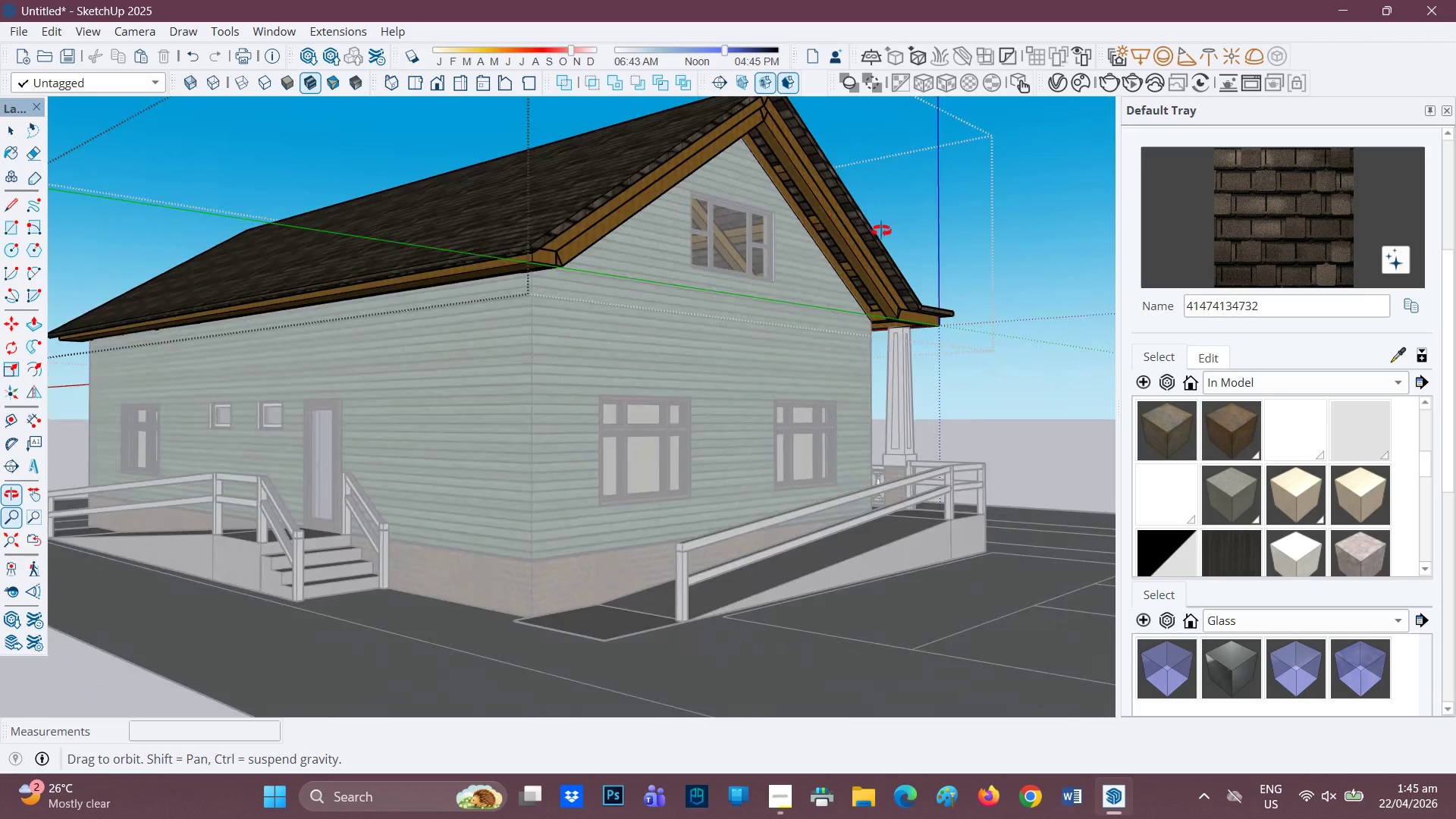 
wait(6.42)
 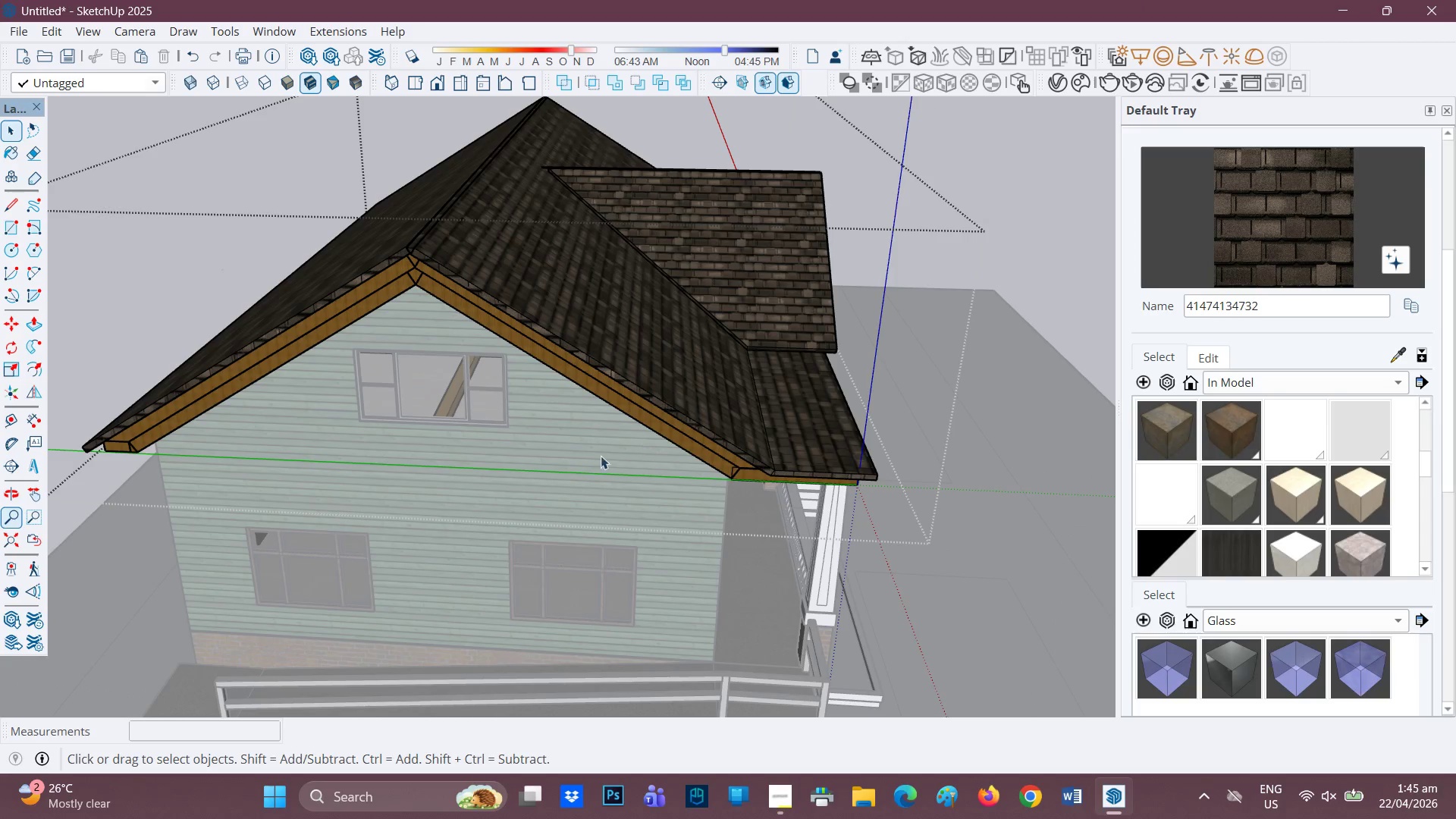 
scroll: coordinate [529, 221], scroll_direction: up, amount: 118.0
 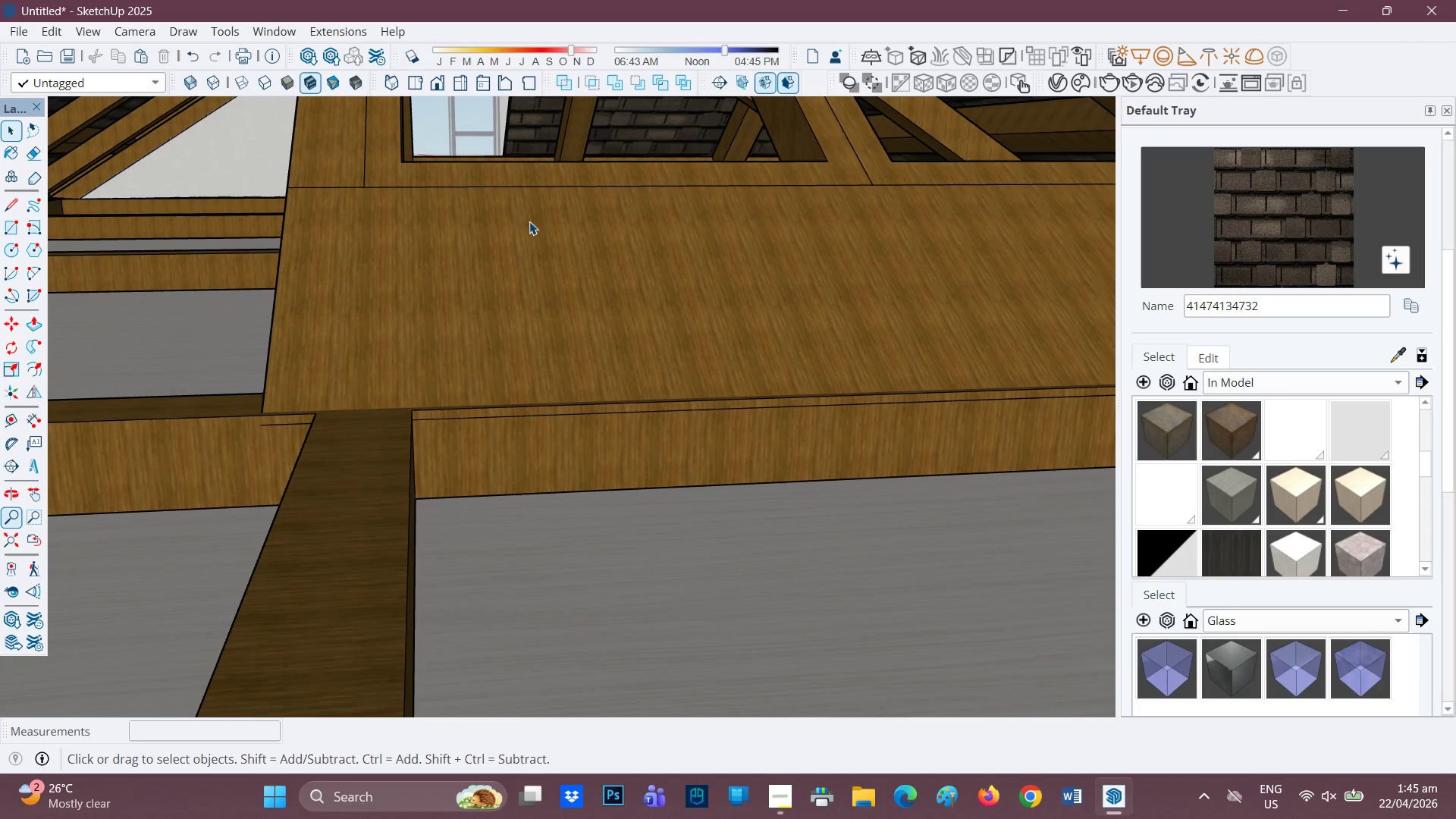 
key(H)
 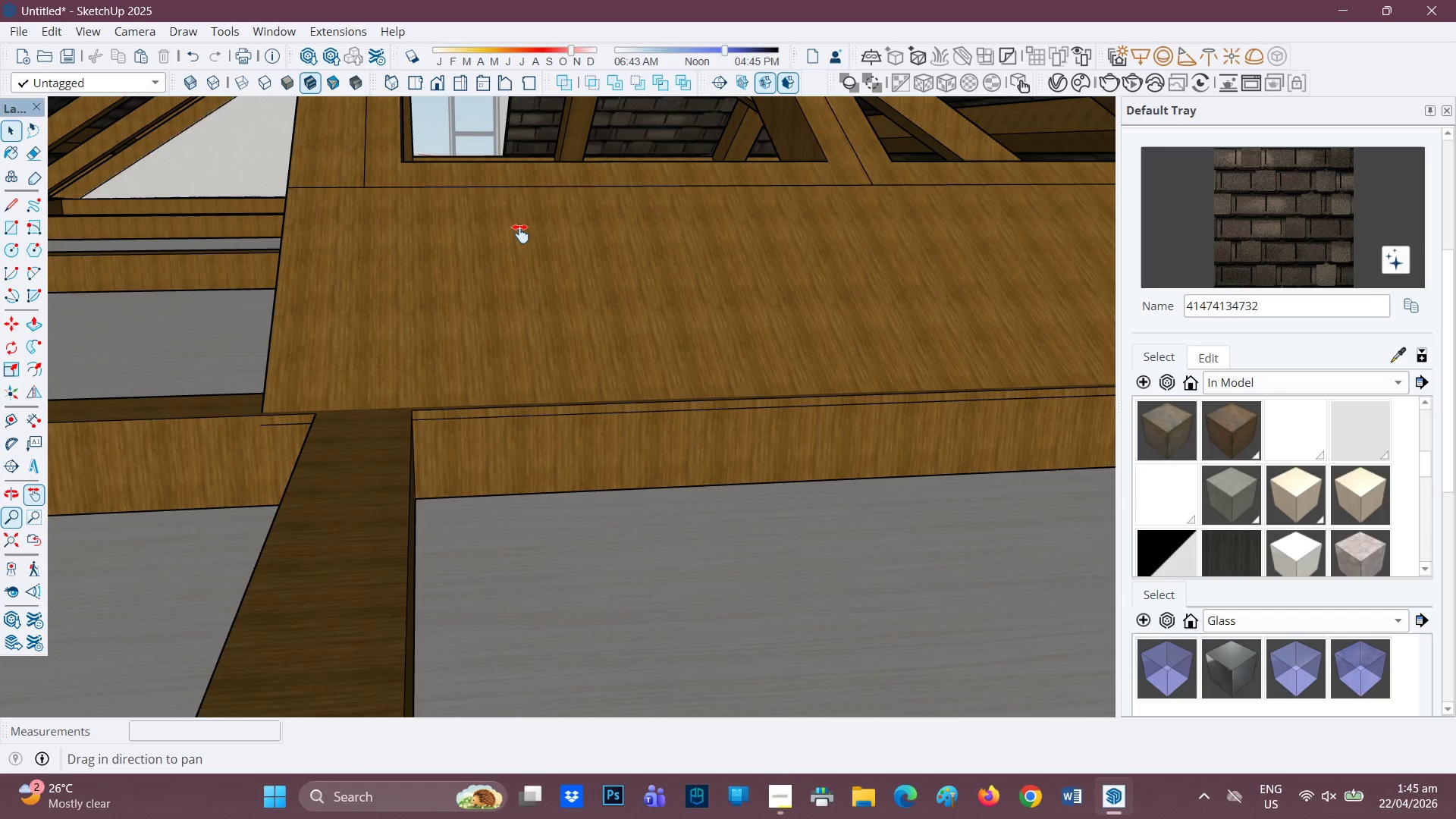 
left_click_drag(start_coordinate=[520, 234], to_coordinate=[808, 308])
 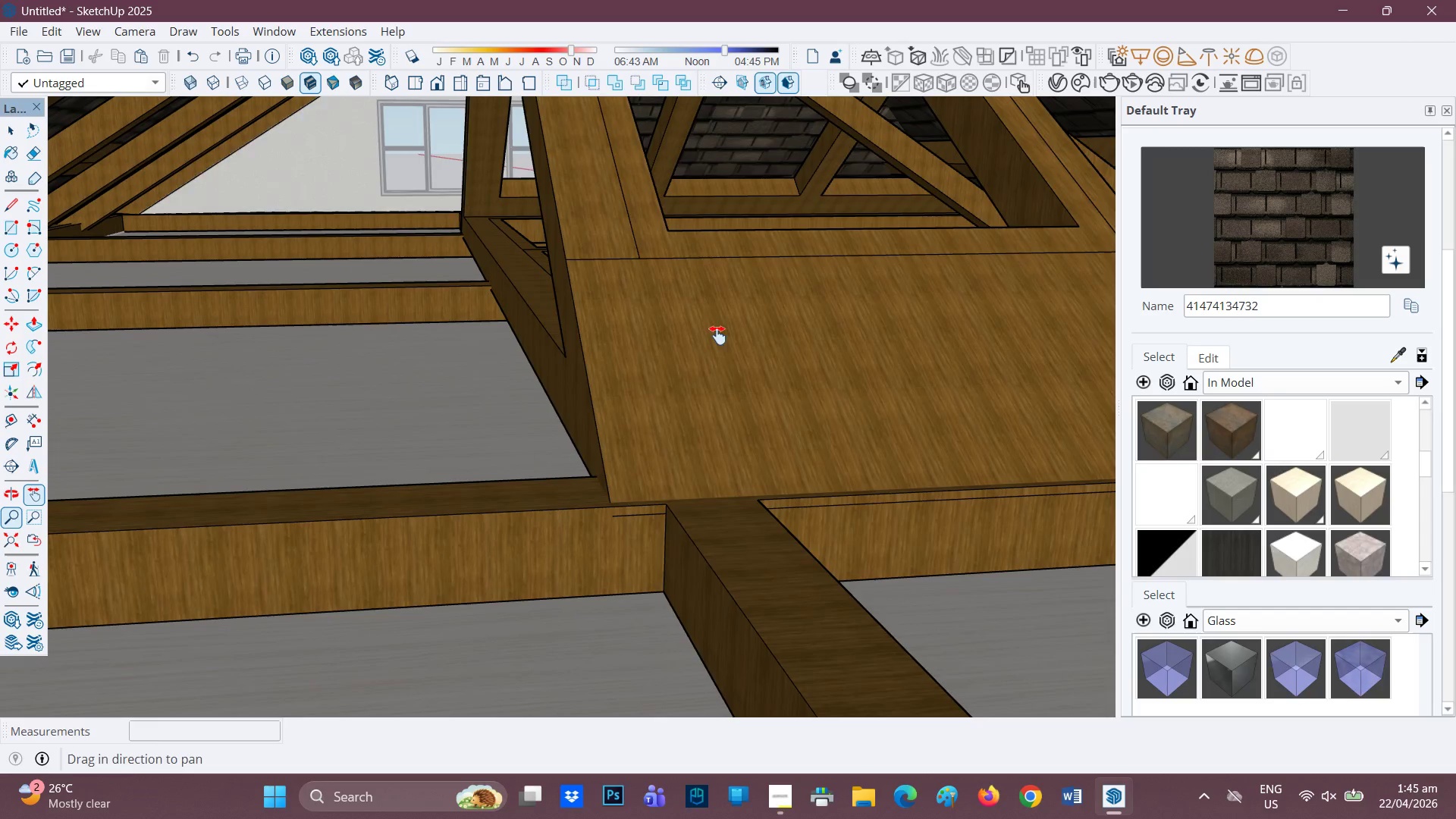 
key(Space)
 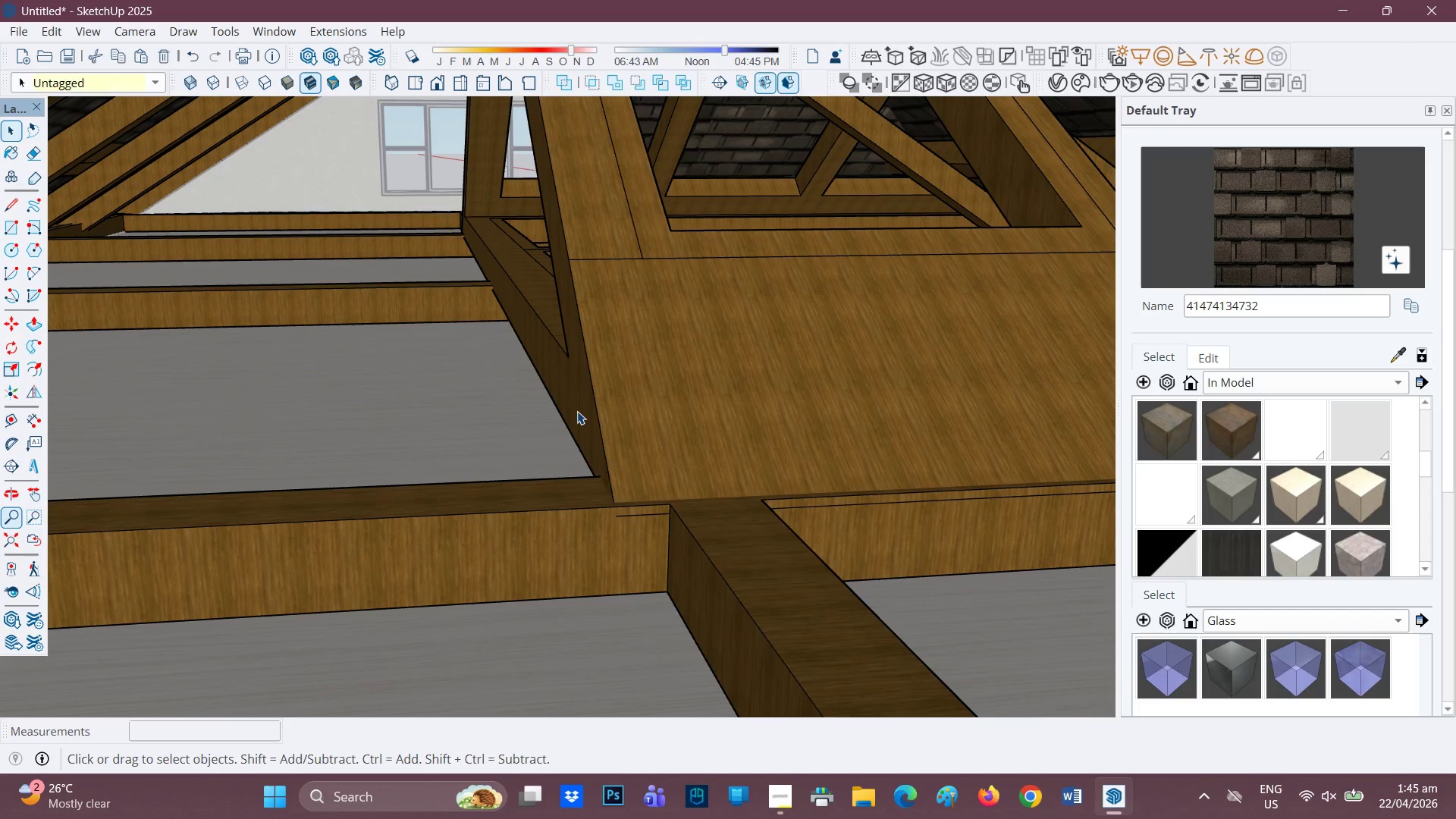 
left_click([577, 411])
 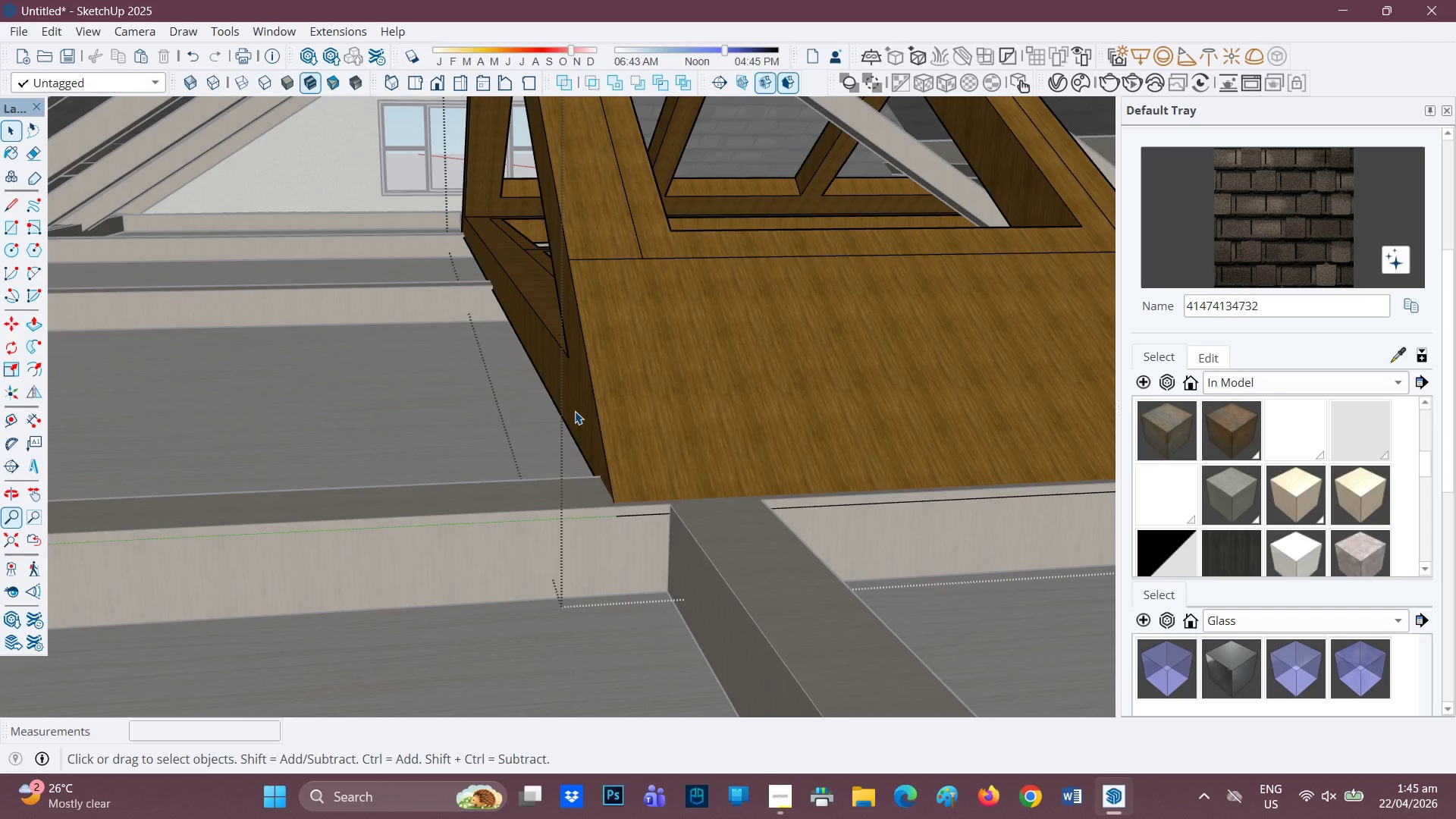 
key(P)
 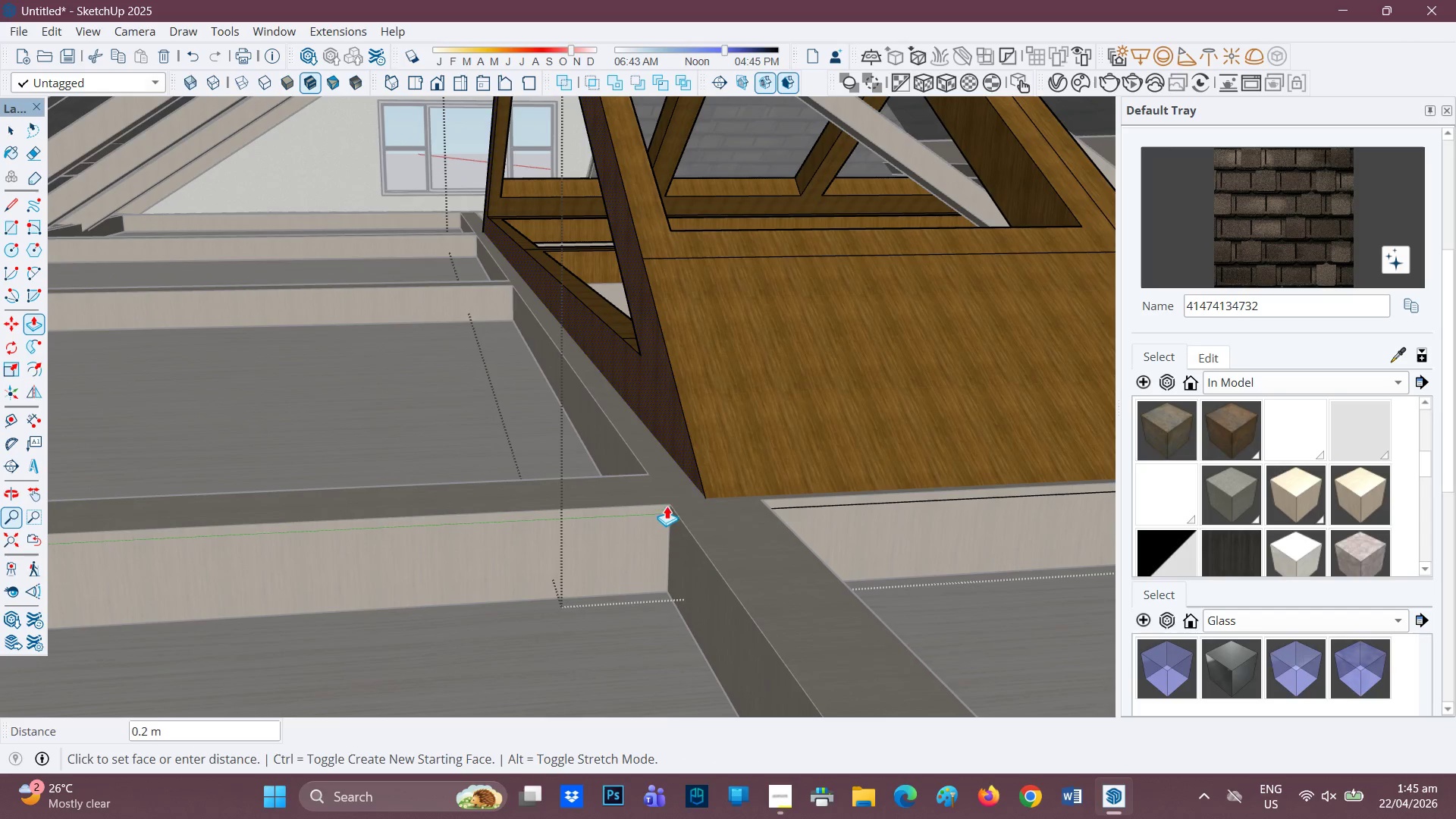 
wait(5.16)
 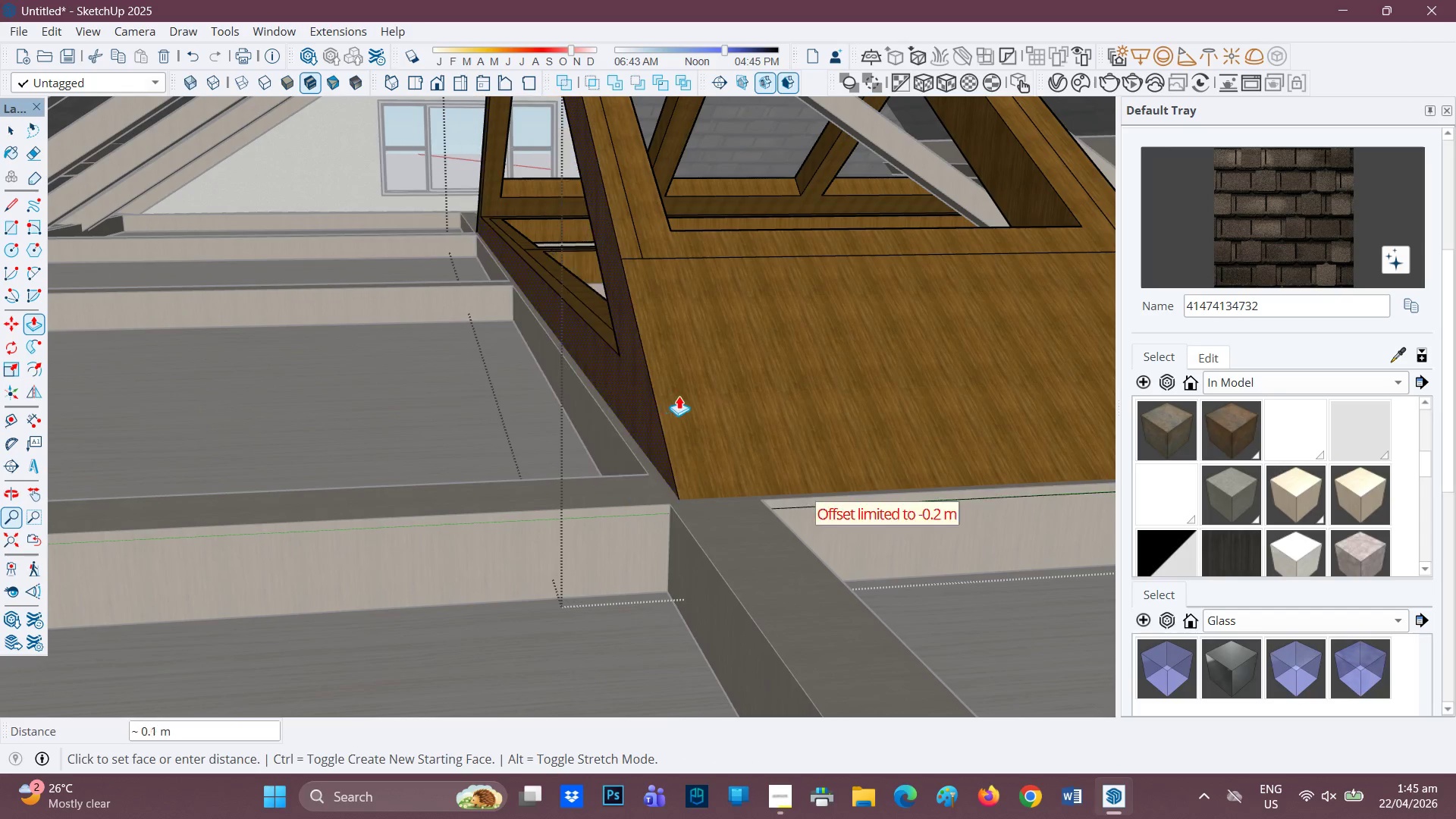 
left_click([791, 448])
 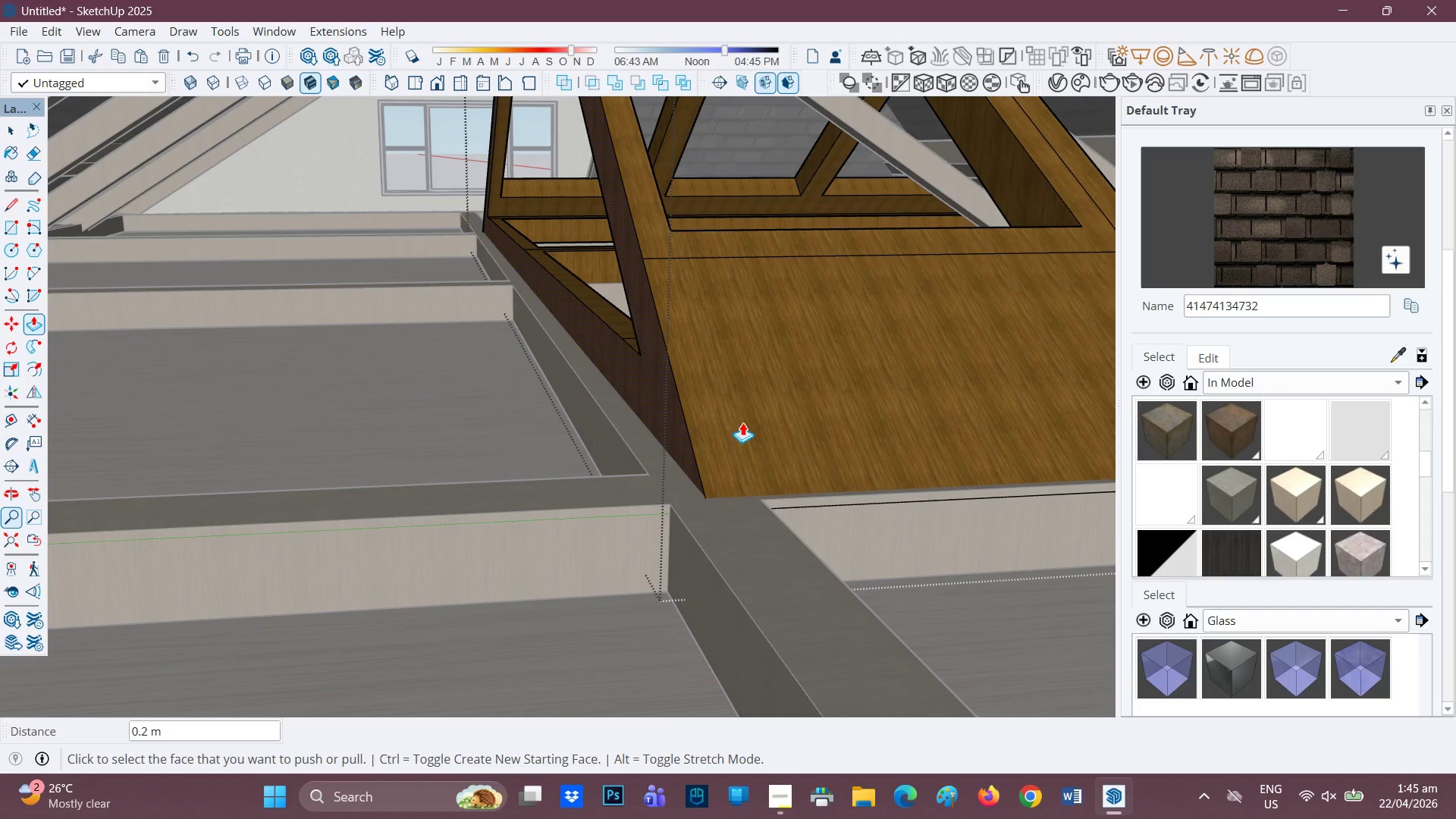 
scroll: coordinate [721, 391], scroll_direction: down, amount: 4.0
 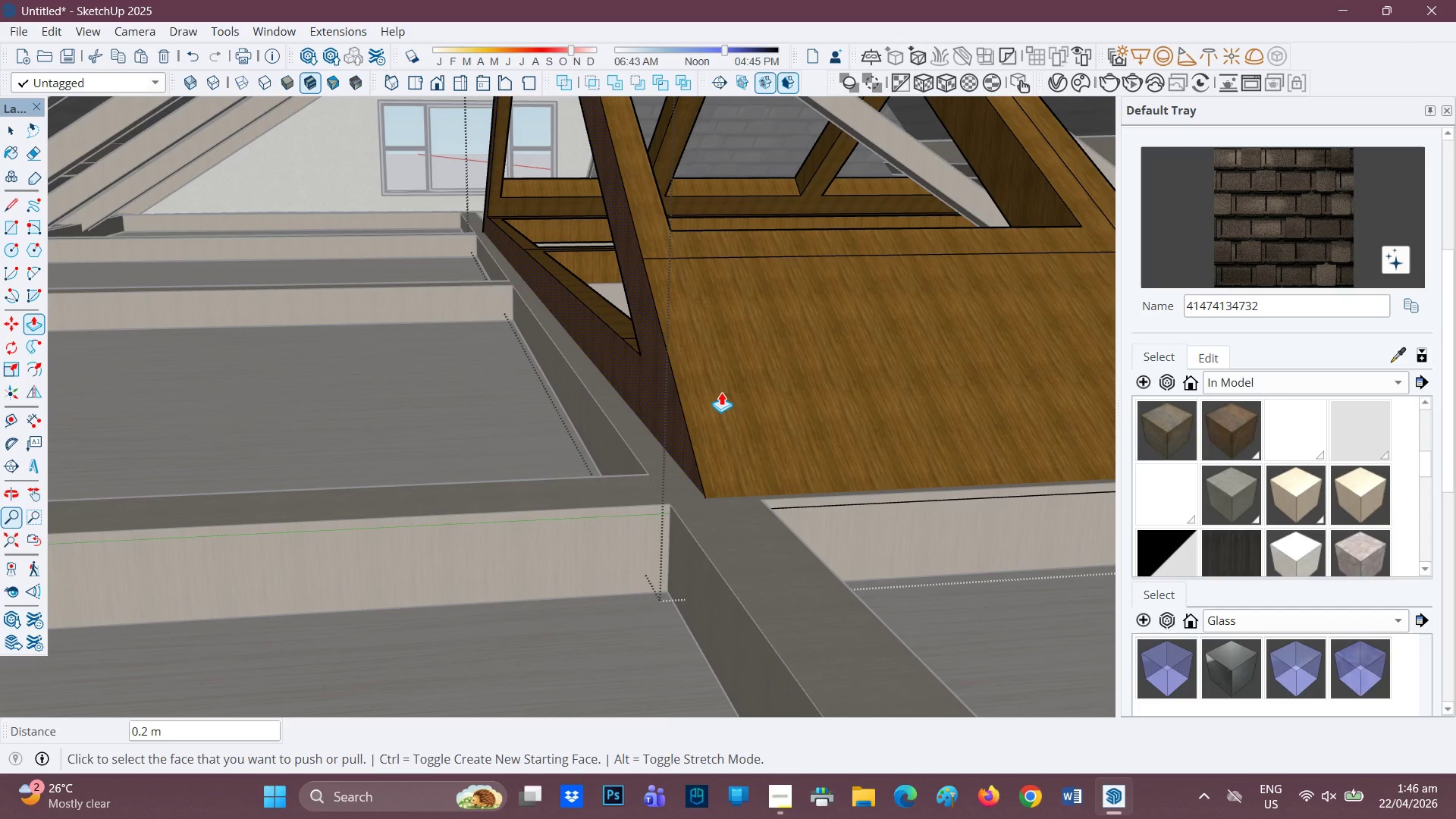 
scroll: coordinate [722, 392], scroll_direction: none, amount: 0.0
 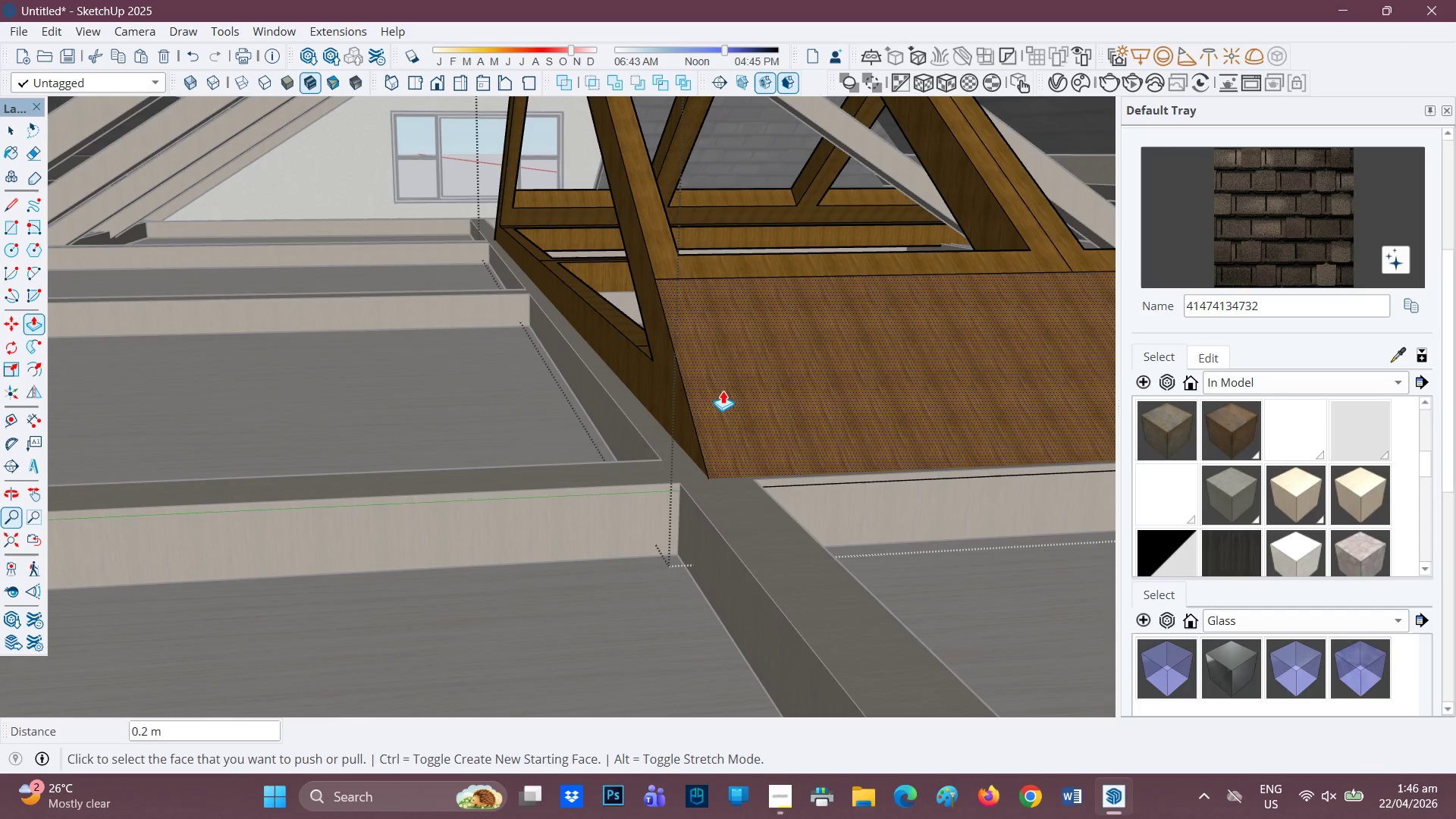 
key(H)
 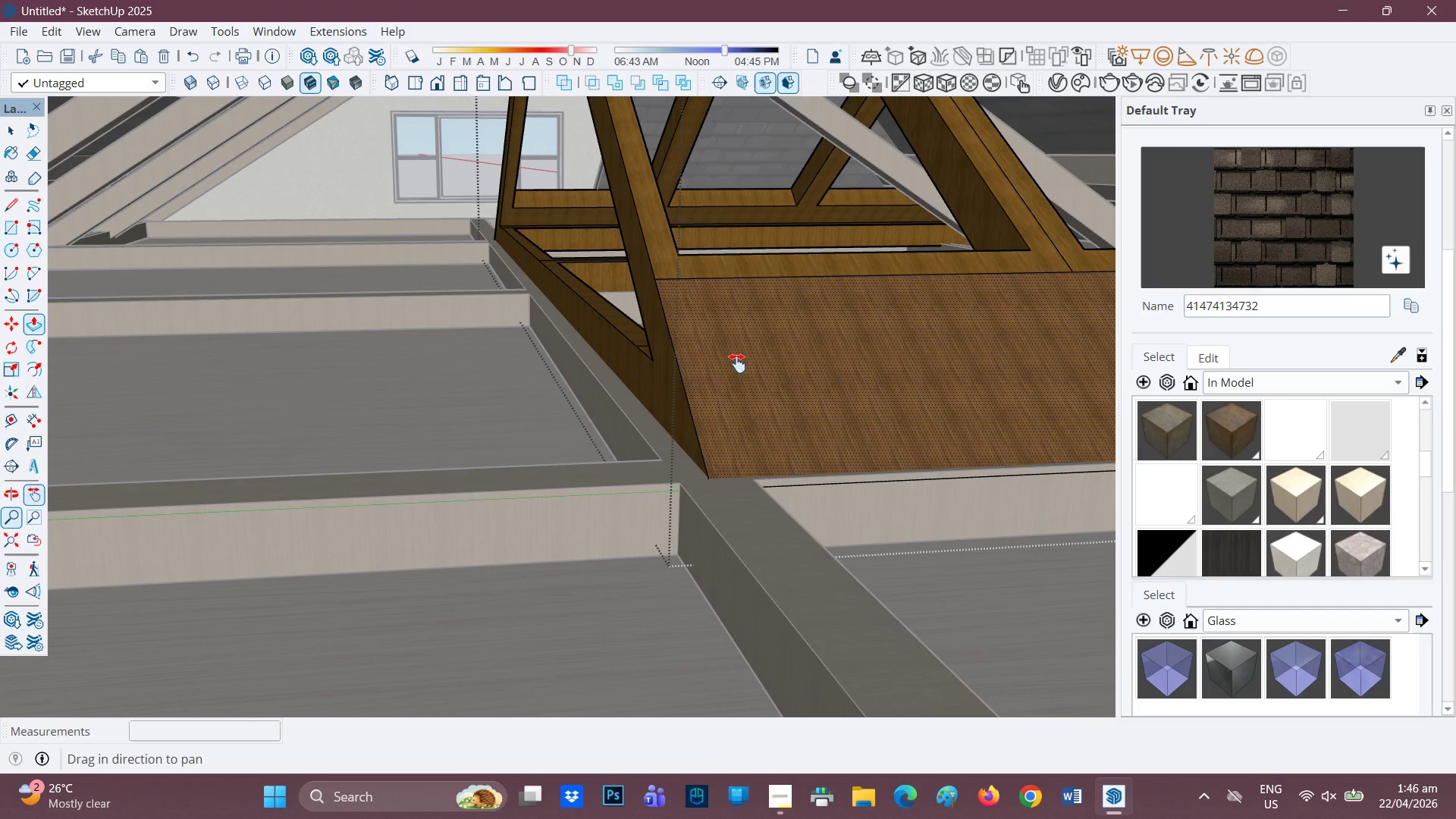 
left_click_drag(start_coordinate=[735, 366], to_coordinate=[595, 419])
 